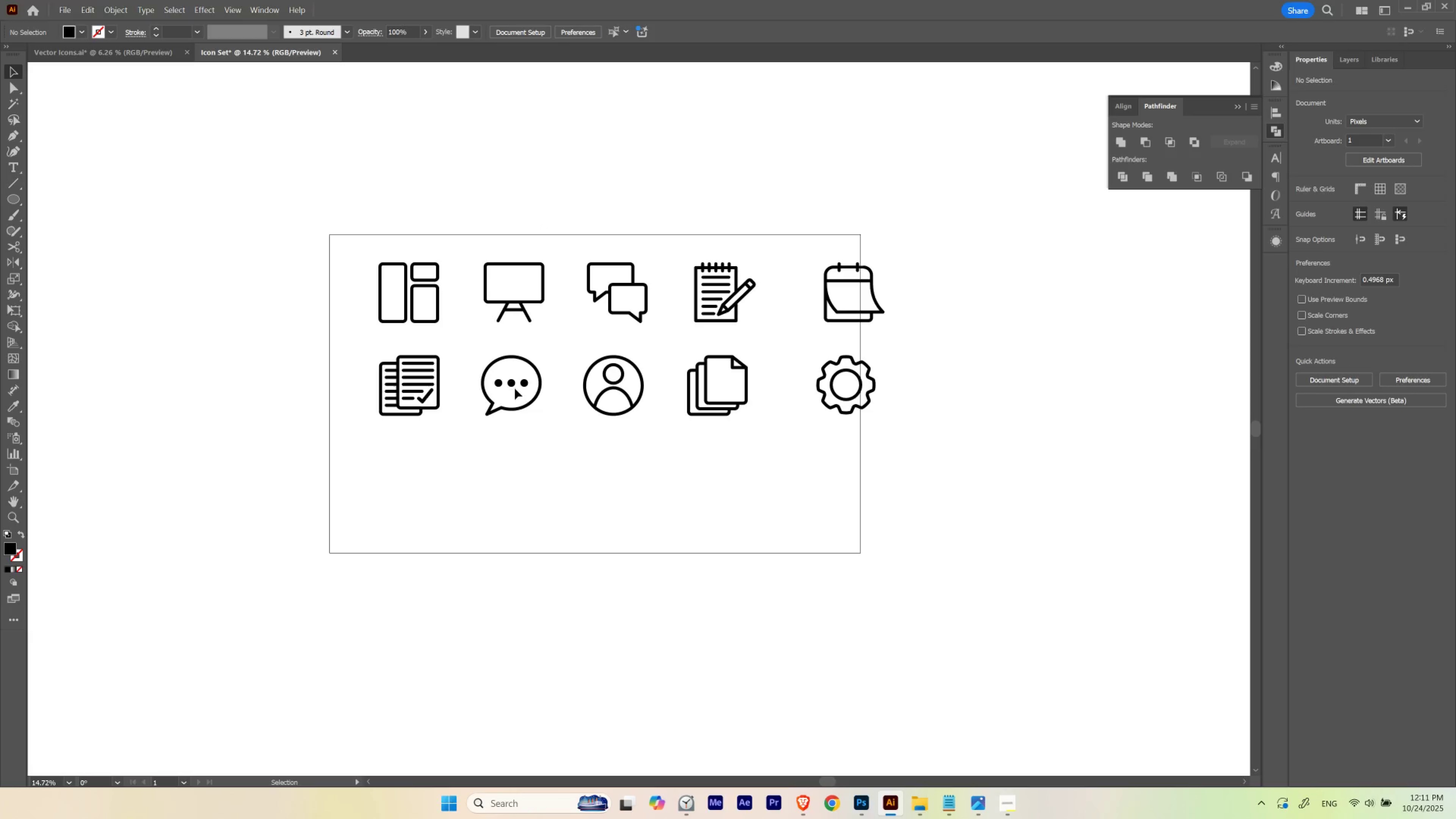 
wait(8.53)
 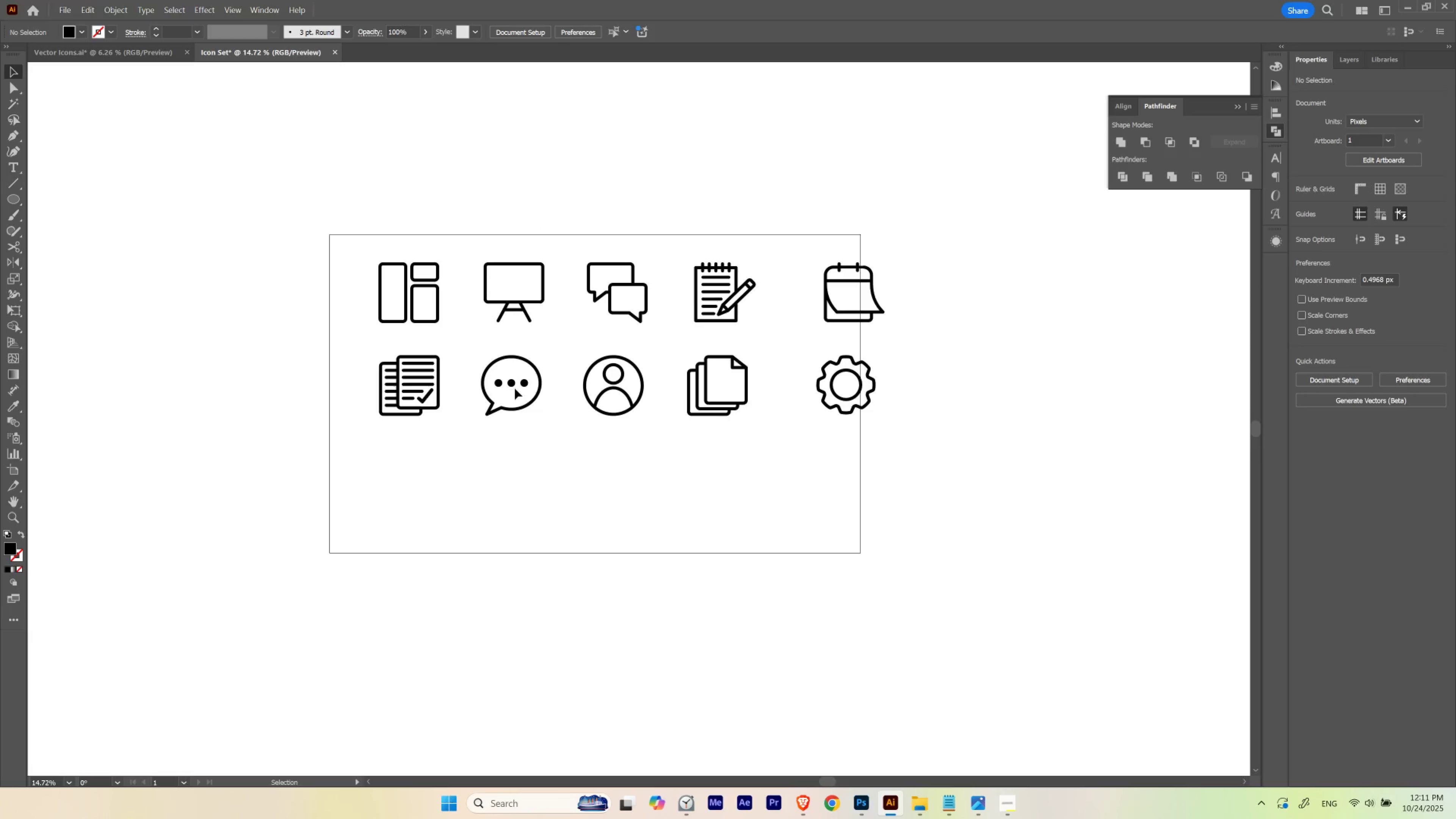 
left_click([522, 428])
 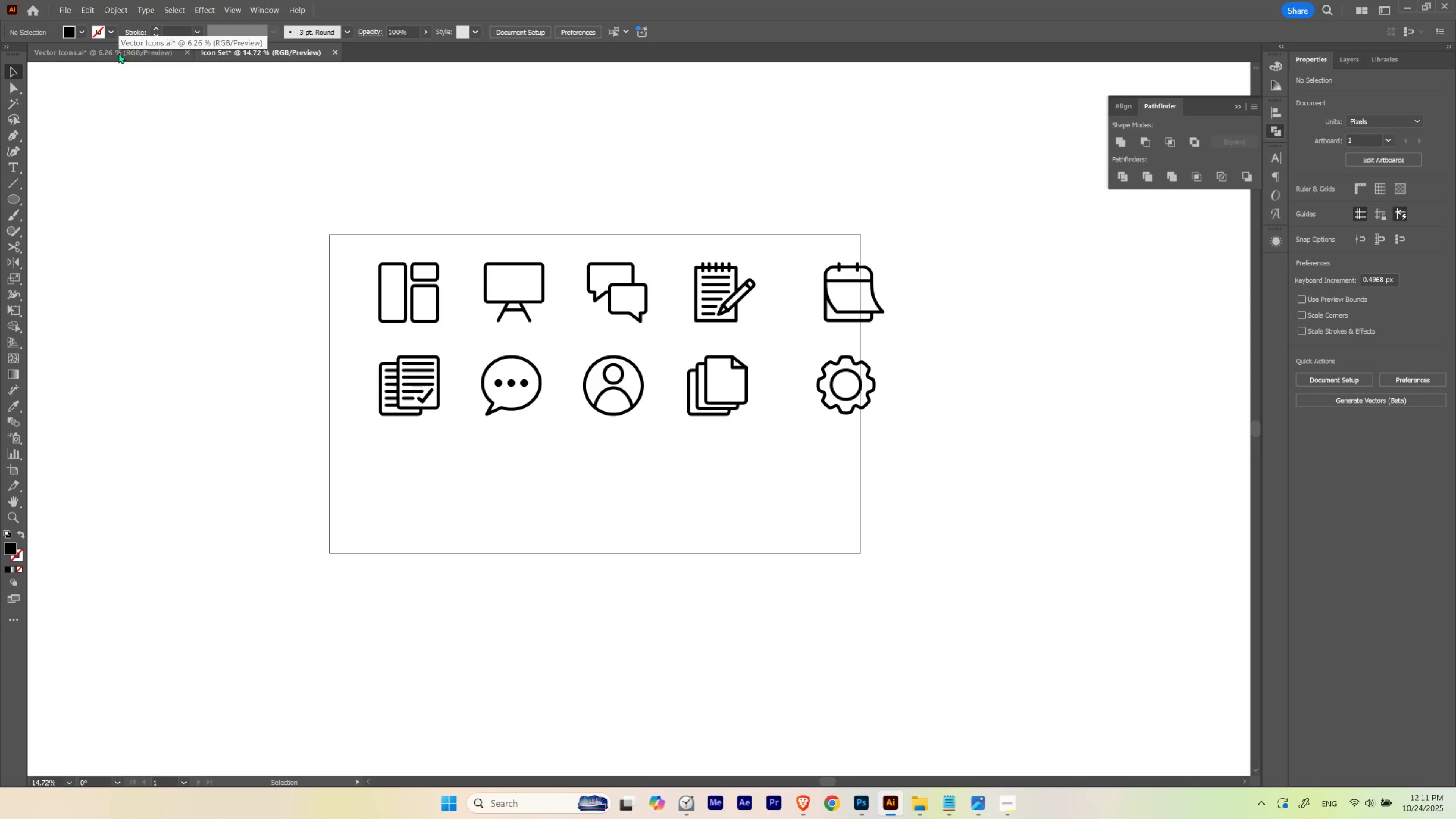 
left_click([119, 53])
 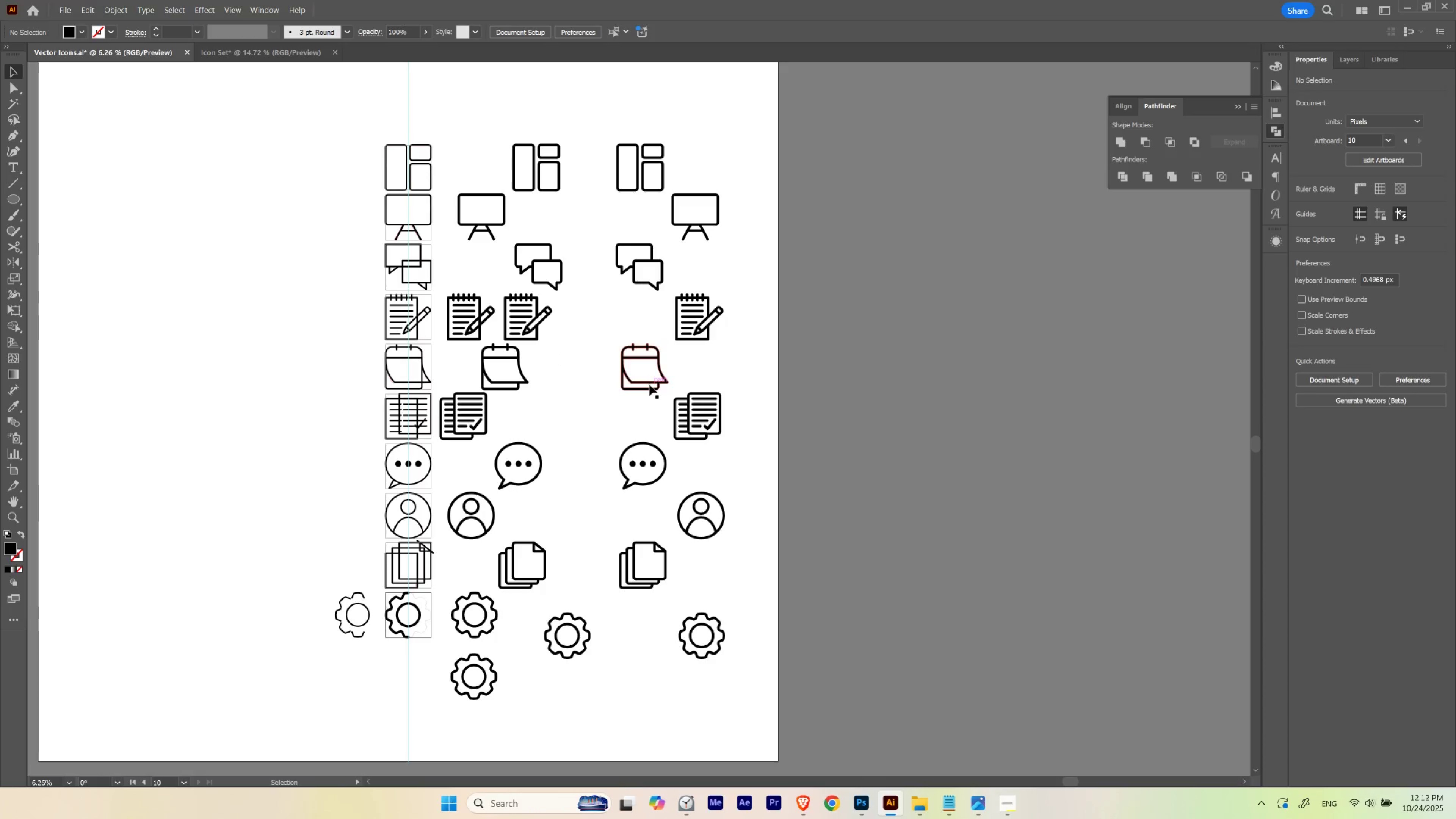 
wait(5.34)
 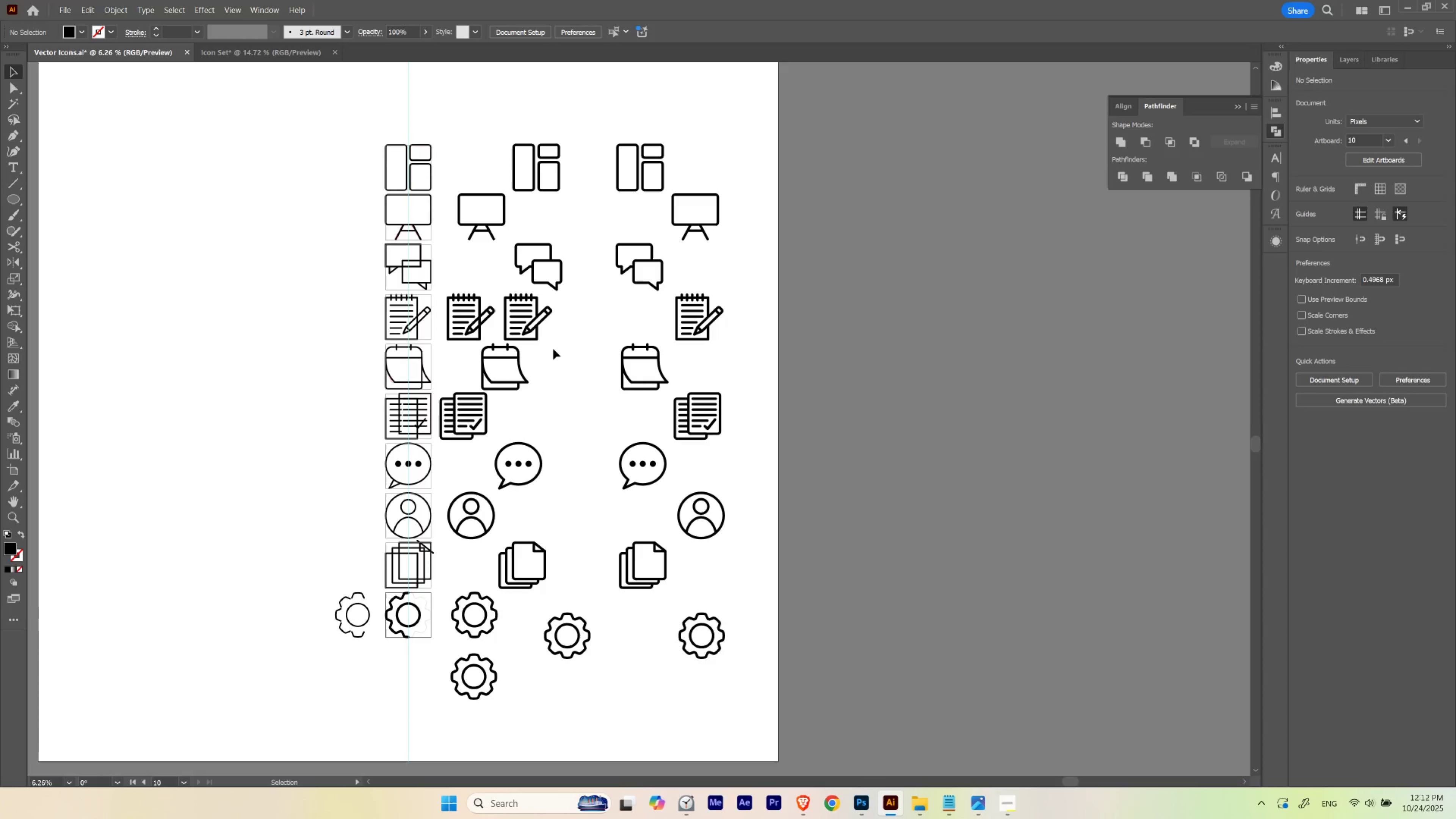 
left_click([263, 52])
 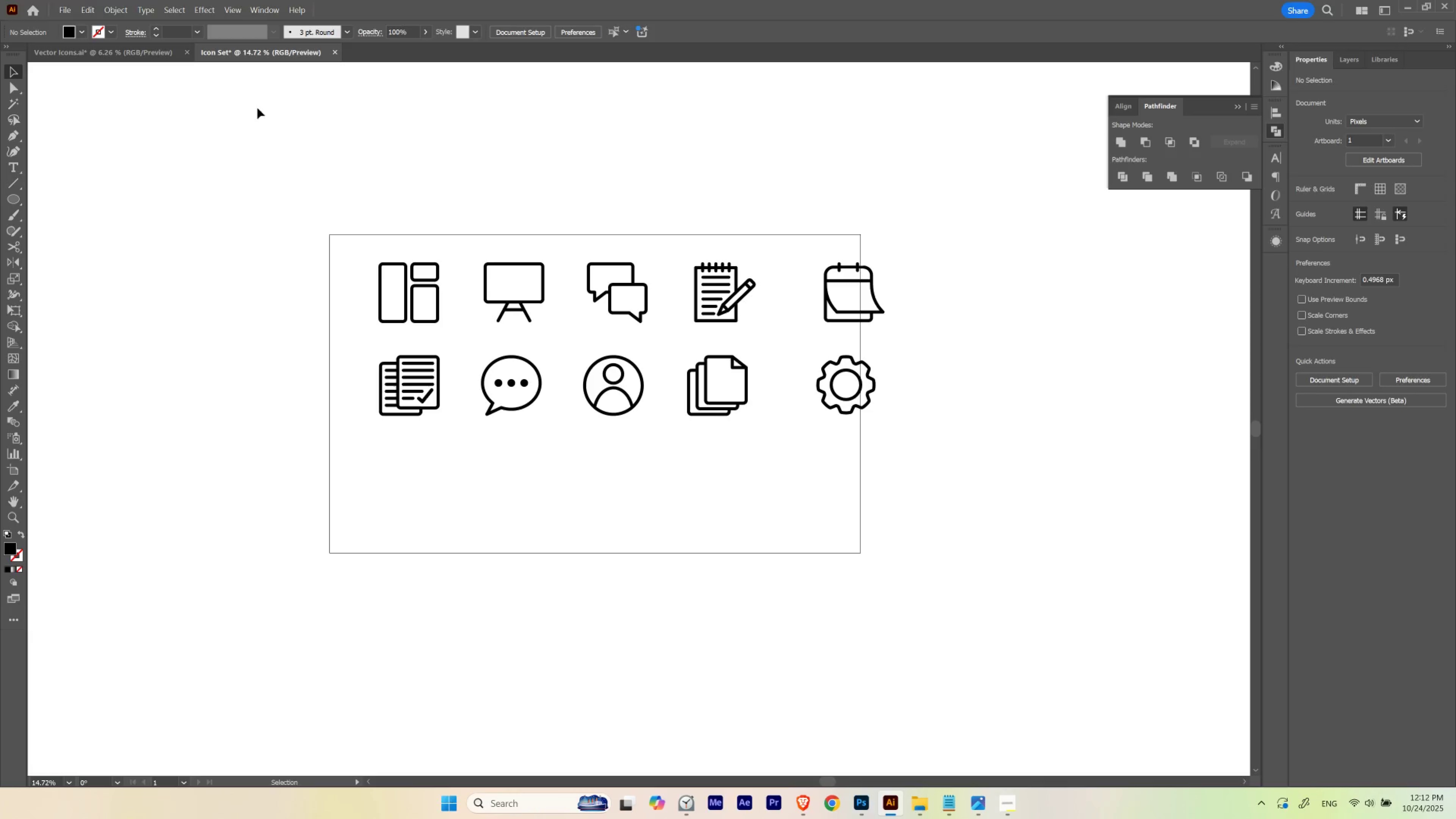 
wait(5.73)
 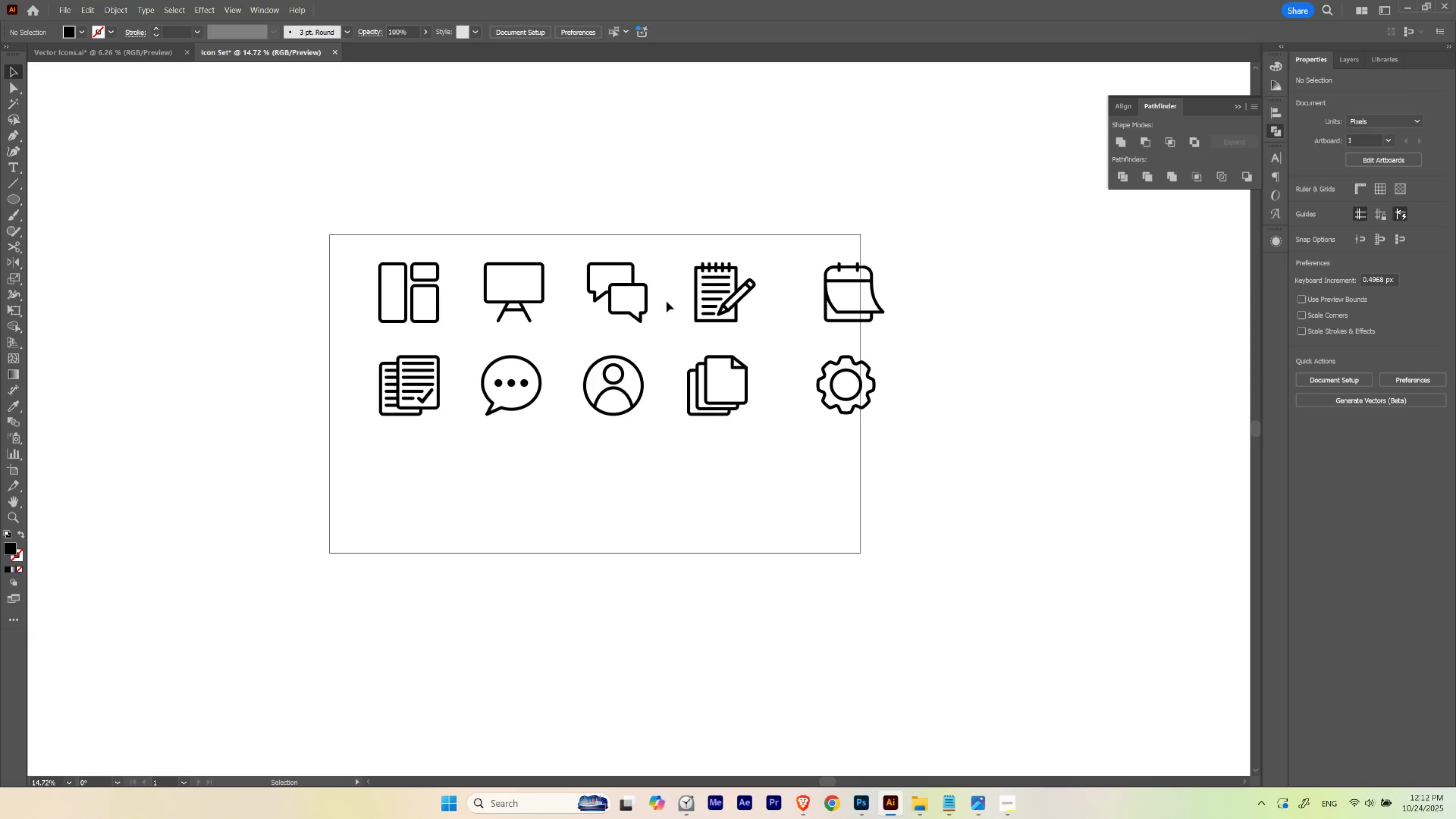 
left_click([121, 55])
 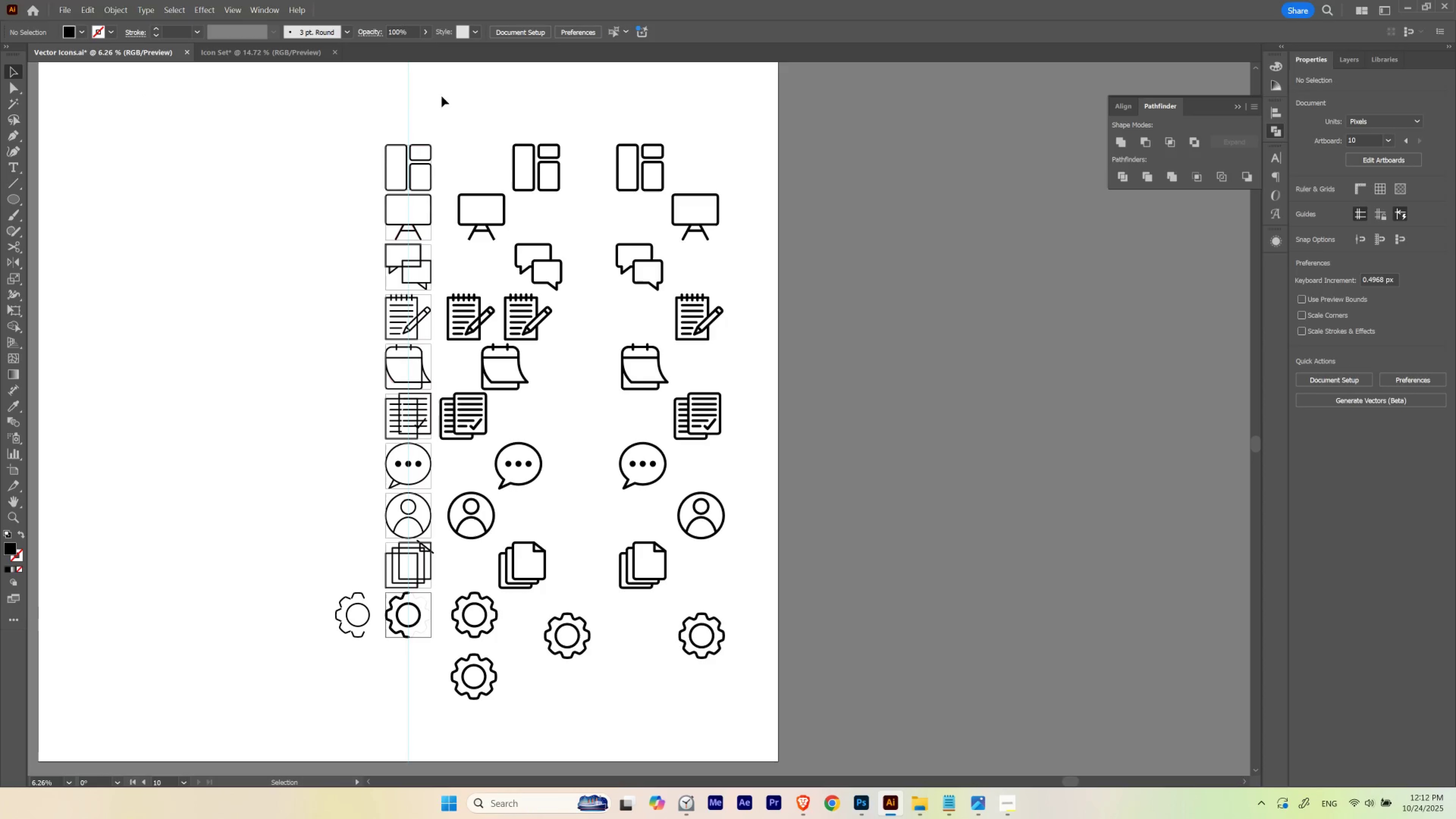 
left_click([312, 55])
 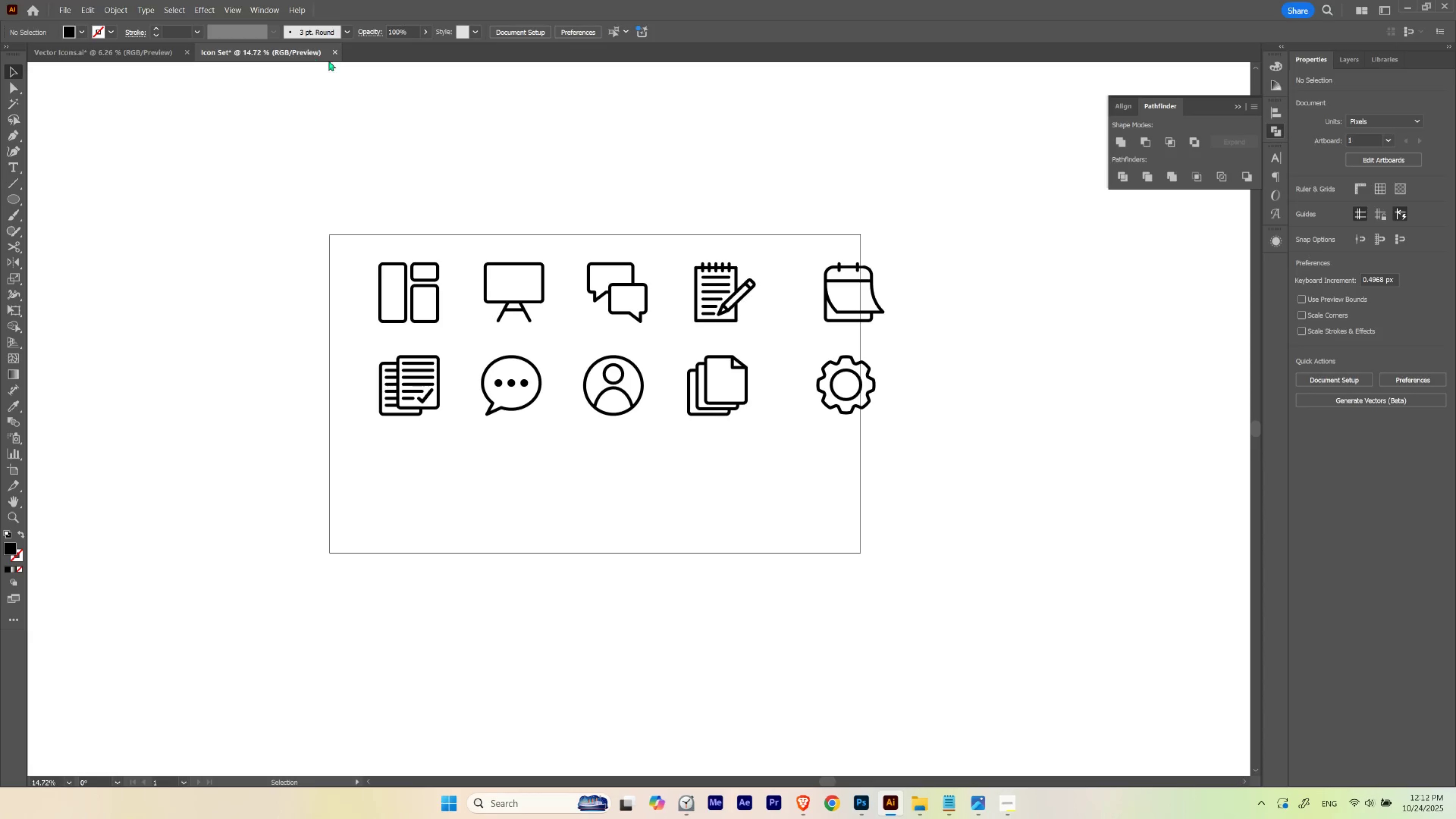 
hold_key(key=Space, duration=0.5)
 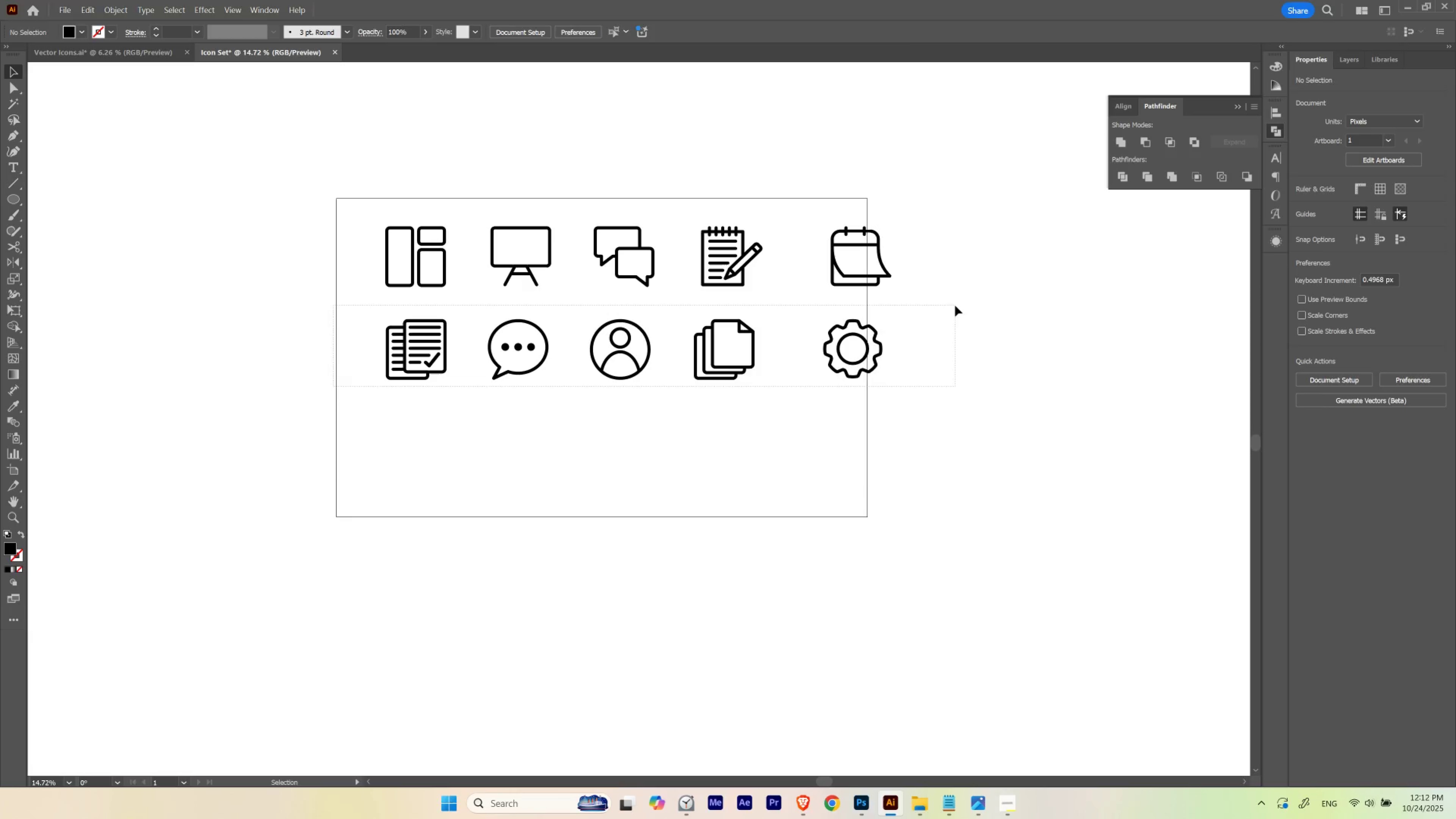 
left_click_drag(start_coordinate=[660, 272], to_coordinate=[667, 236])
 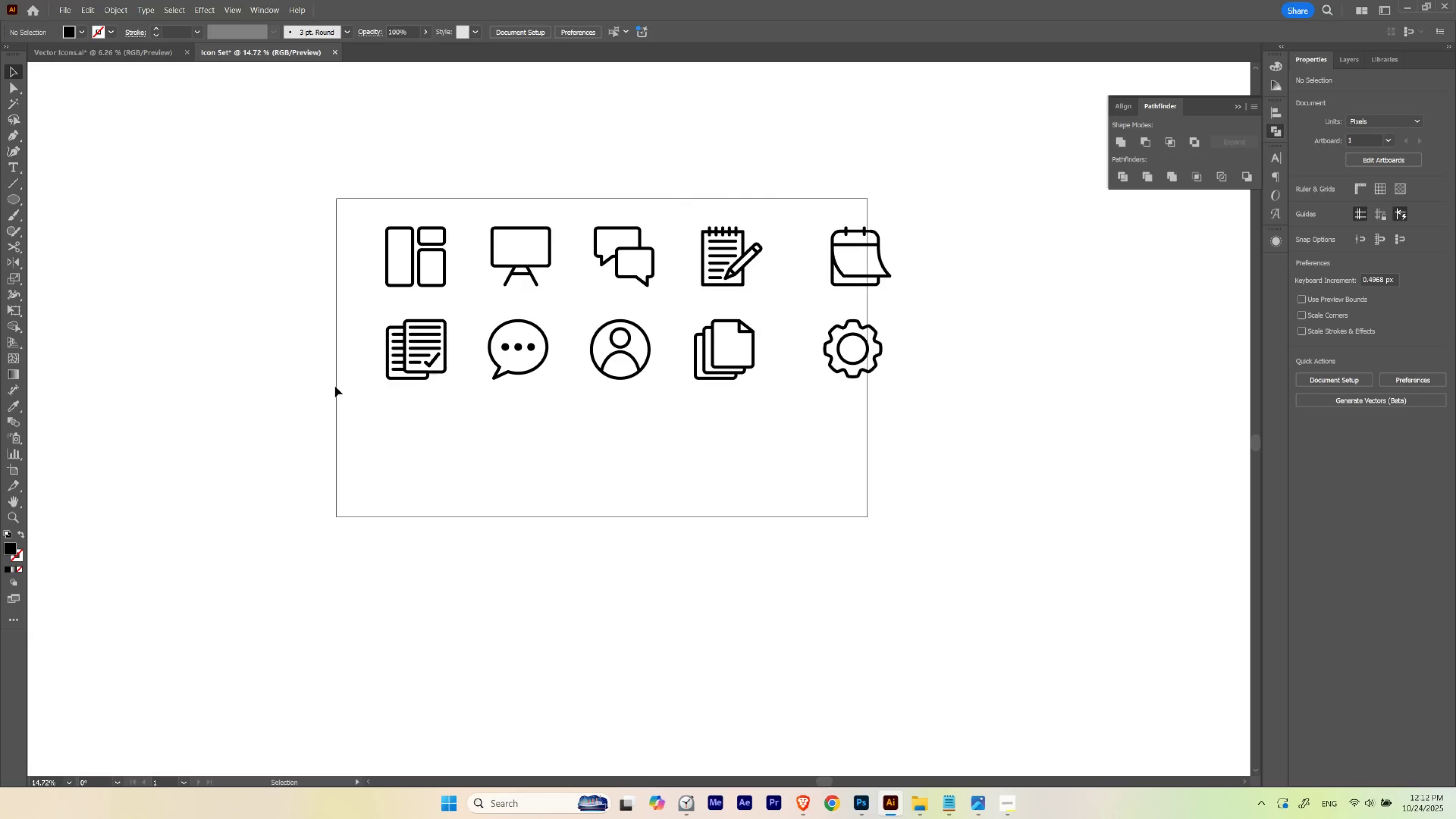 
left_click_drag(start_coordinate=[333, 386], to_coordinate=[945, 307])
 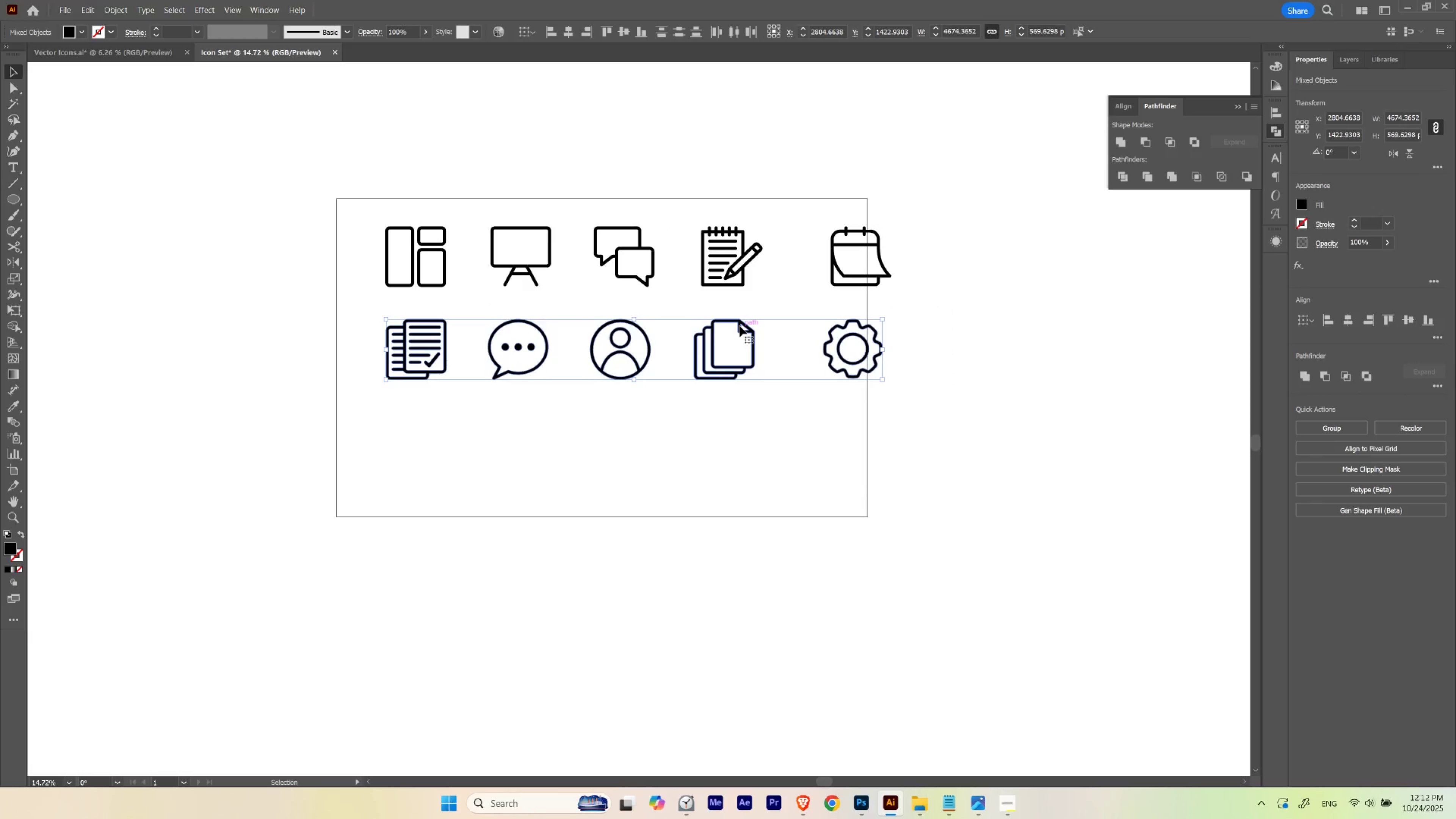 
left_click_drag(start_coordinate=[740, 326], to_coordinate=[732, 515])
 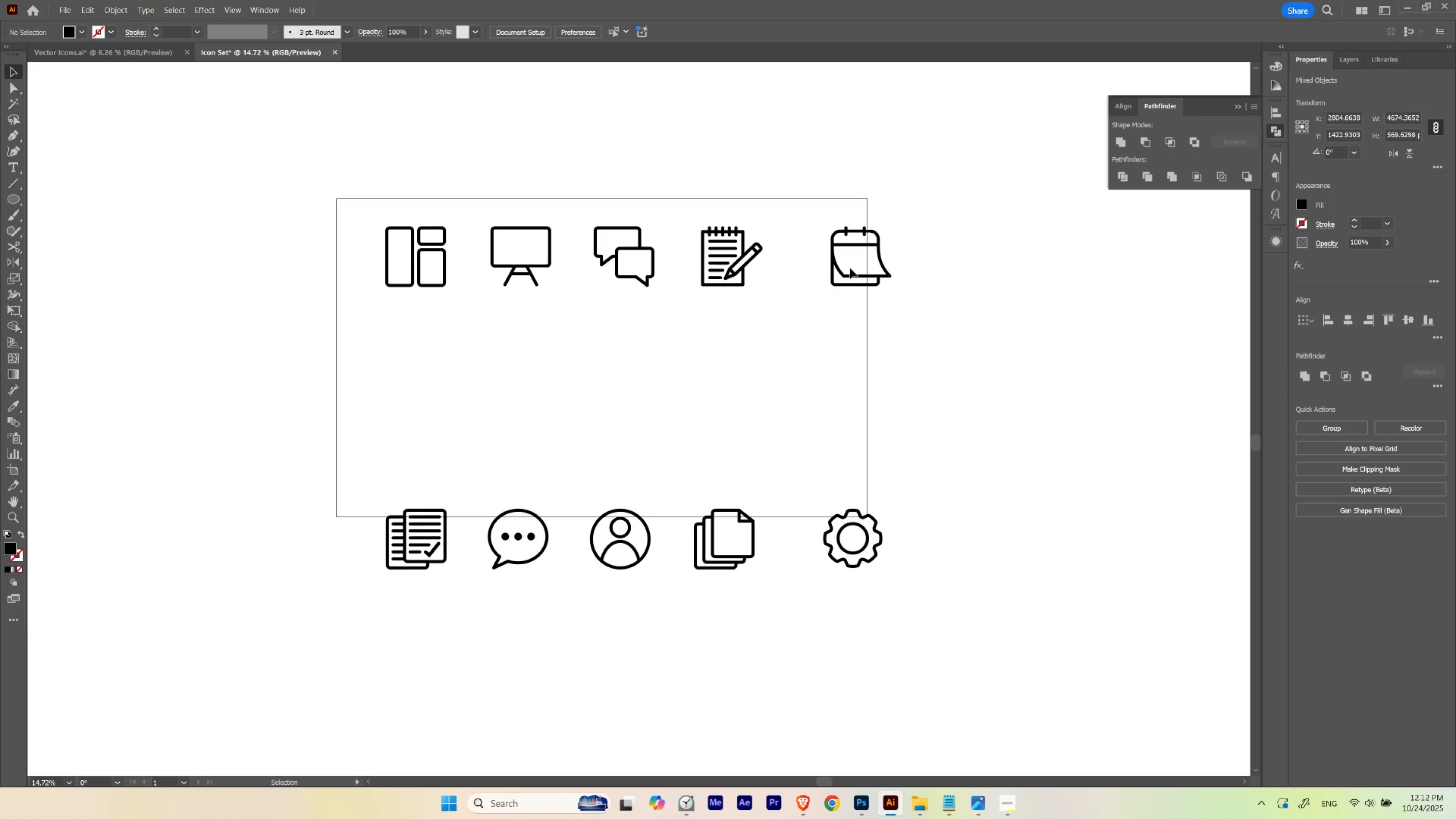 
hold_key(key=ShiftLeft, duration=0.55)
 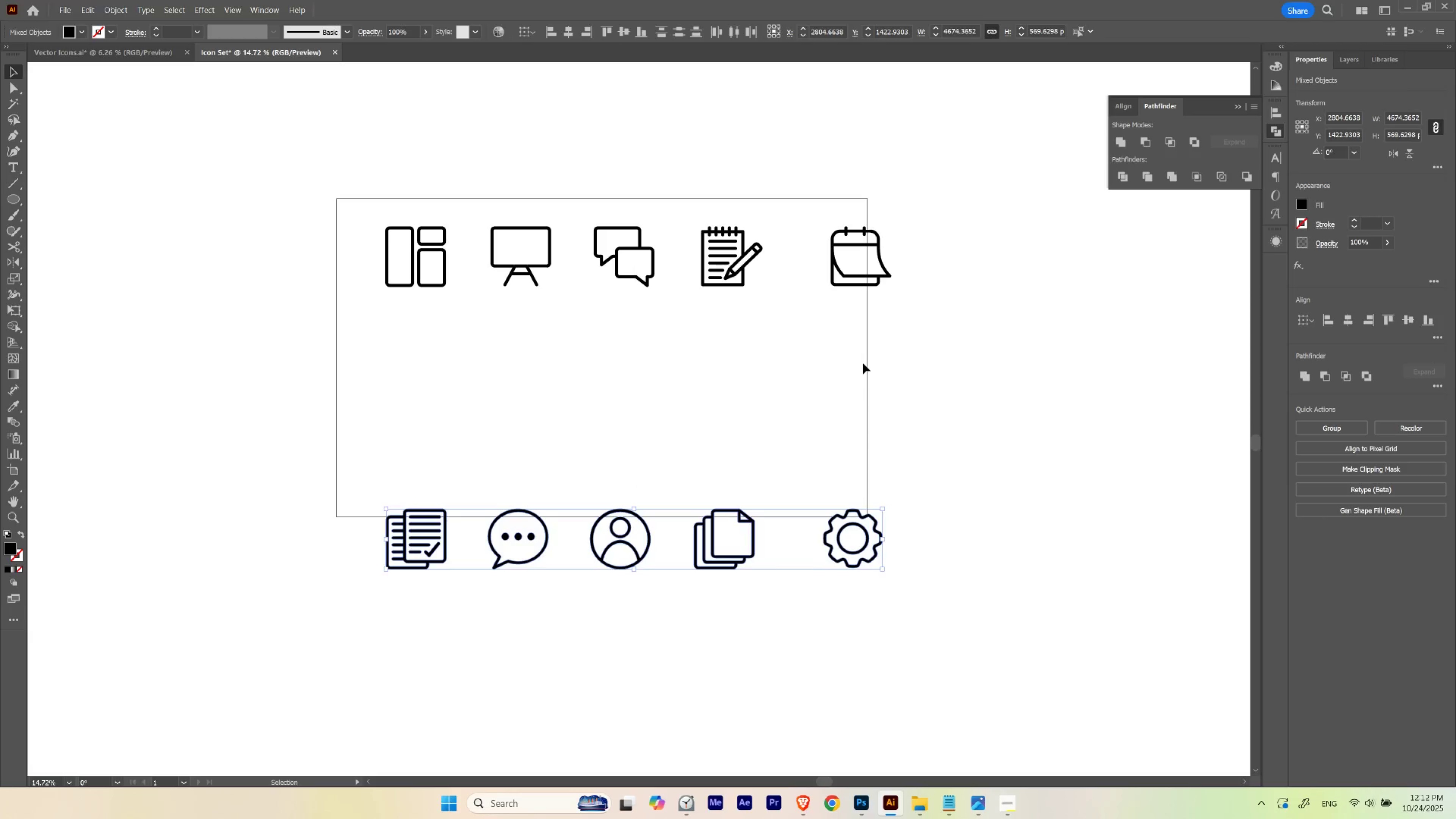 
left_click([863, 363])
 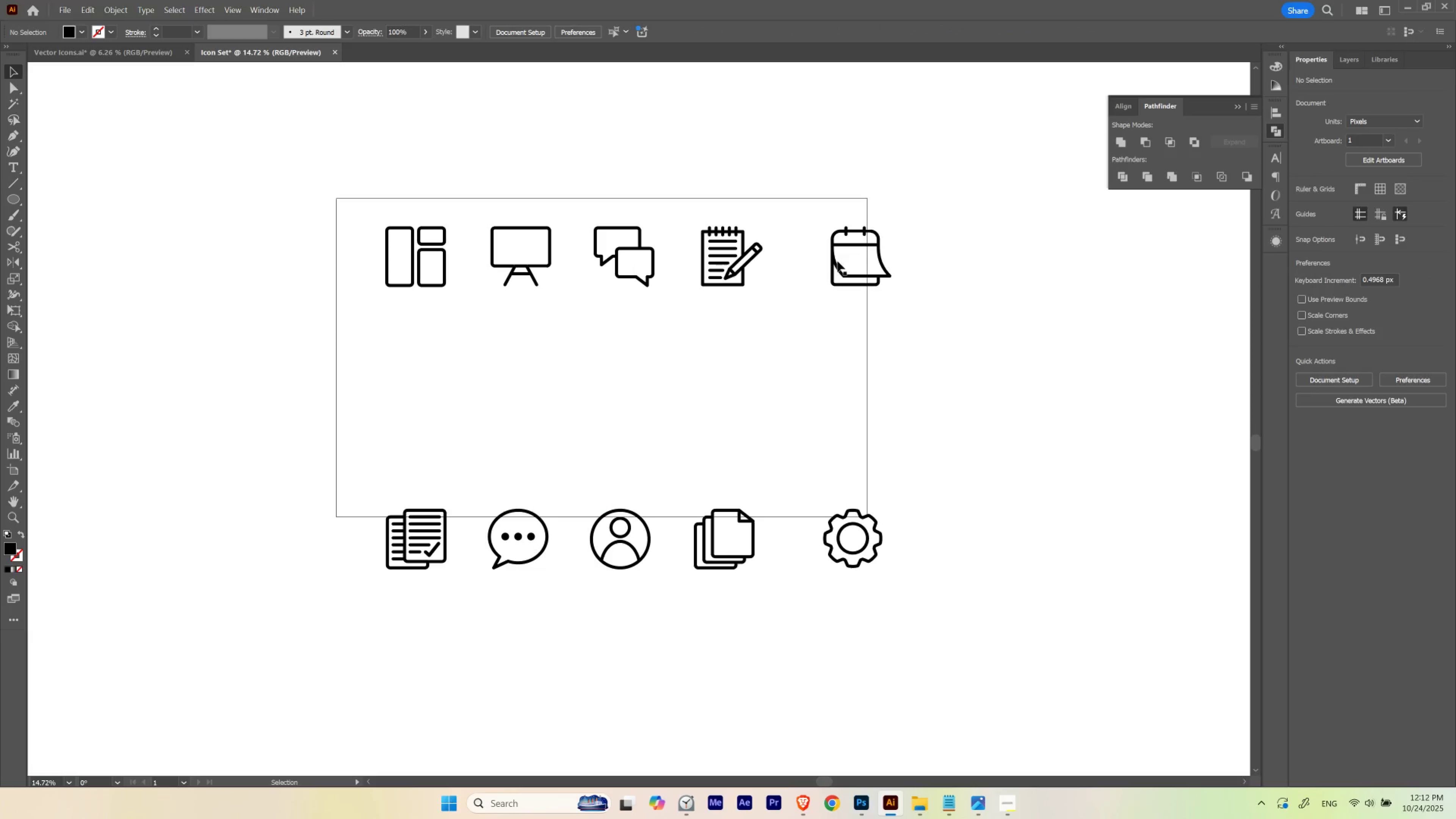 
left_click_drag(start_coordinate=[834, 259], to_coordinate=[829, 259])
 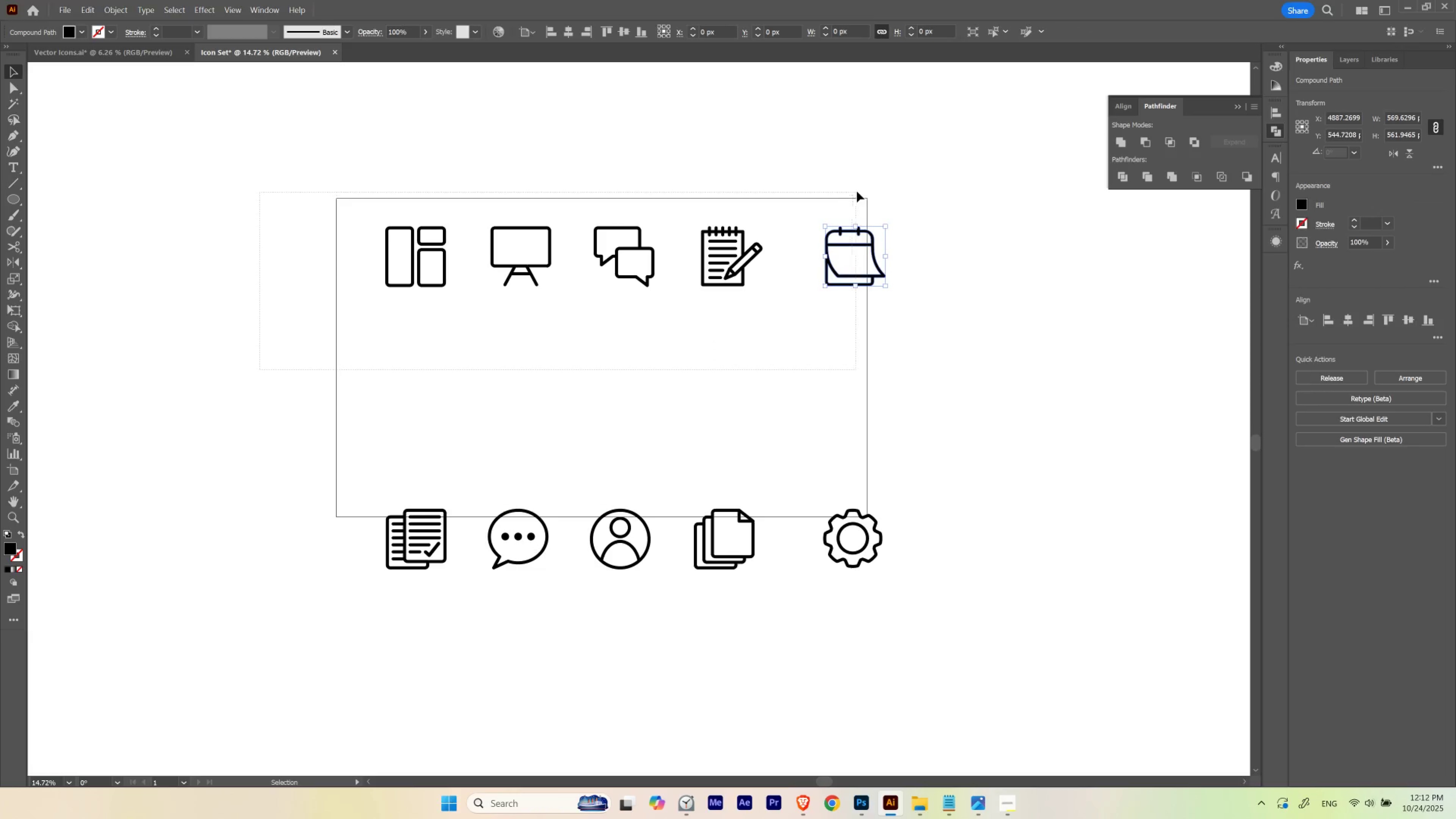 
hold_key(key=ShiftLeft, duration=1.24)
 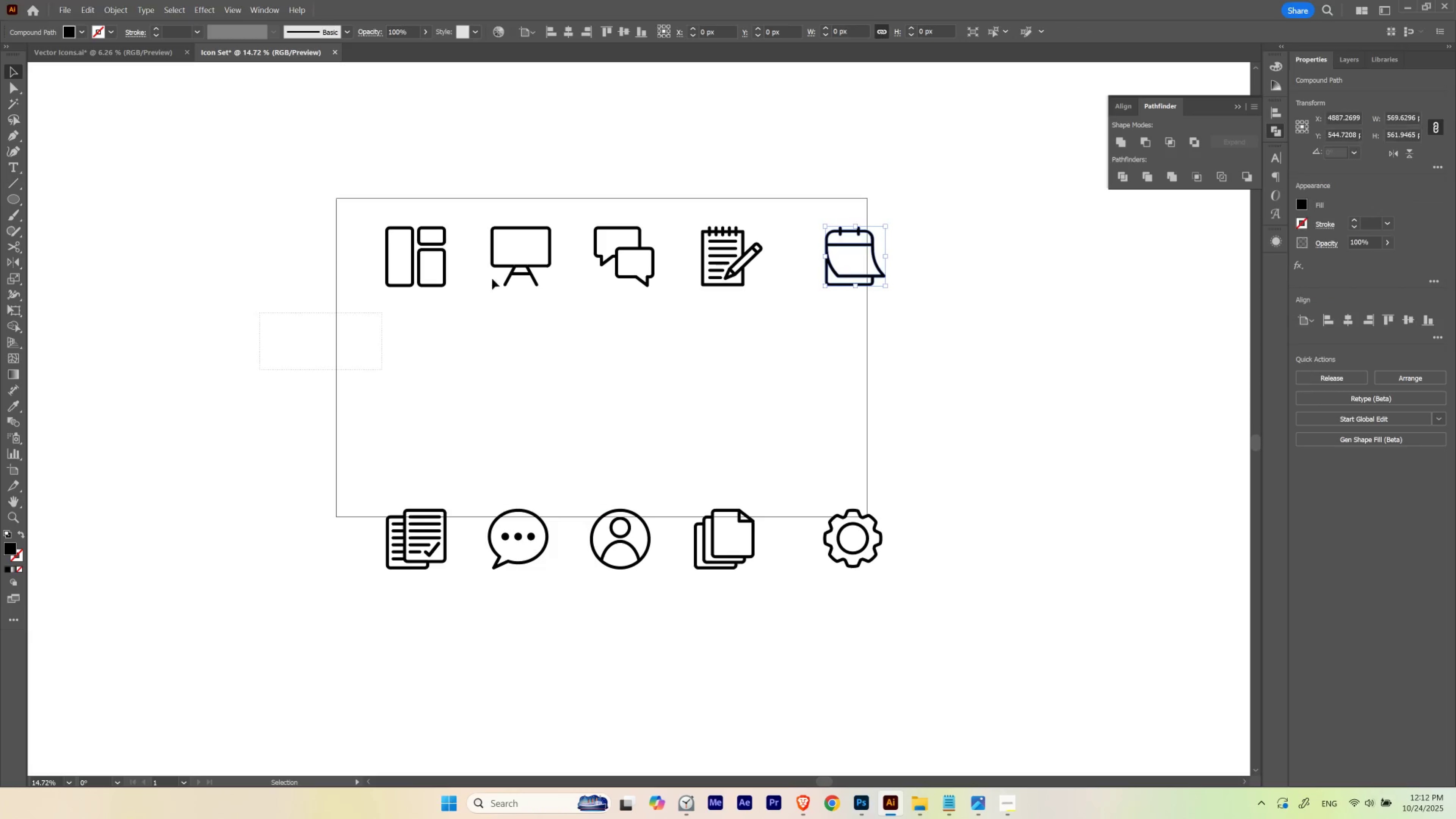 
left_click_drag(start_coordinate=[260, 370], to_coordinate=[862, 189])
 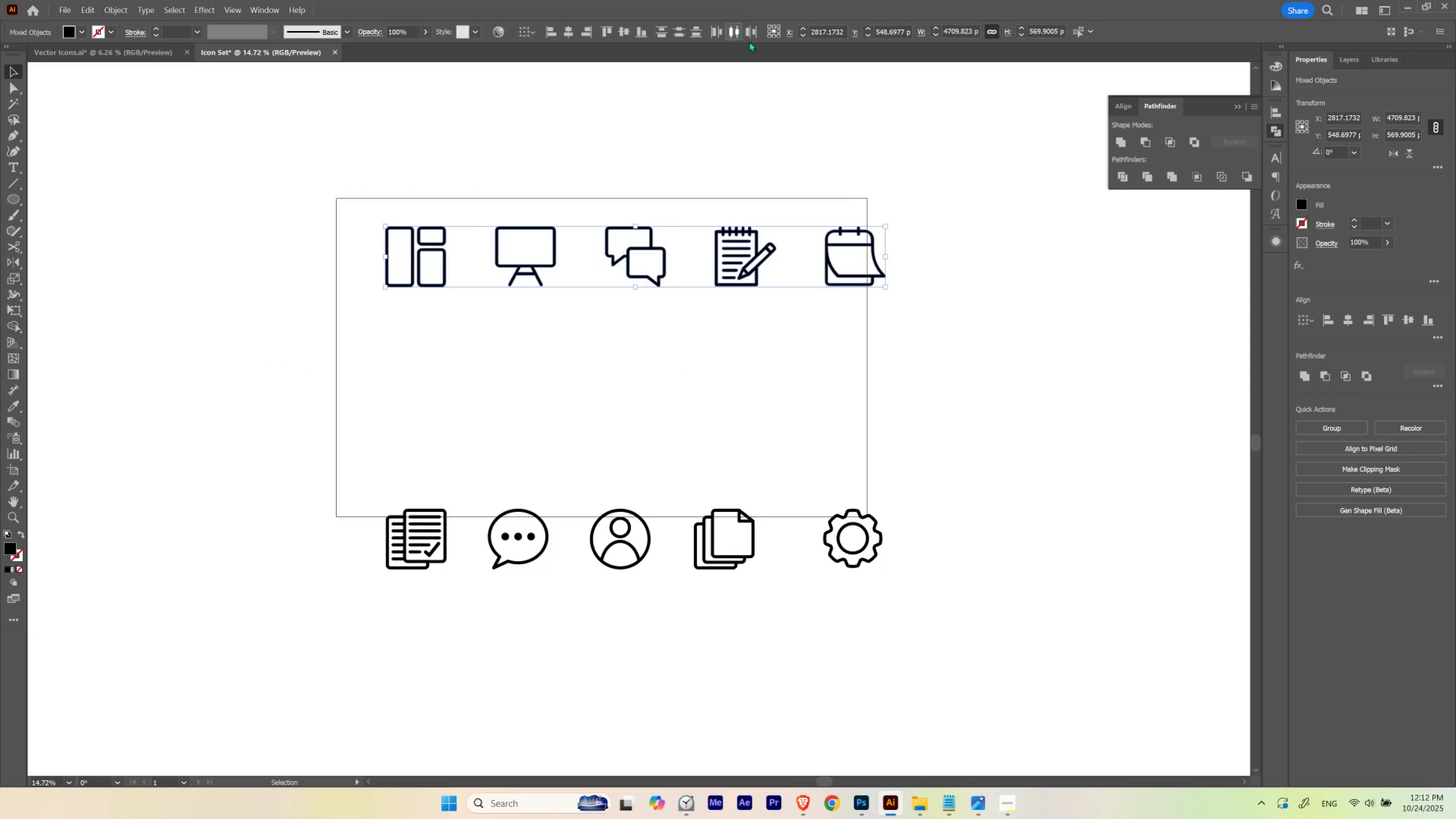 
double_click([871, 140])
 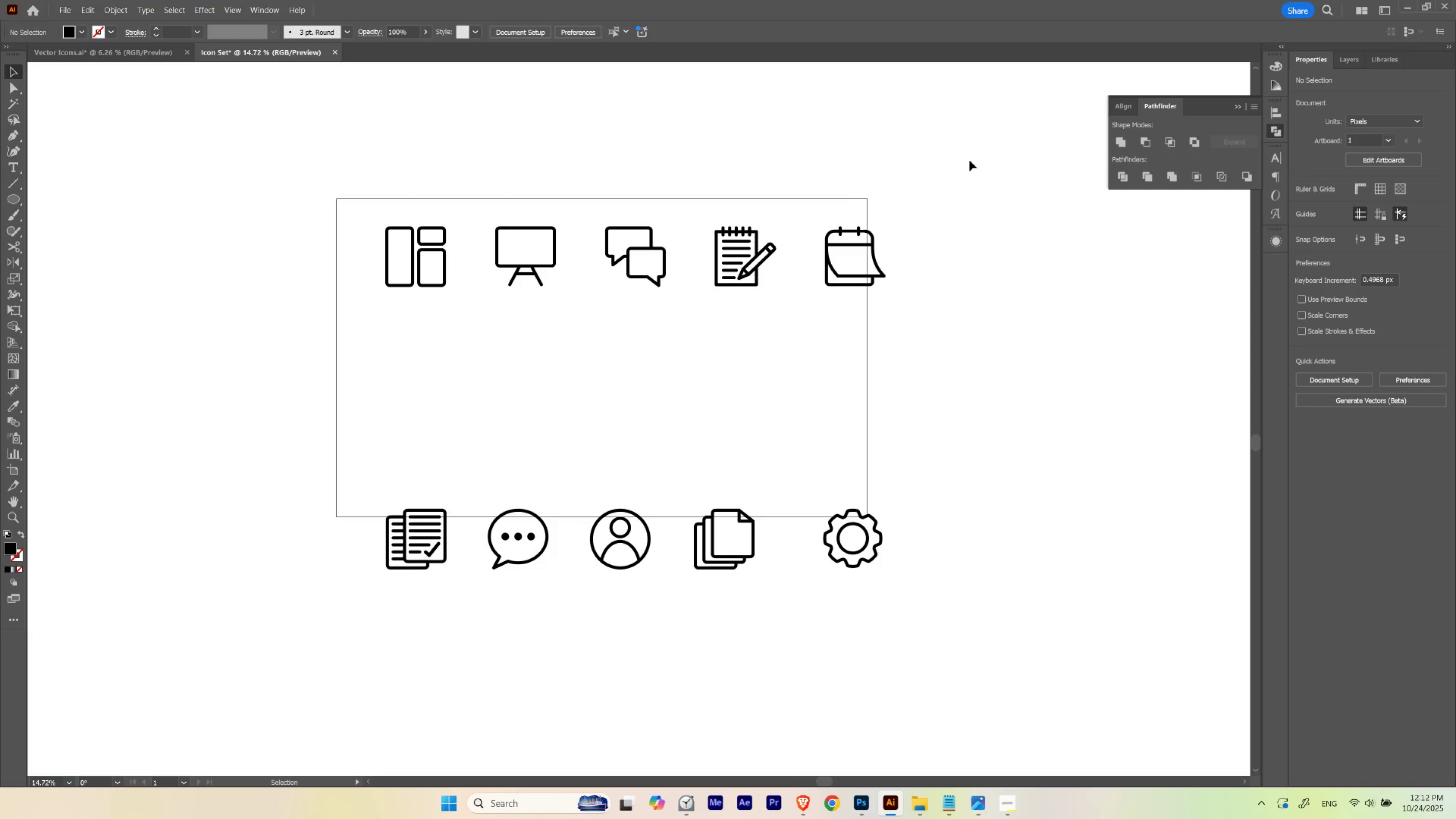 
triple_click([969, 160])
 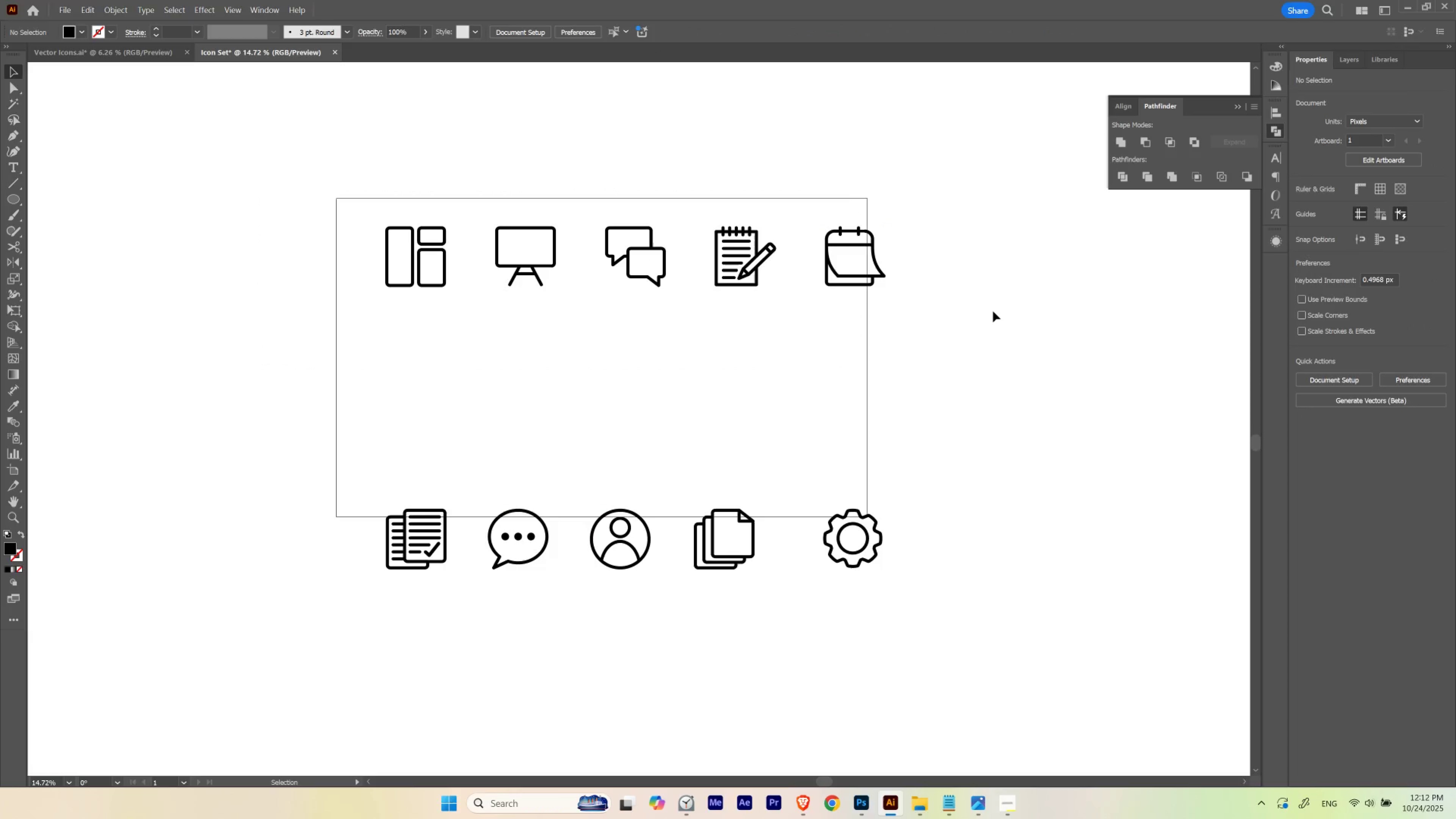 
triple_click([993, 311])
 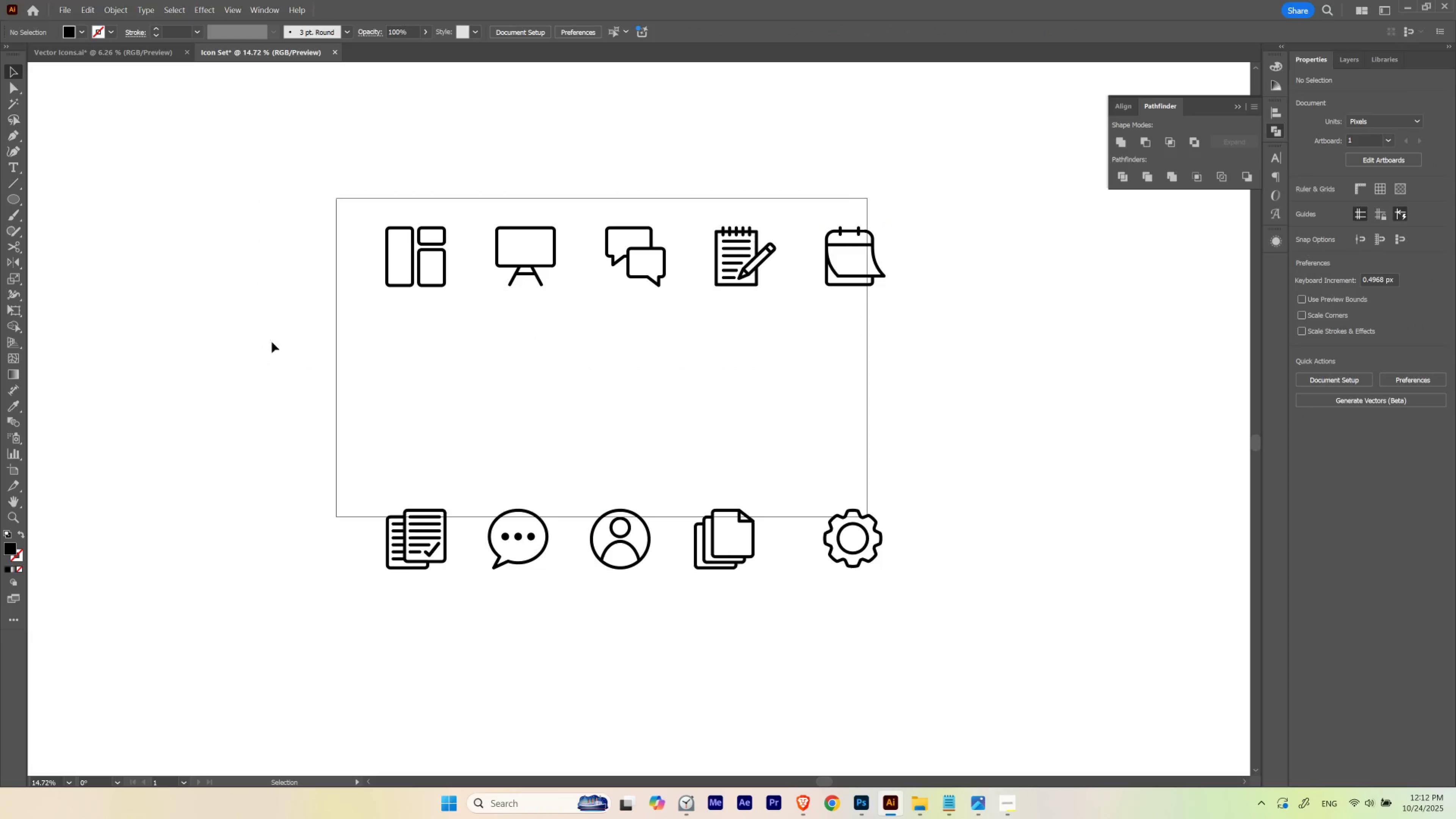 
left_click_drag(start_coordinate=[252, 342], to_coordinate=[298, 336])
 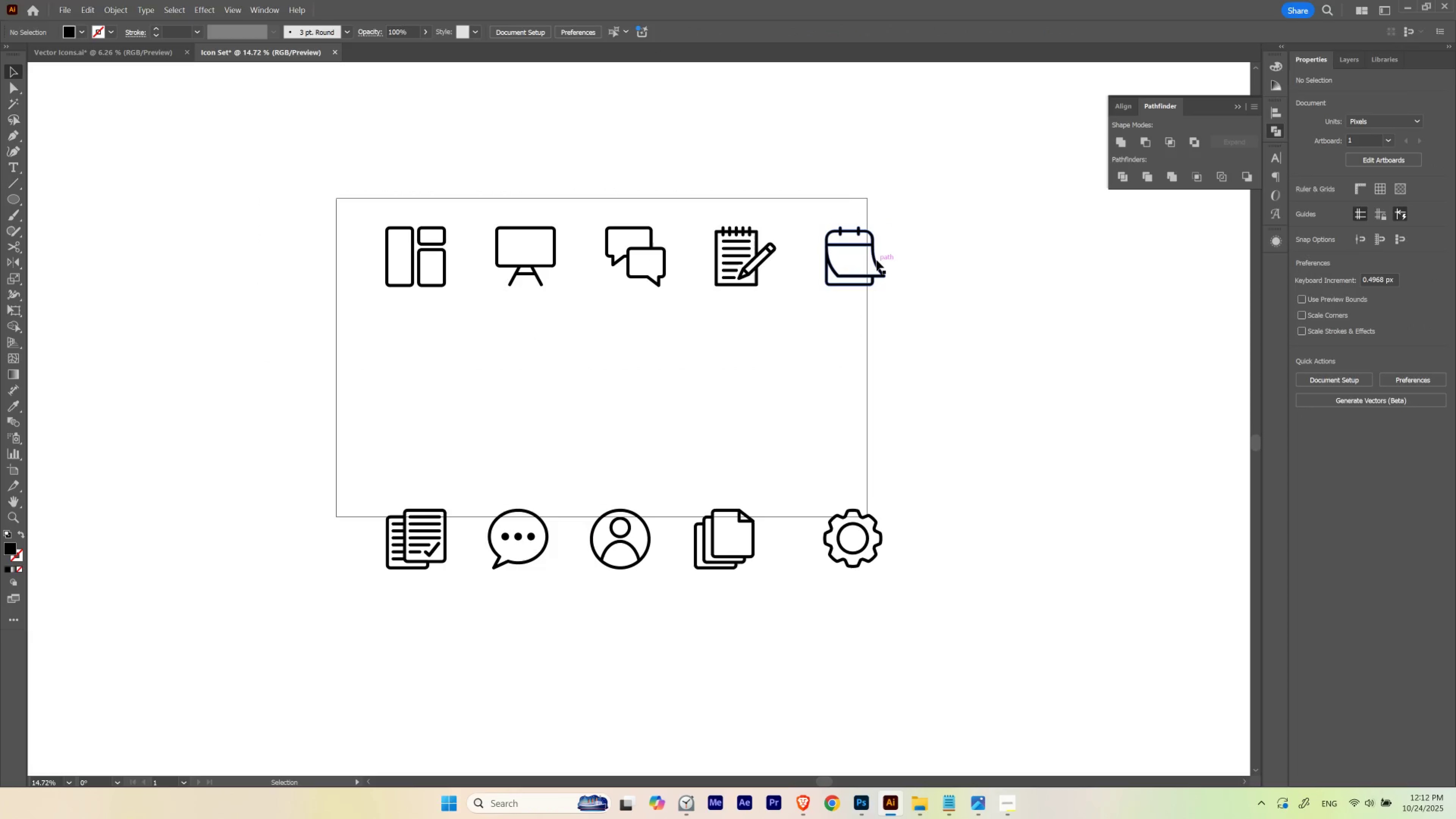 
left_click_drag(start_coordinate=[876, 260], to_coordinate=[898, 260])
 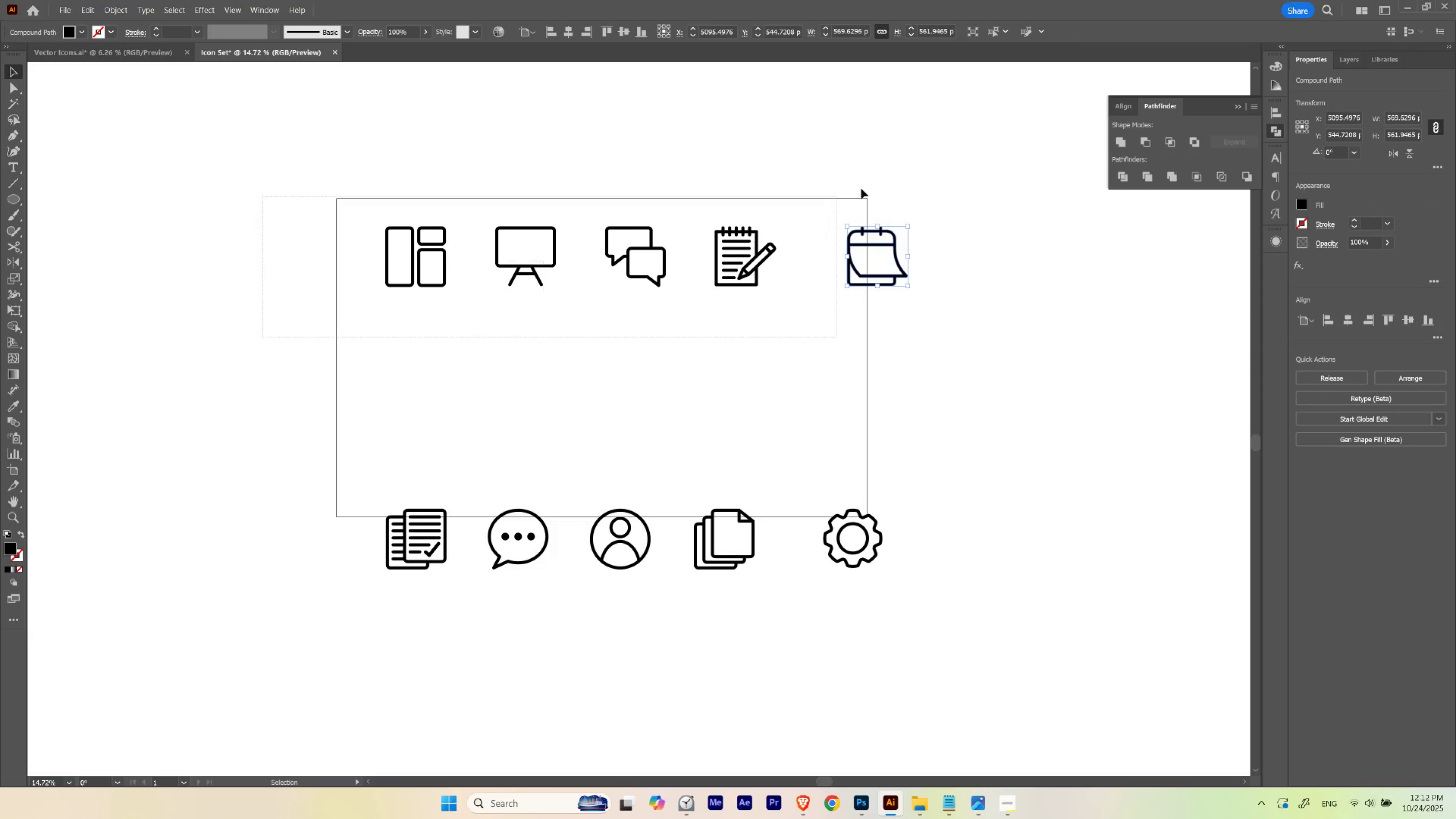 
hold_key(key=ShiftLeft, duration=1.26)
 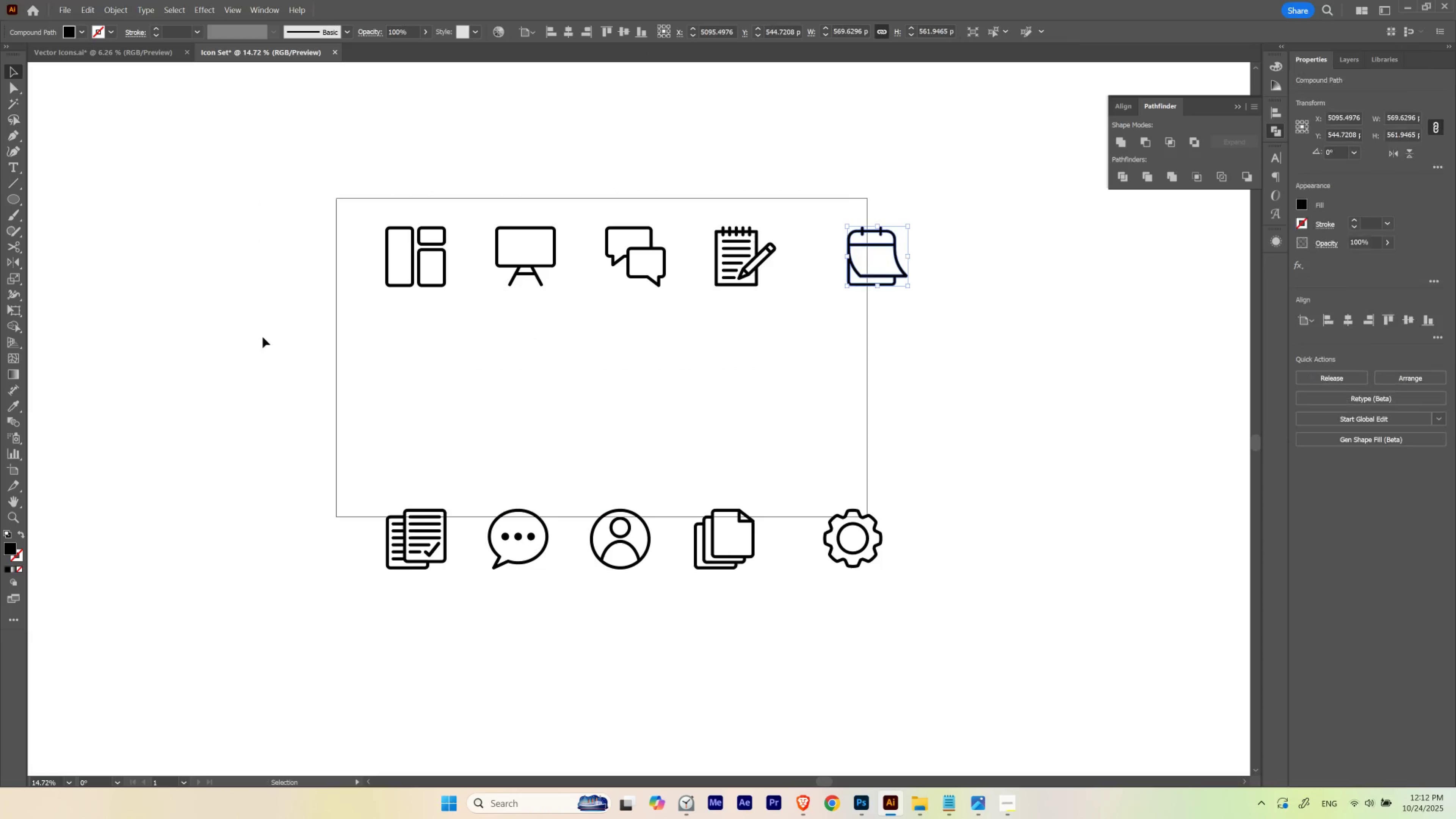 
left_click_drag(start_coordinate=[263, 337], to_coordinate=[870, 182])
 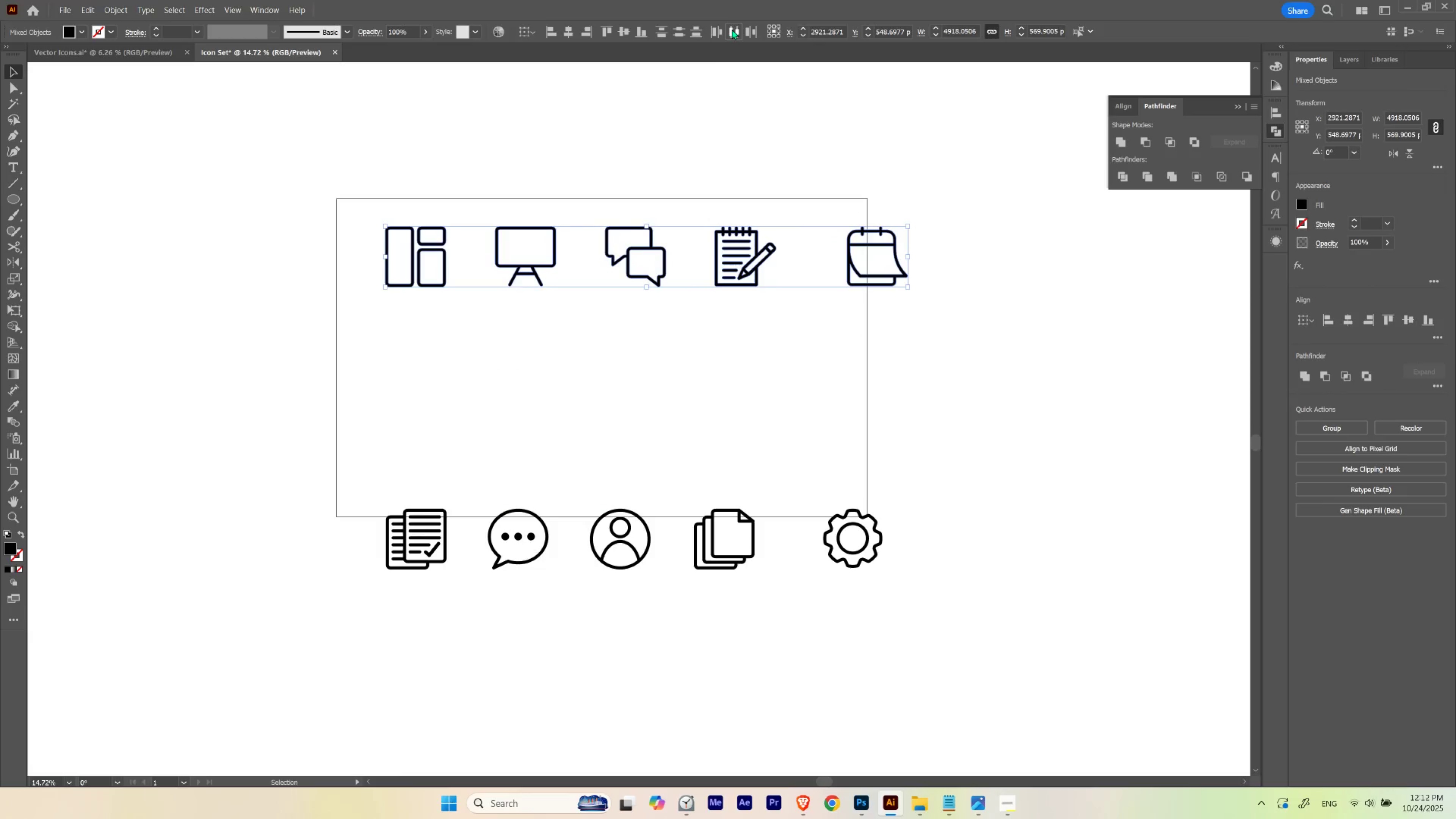 
double_click([920, 298])
 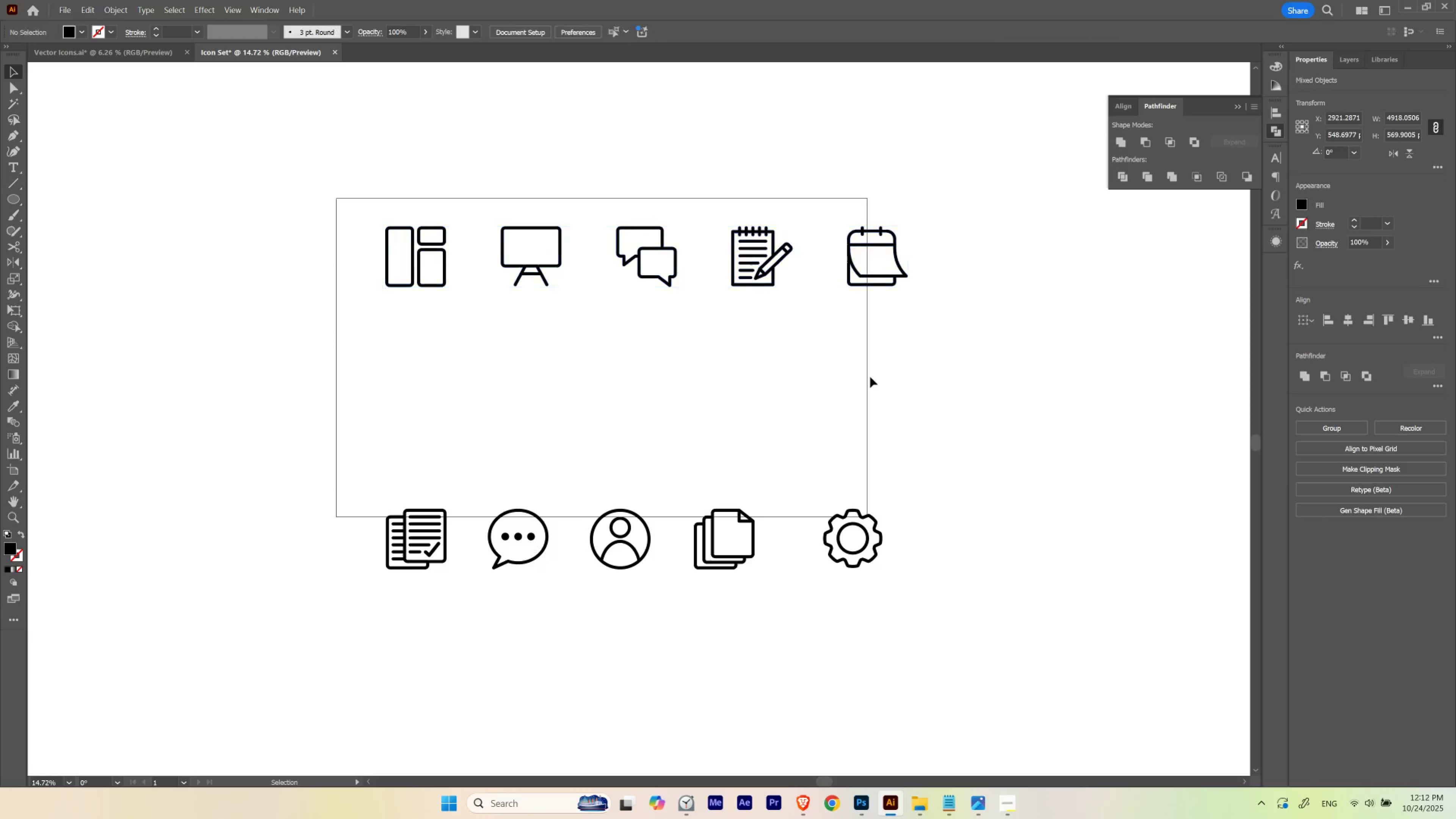 
left_click_drag(start_coordinate=[869, 377], to_coordinate=[865, 375])
 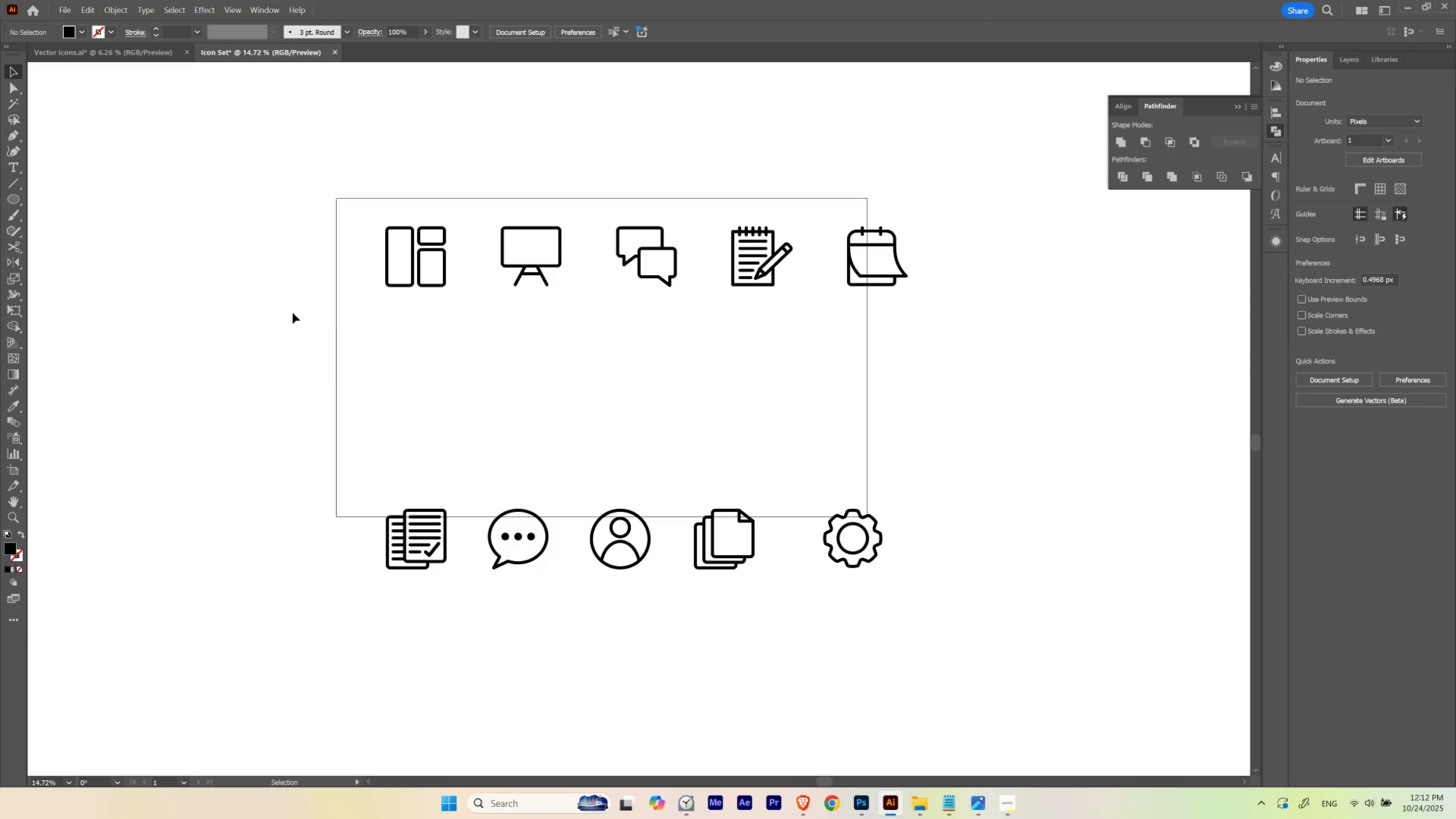 
left_click_drag(start_coordinate=[293, 313], to_coordinate=[959, 229])
 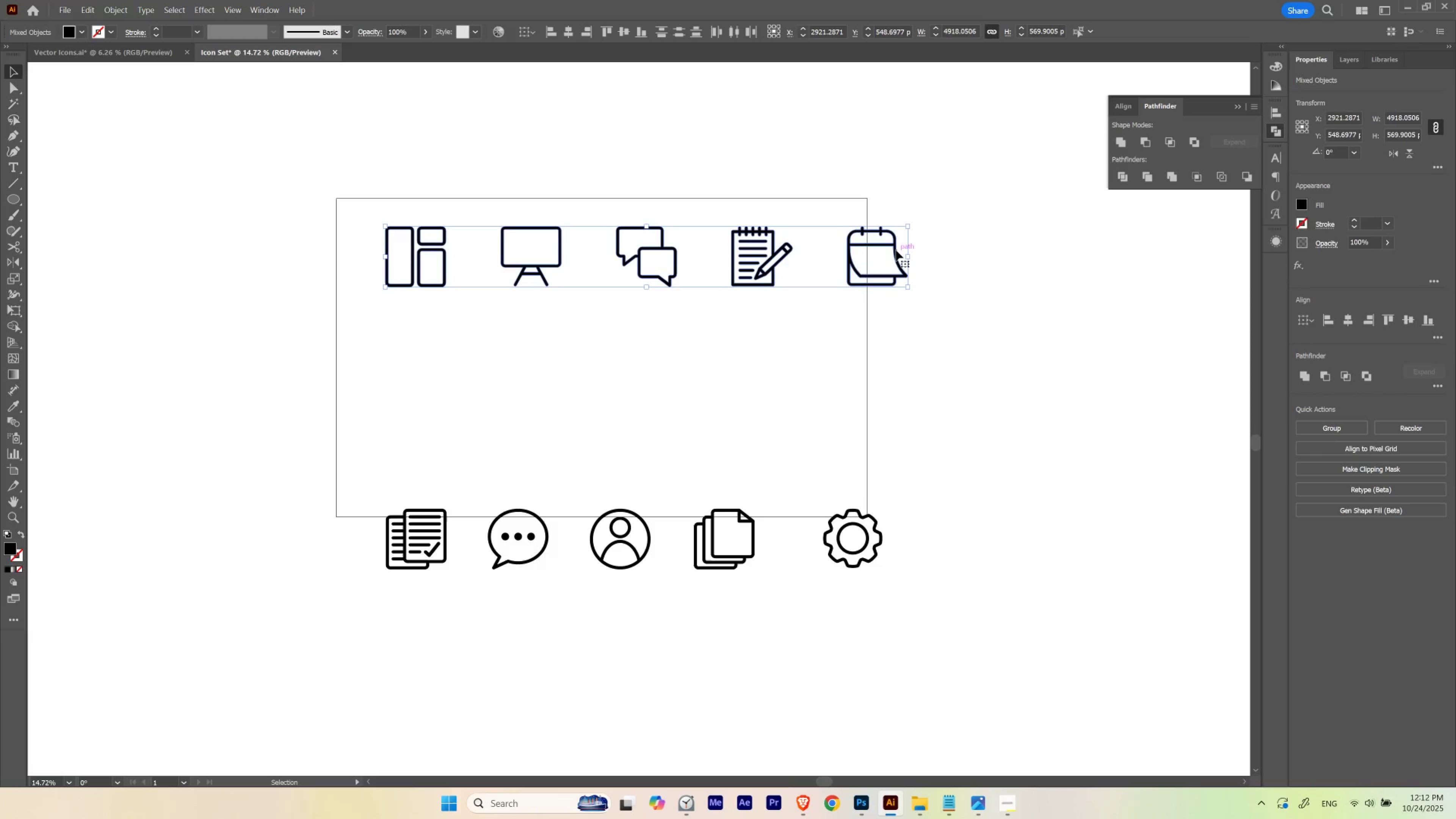 
left_click_drag(start_coordinate=[895, 250], to_coordinate=[871, 251])
 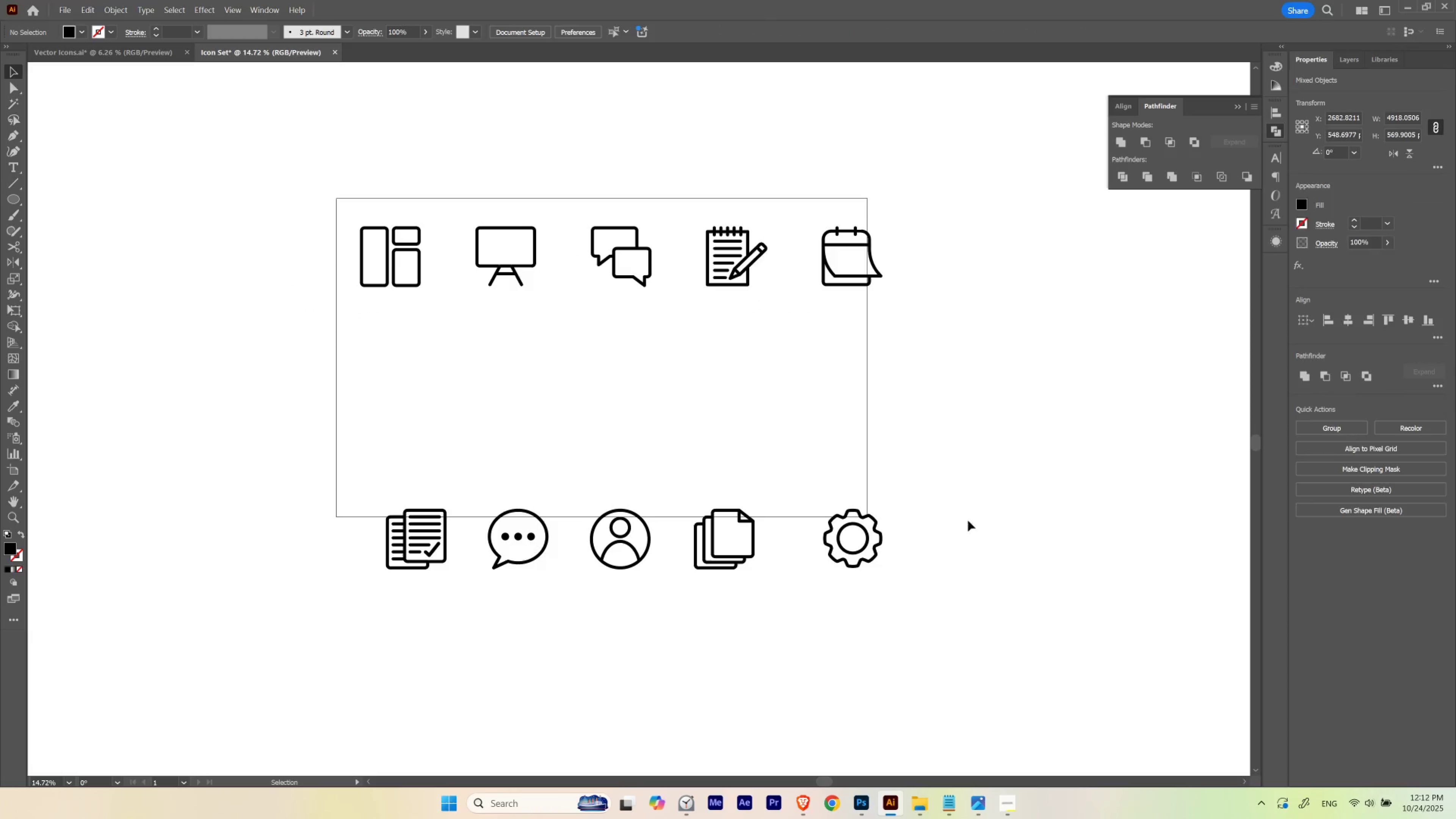 
hold_key(key=ShiftLeft, duration=1.53)
 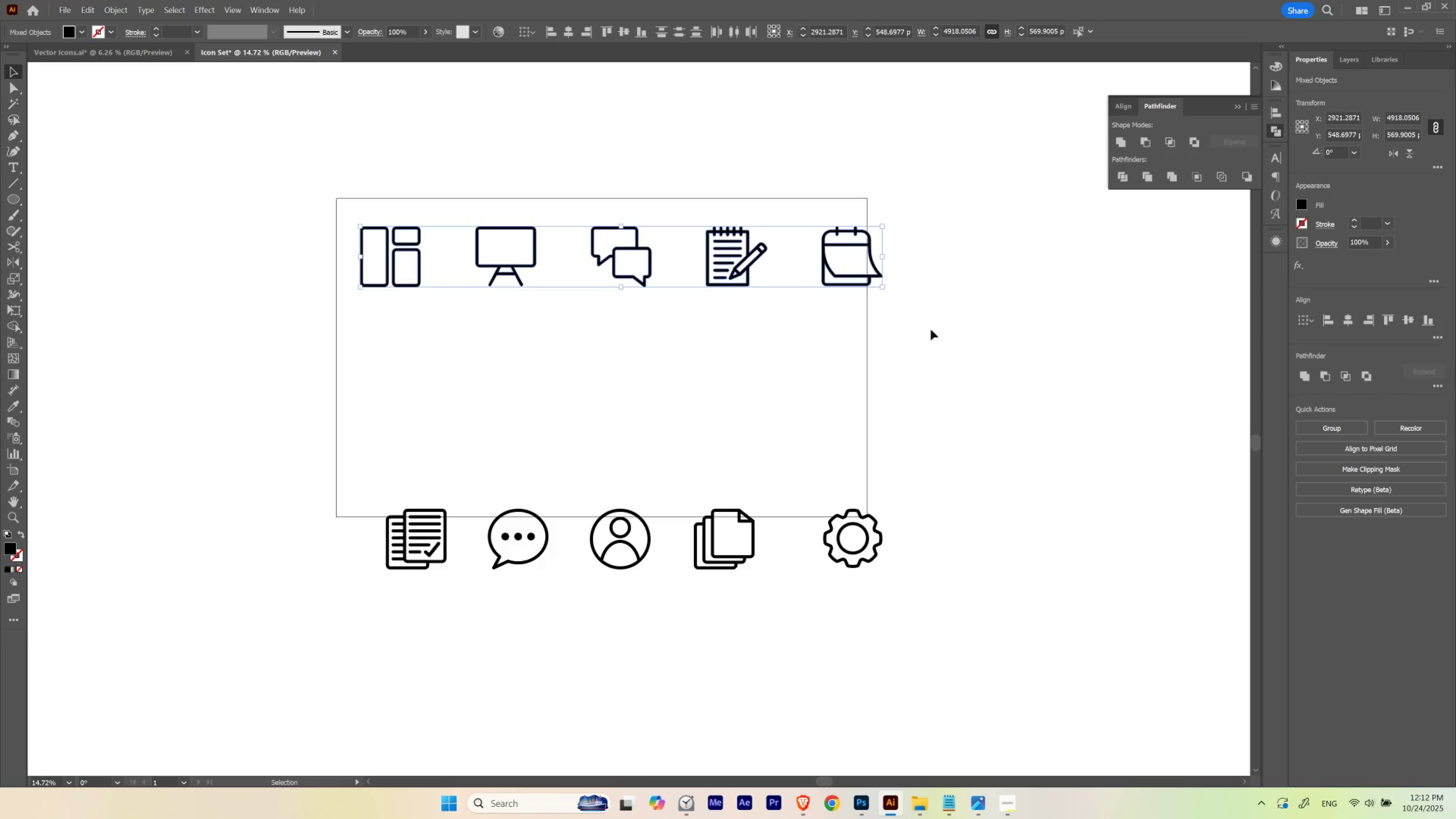 
hold_key(key=ShiftLeft, duration=0.49)
 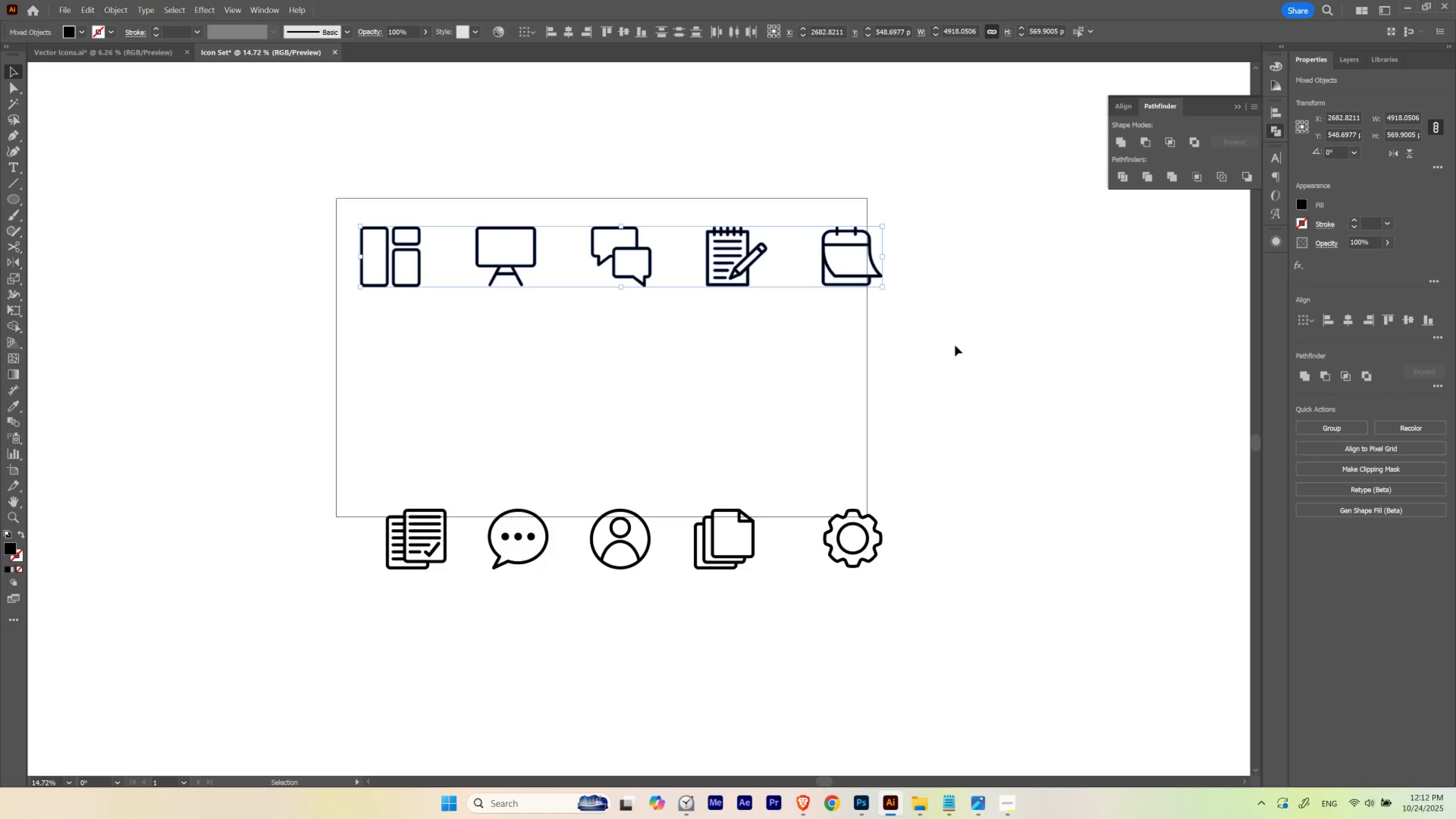 
left_click([955, 344])
 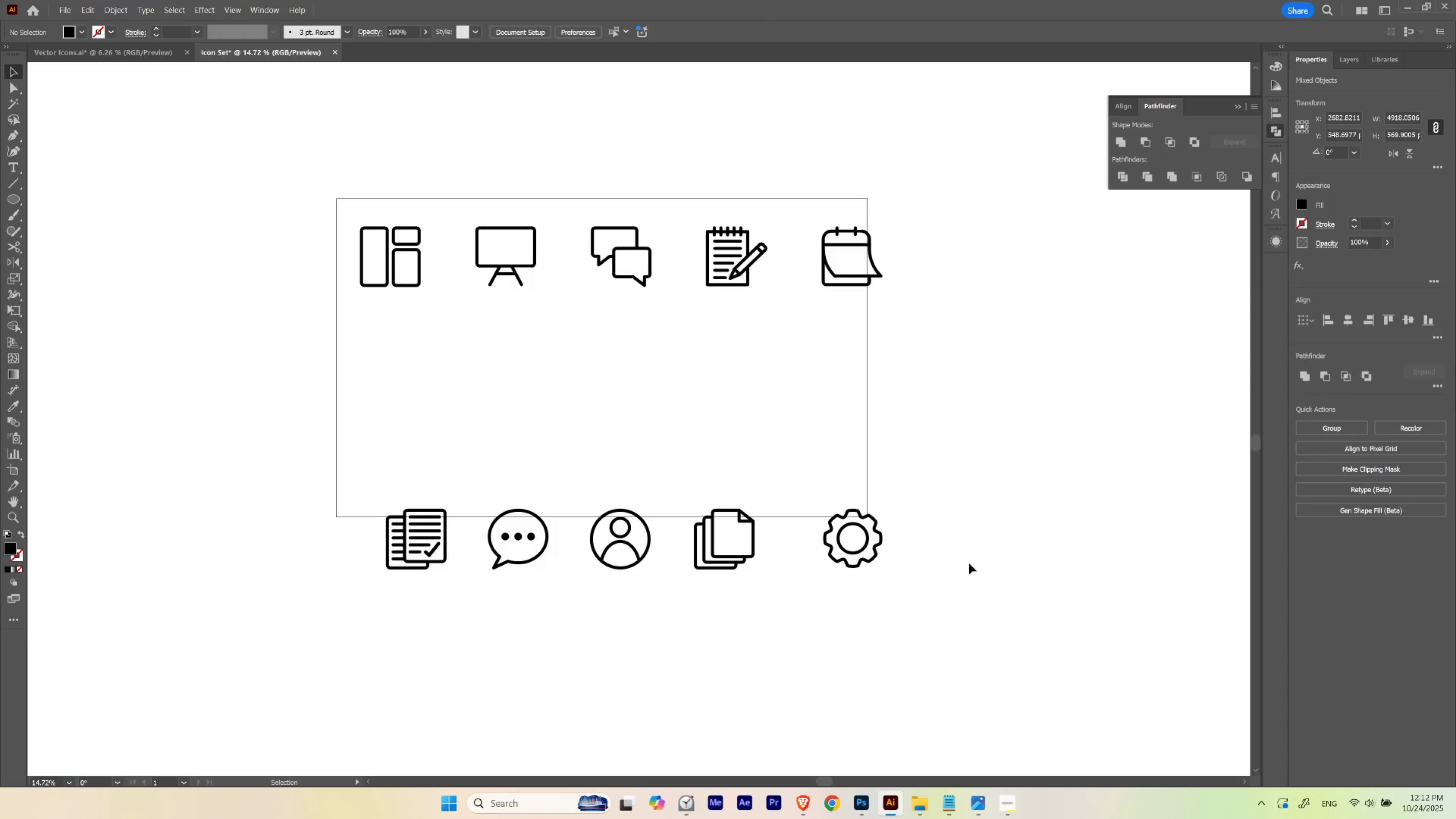 
left_click_drag(start_coordinate=[964, 568], to_coordinate=[813, 187])
 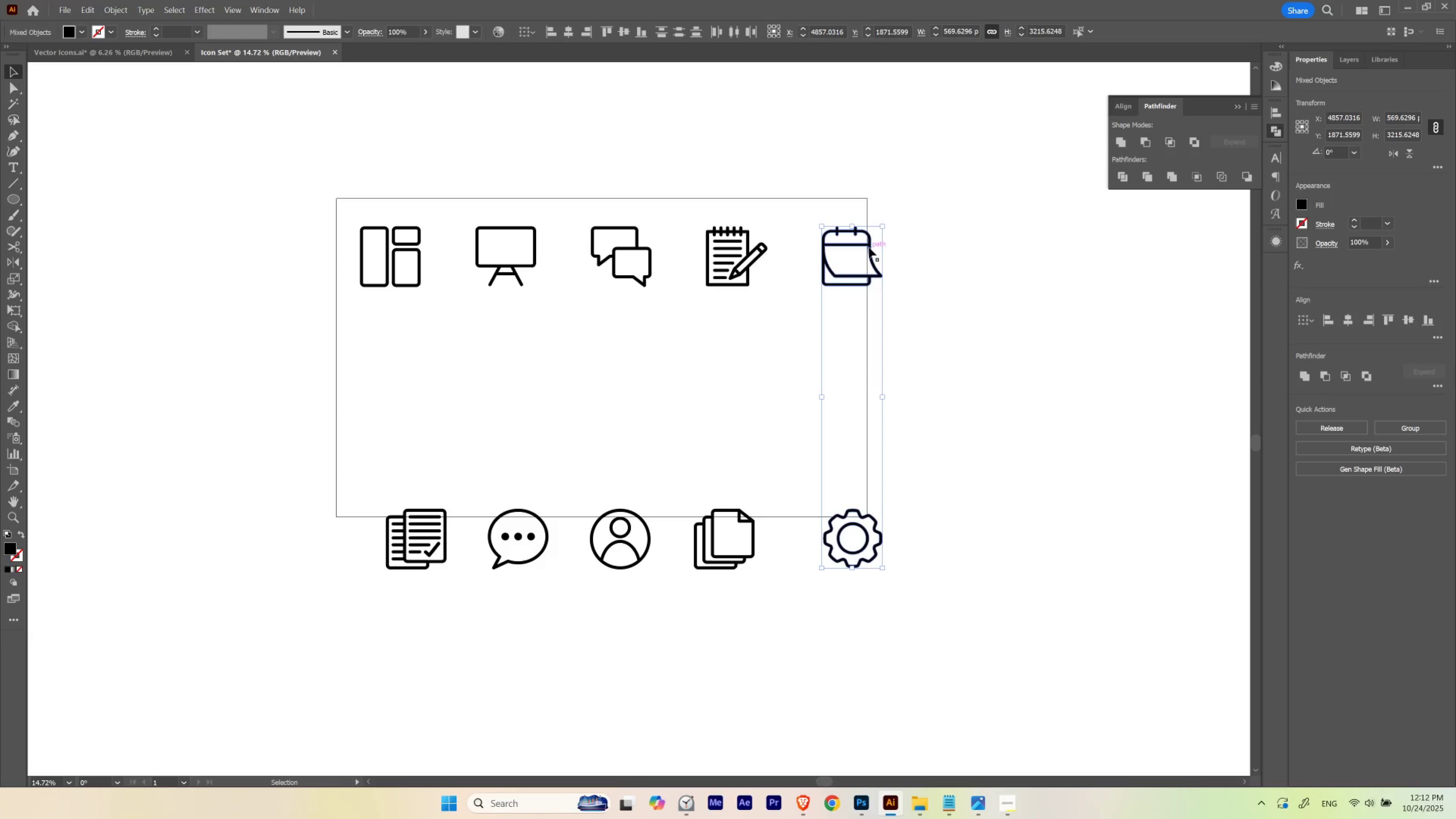 
left_click([975, 251])
 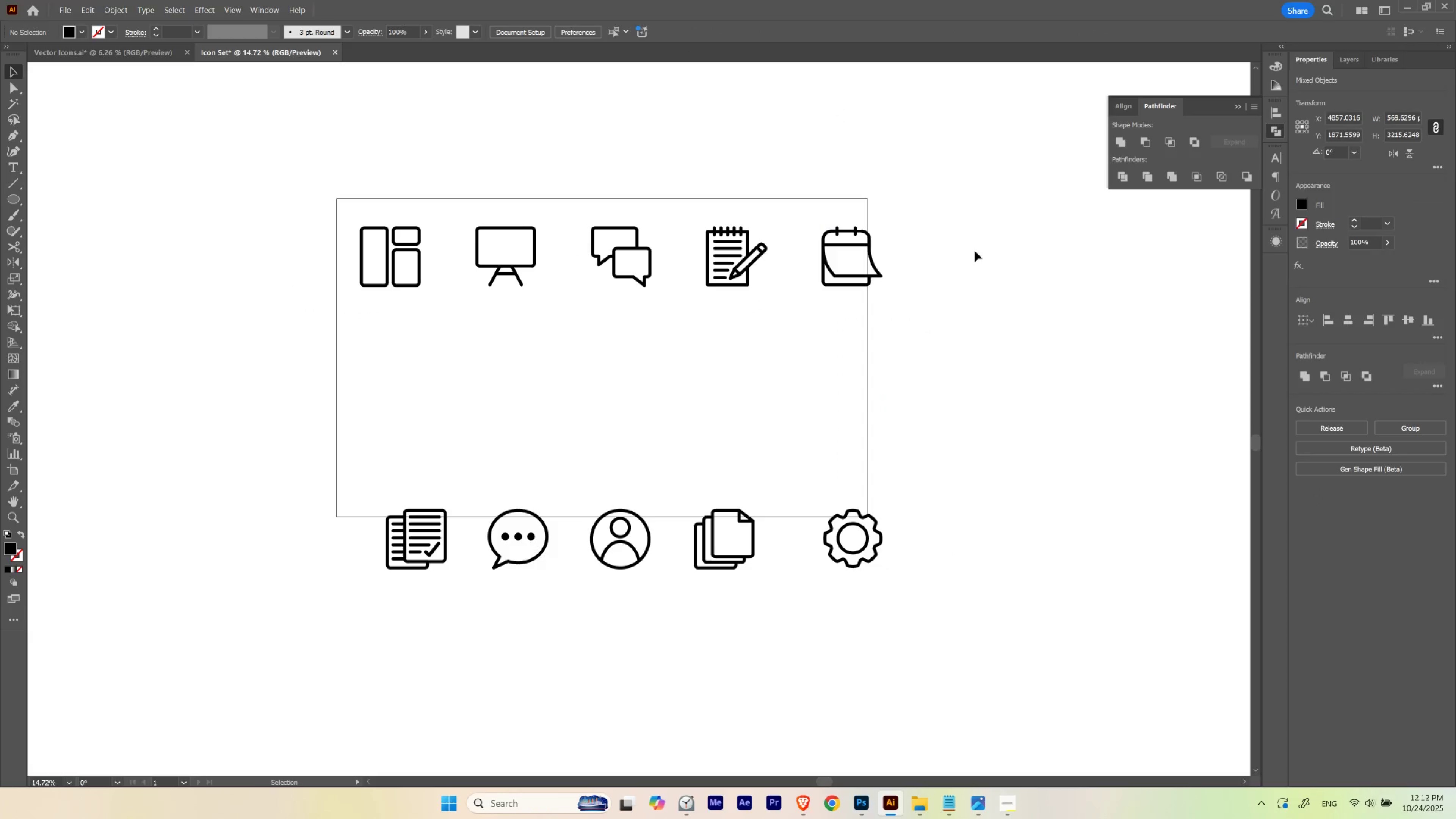 
key(Control+Z)
 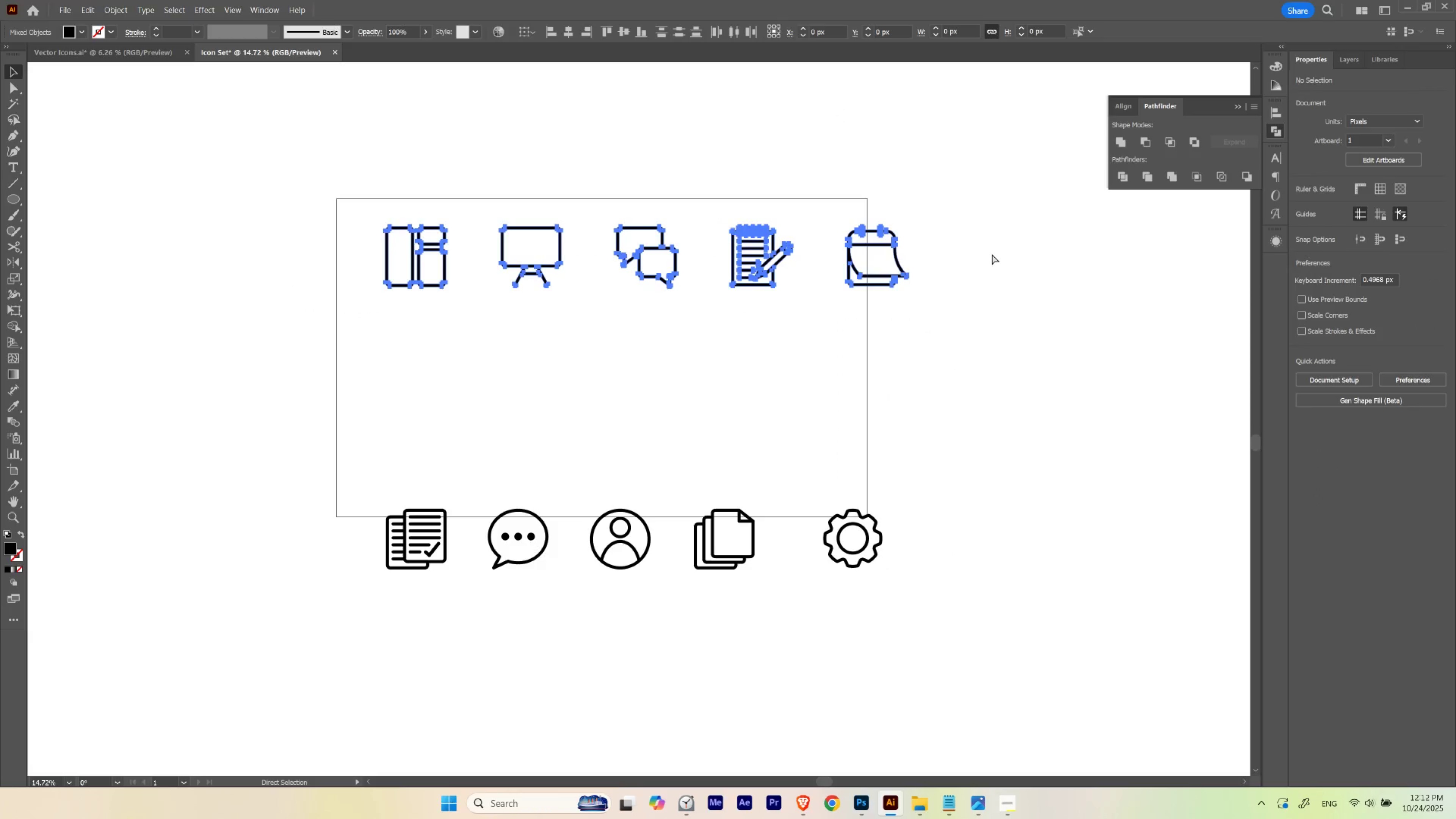 
key(Control+Z)
 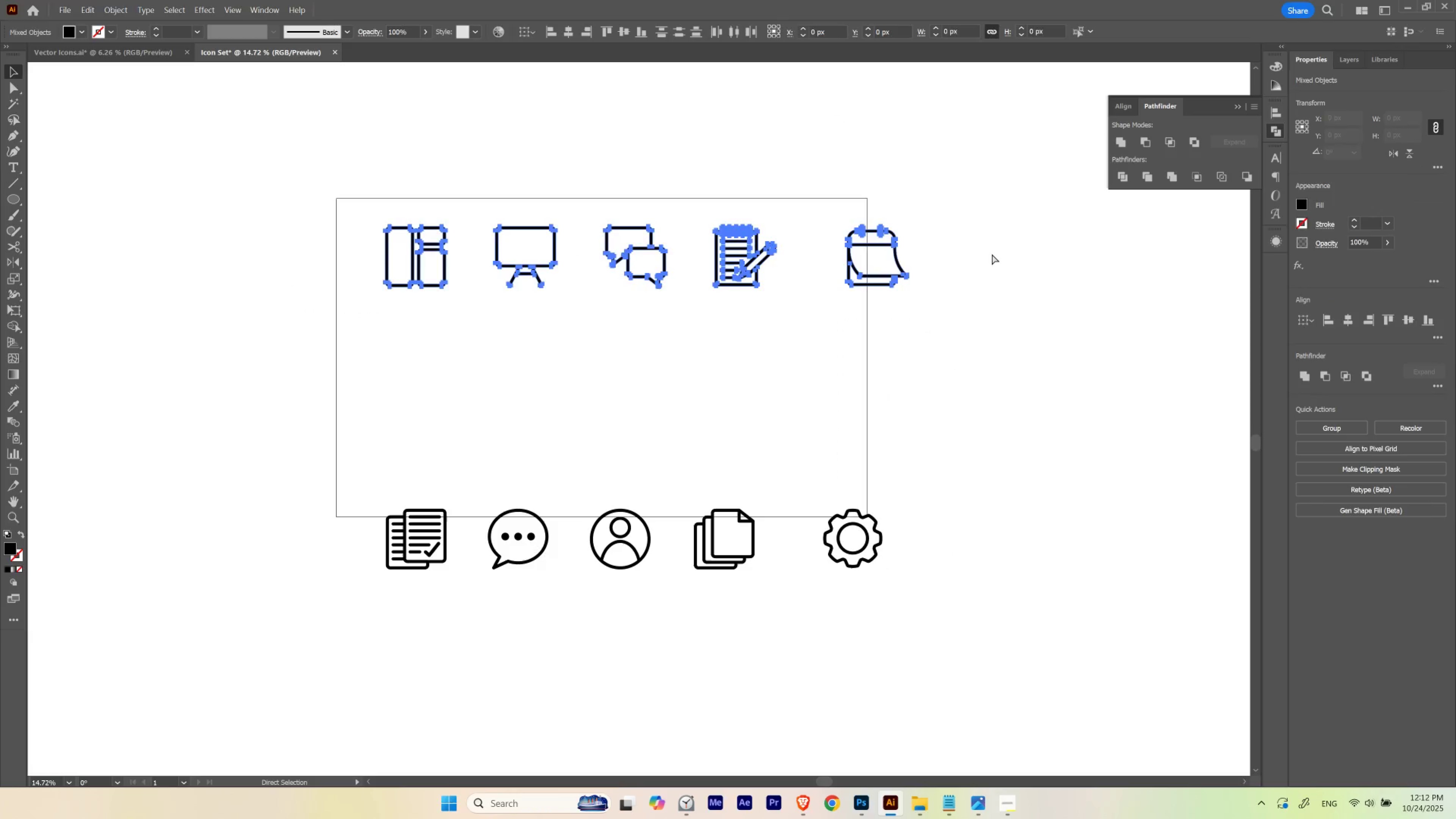 
key(Control+Z)
 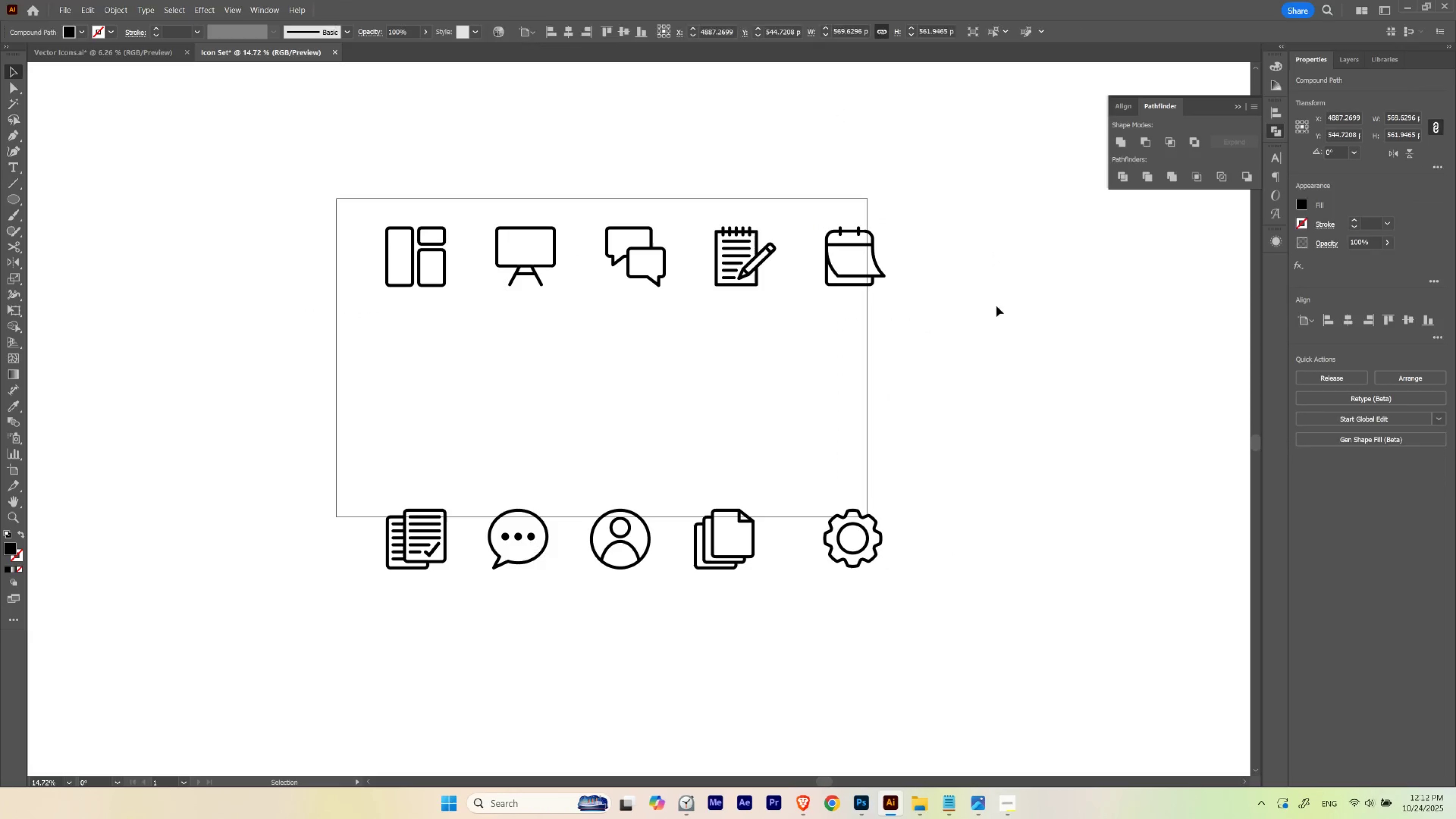 
double_click([1009, 339])
 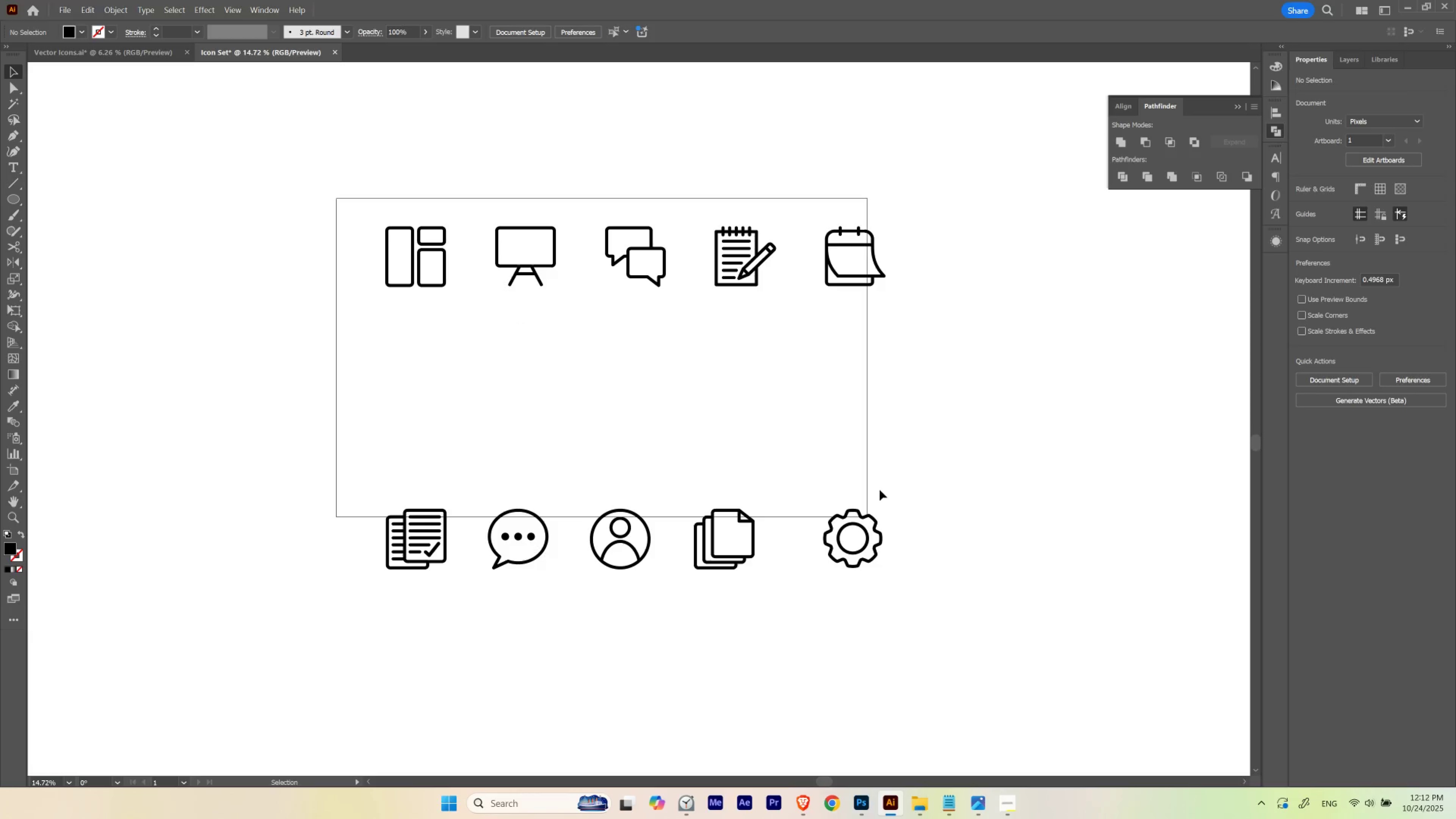 
left_click_drag(start_coordinate=[947, 595], to_coordinate=[817, 218])
 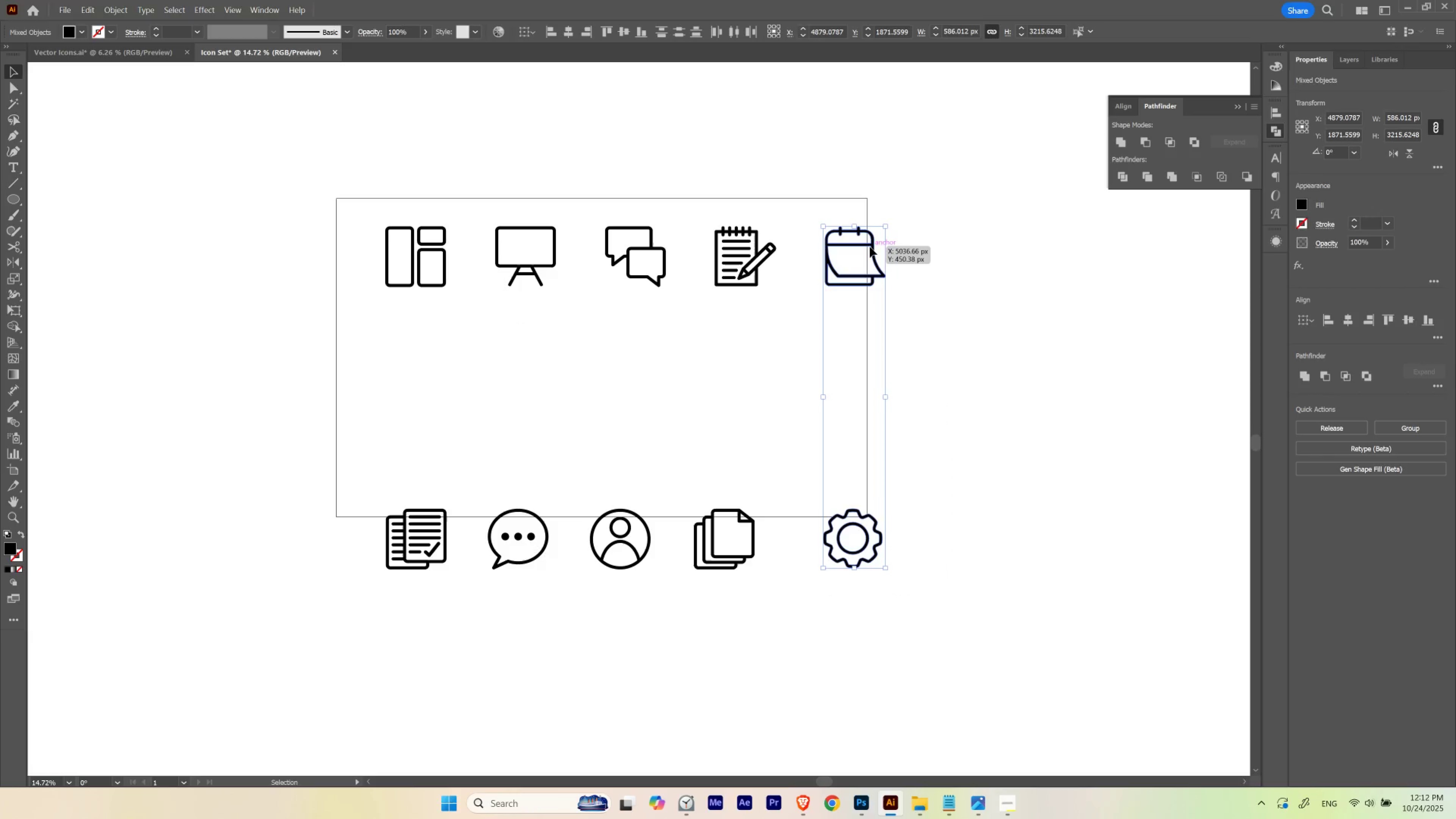 
left_click([870, 247])
 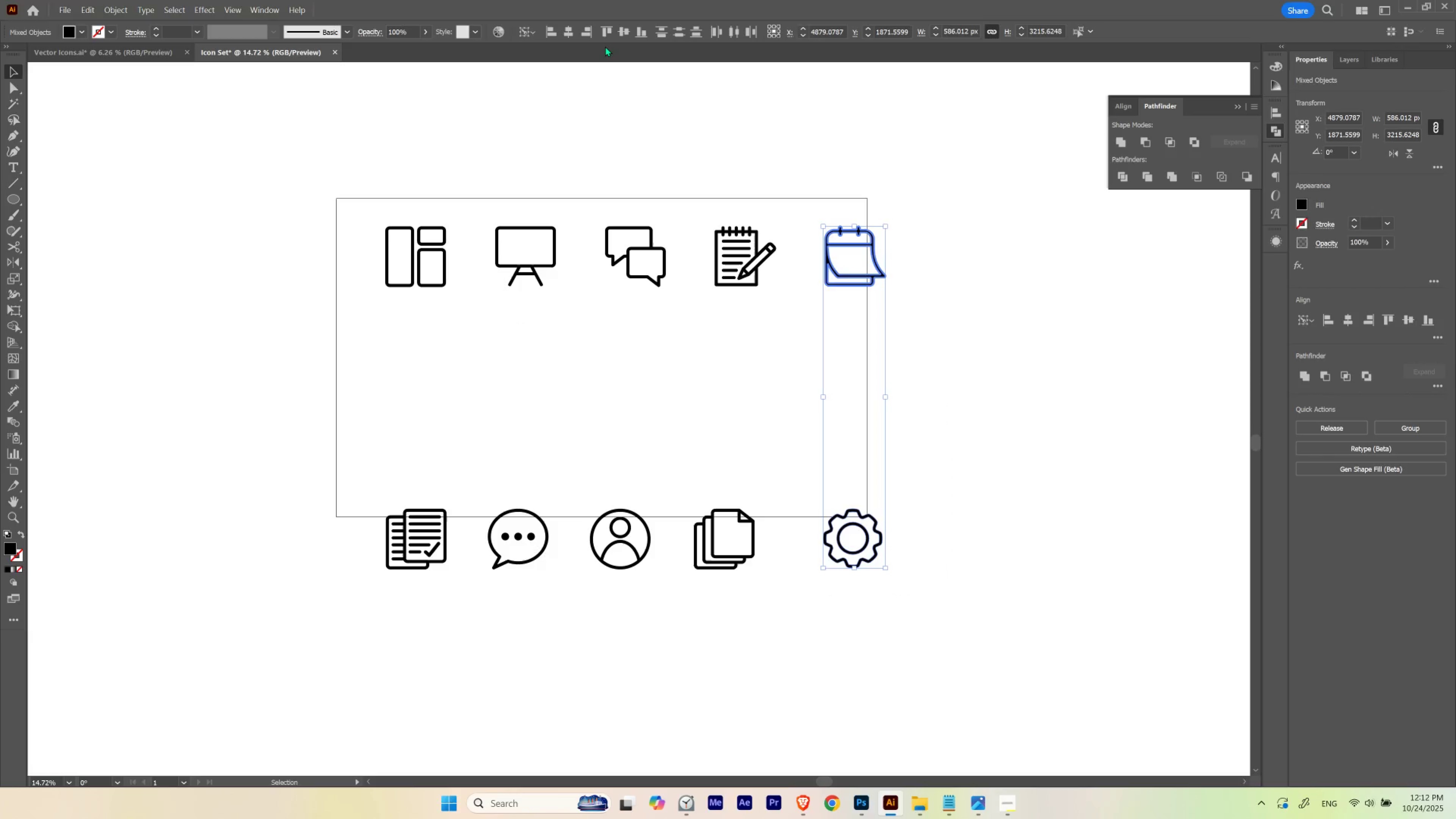 
left_click([589, 32])
 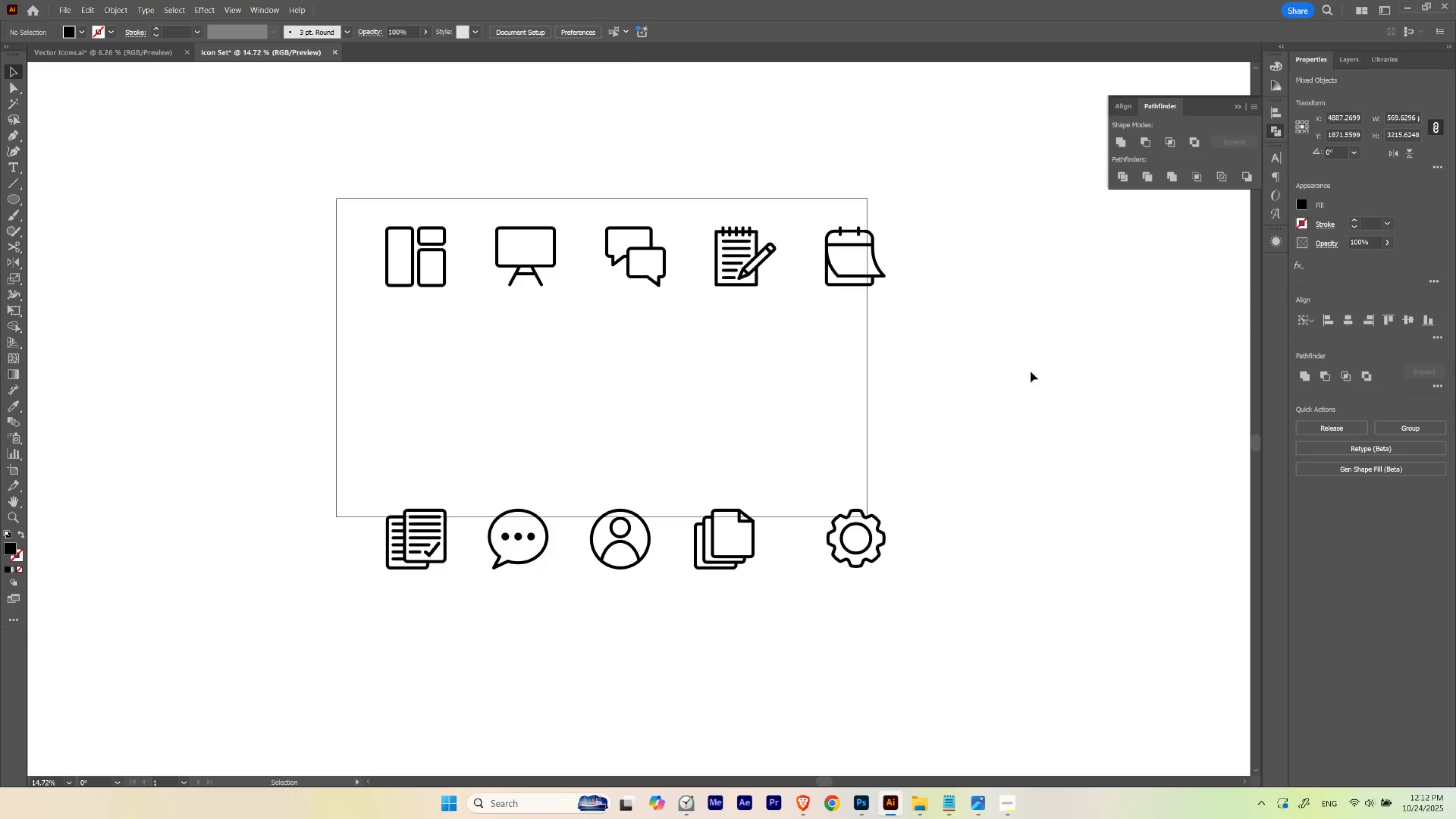 
double_click([1034, 439])
 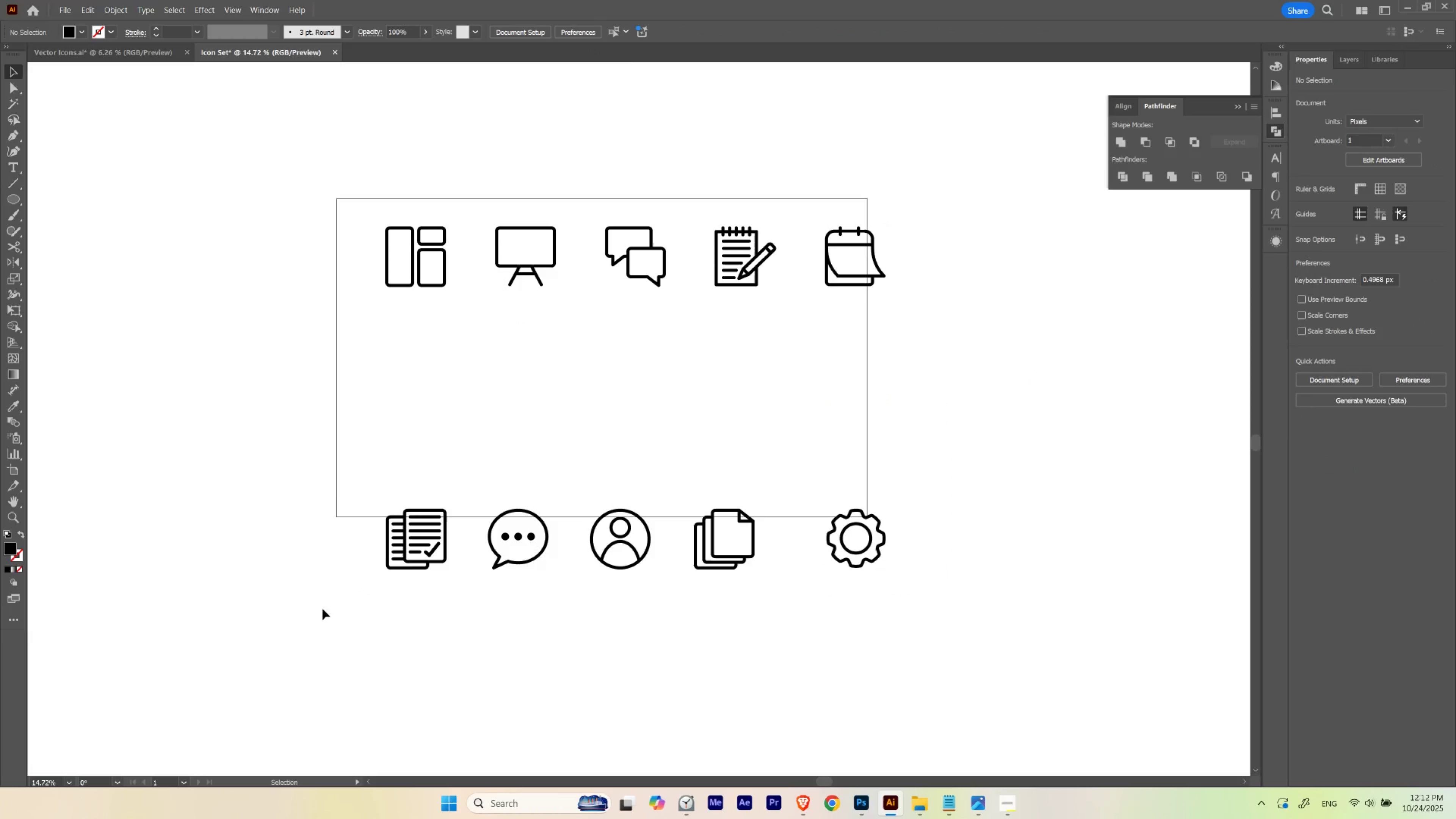 
left_click_drag(start_coordinate=[312, 612], to_coordinate=[436, 204])
 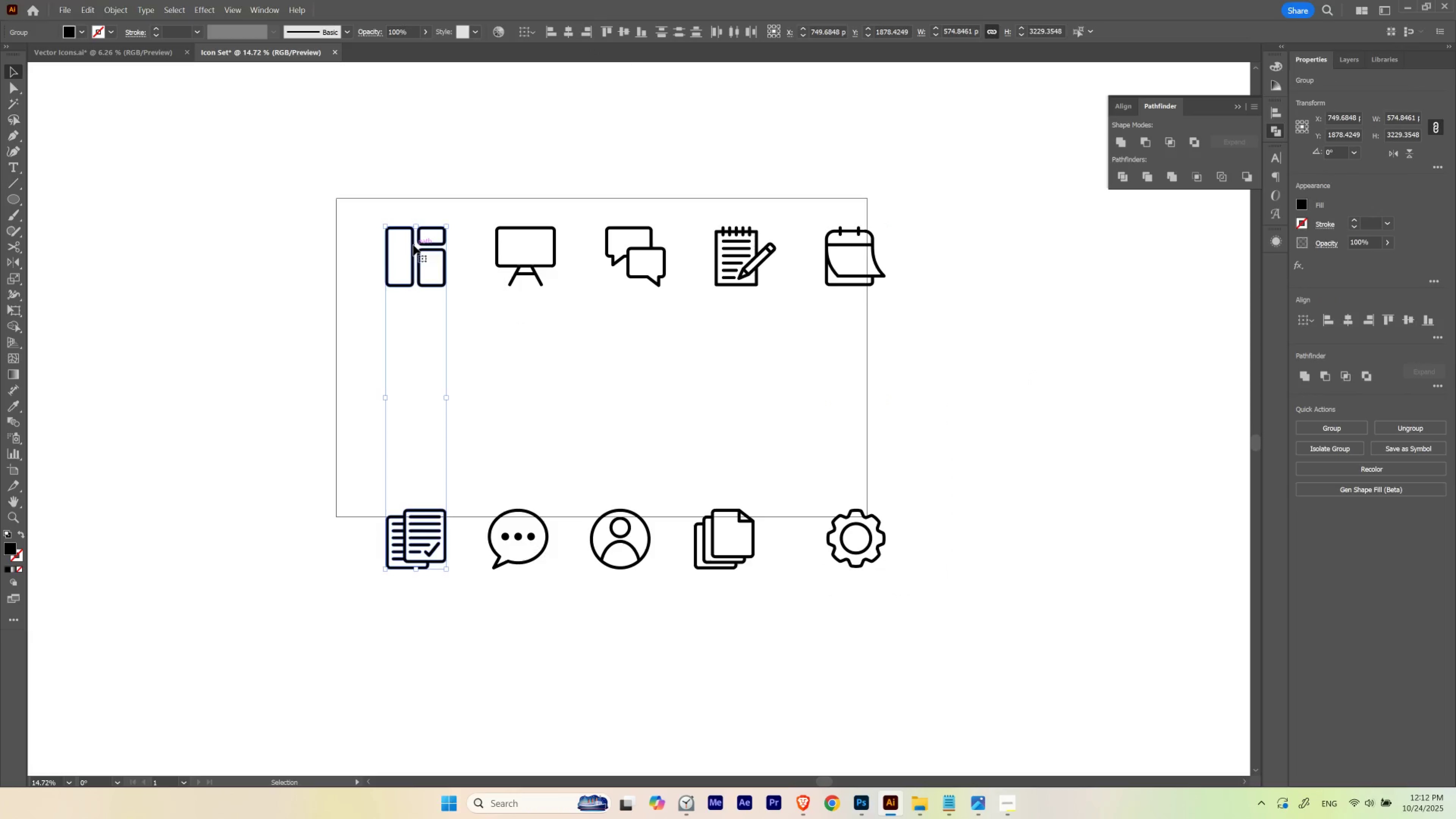 
left_click([413, 245])
 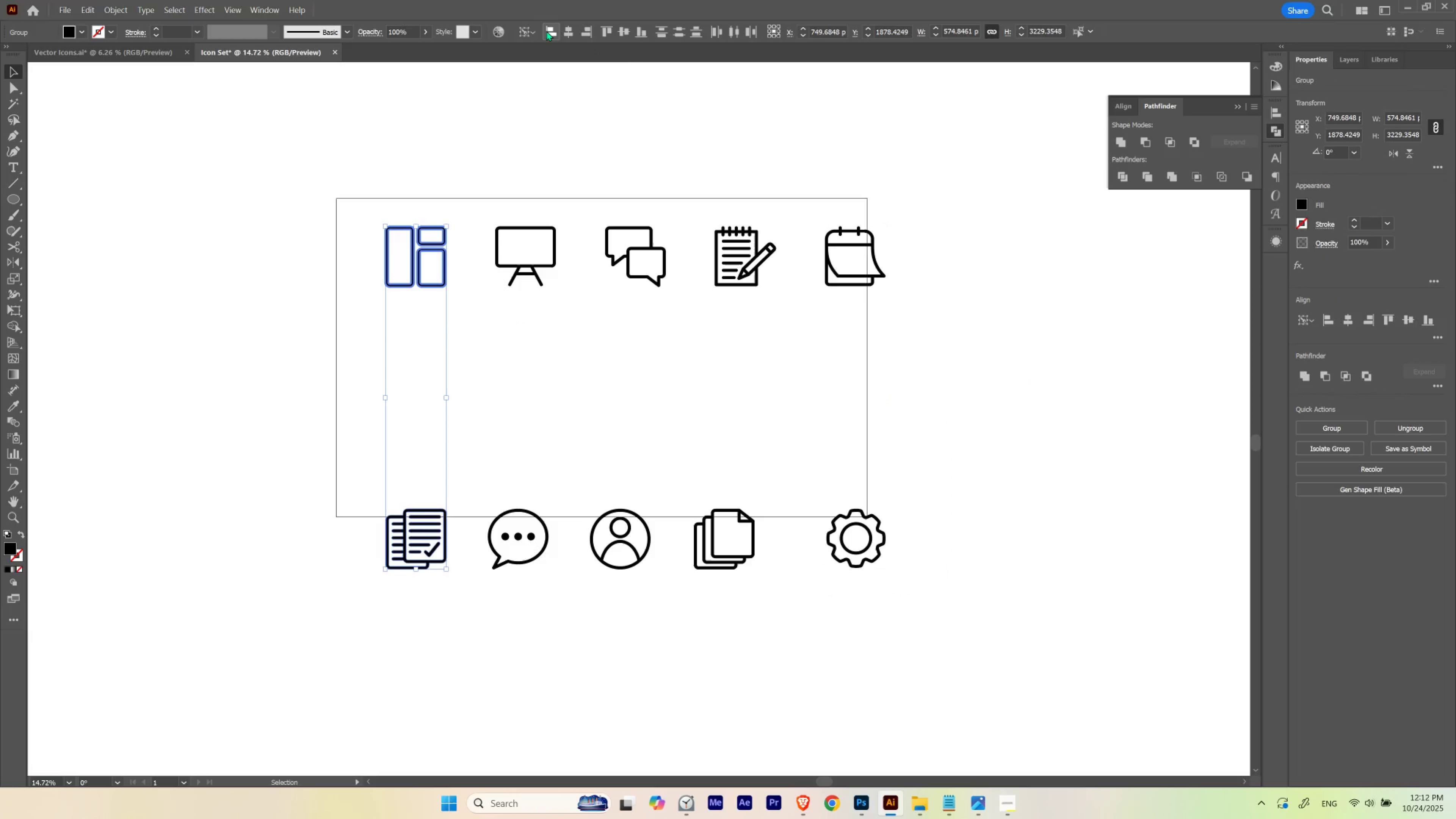 
left_click([547, 30])
 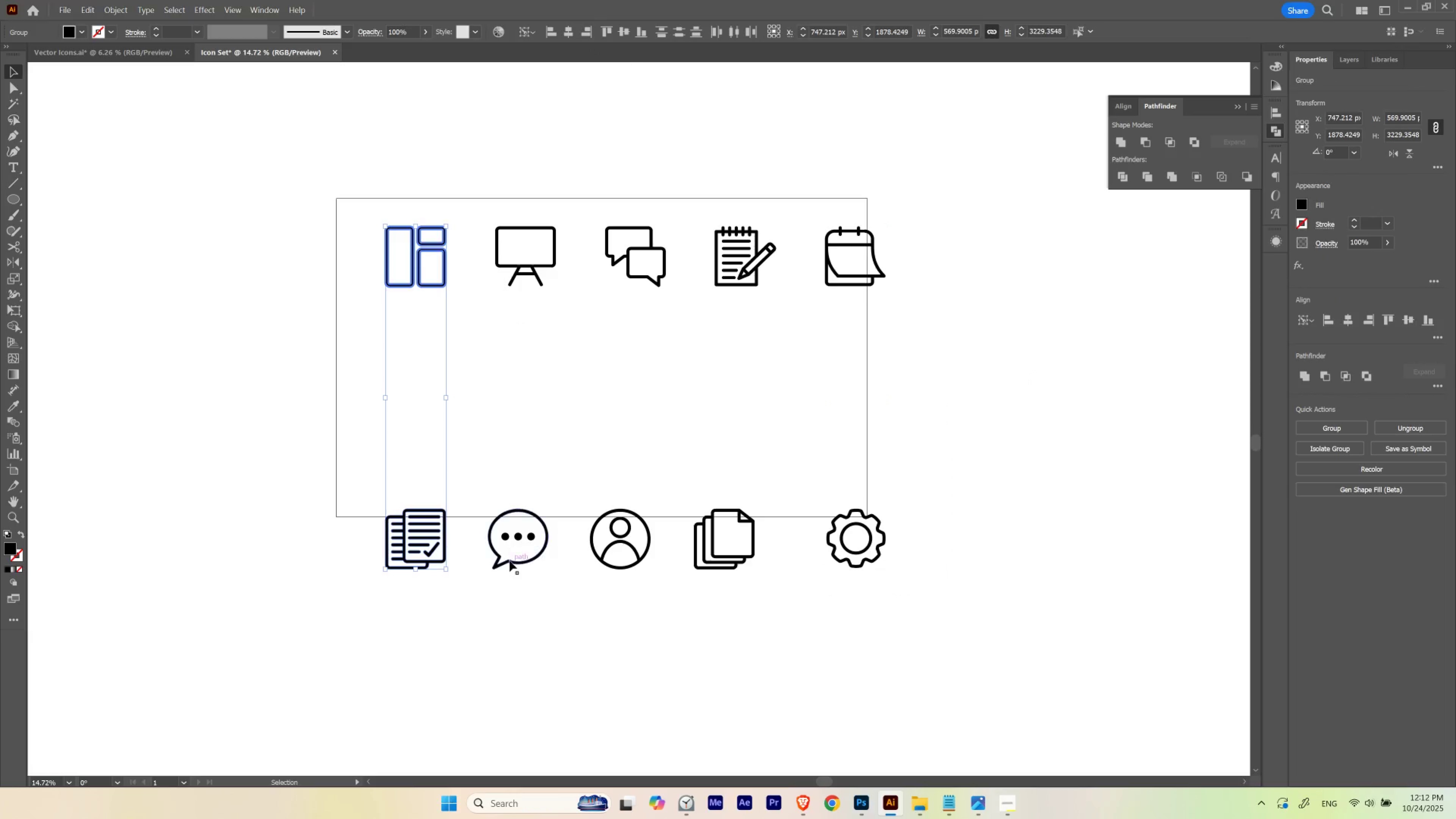 
left_click([509, 561])
 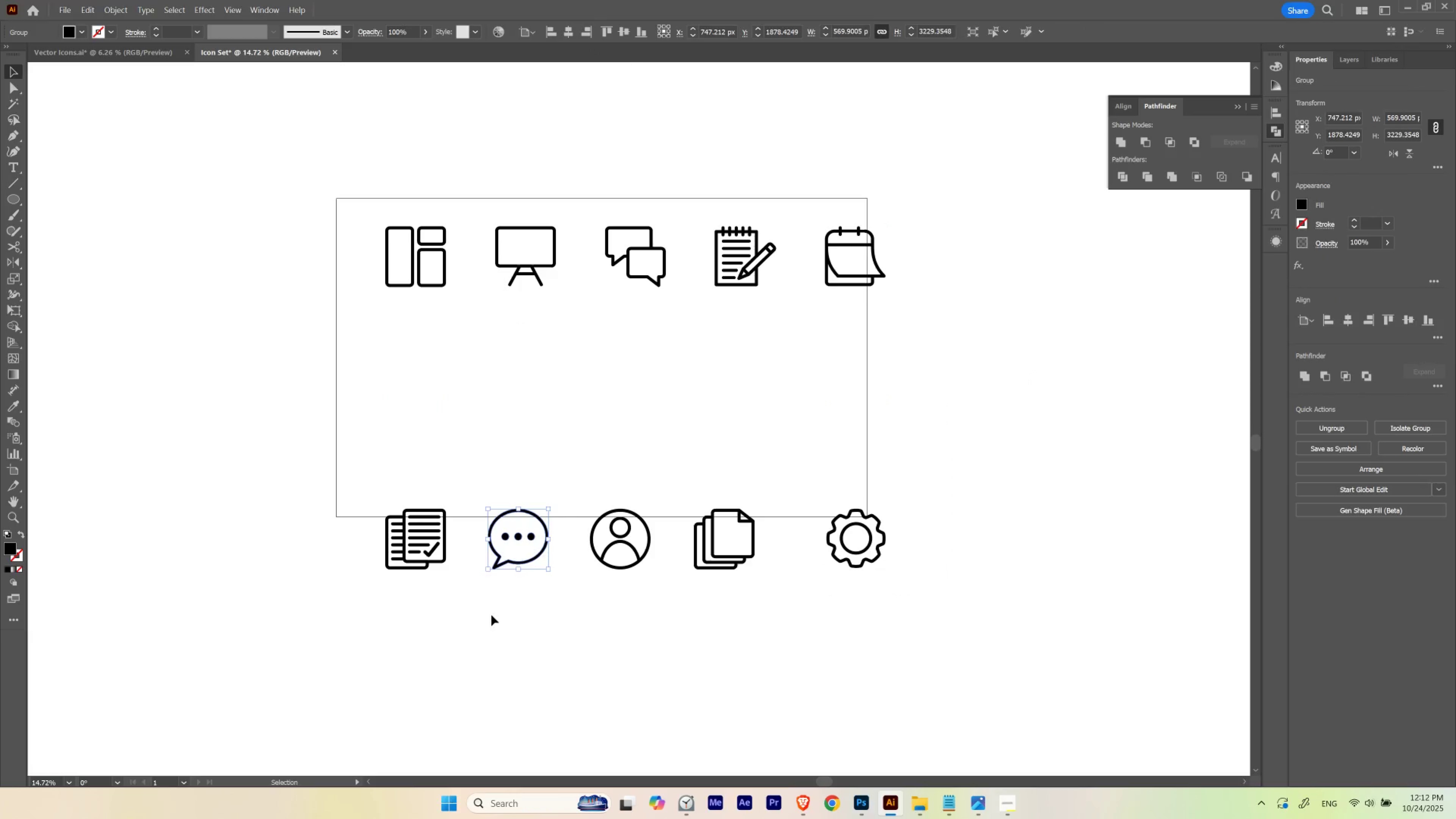 
left_click_drag(start_coordinate=[491, 616], to_coordinate=[541, 207])
 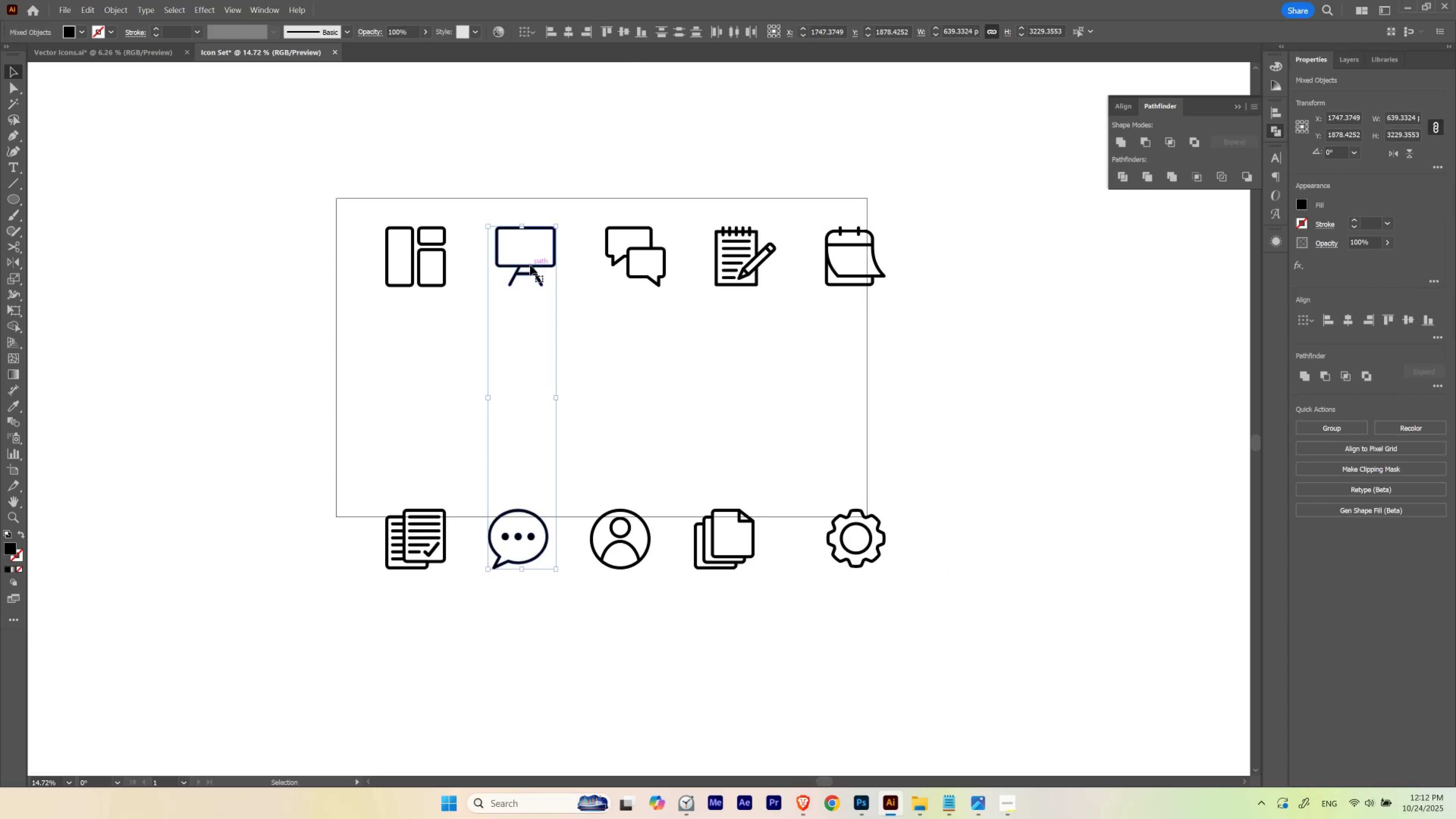 
left_click([530, 265])
 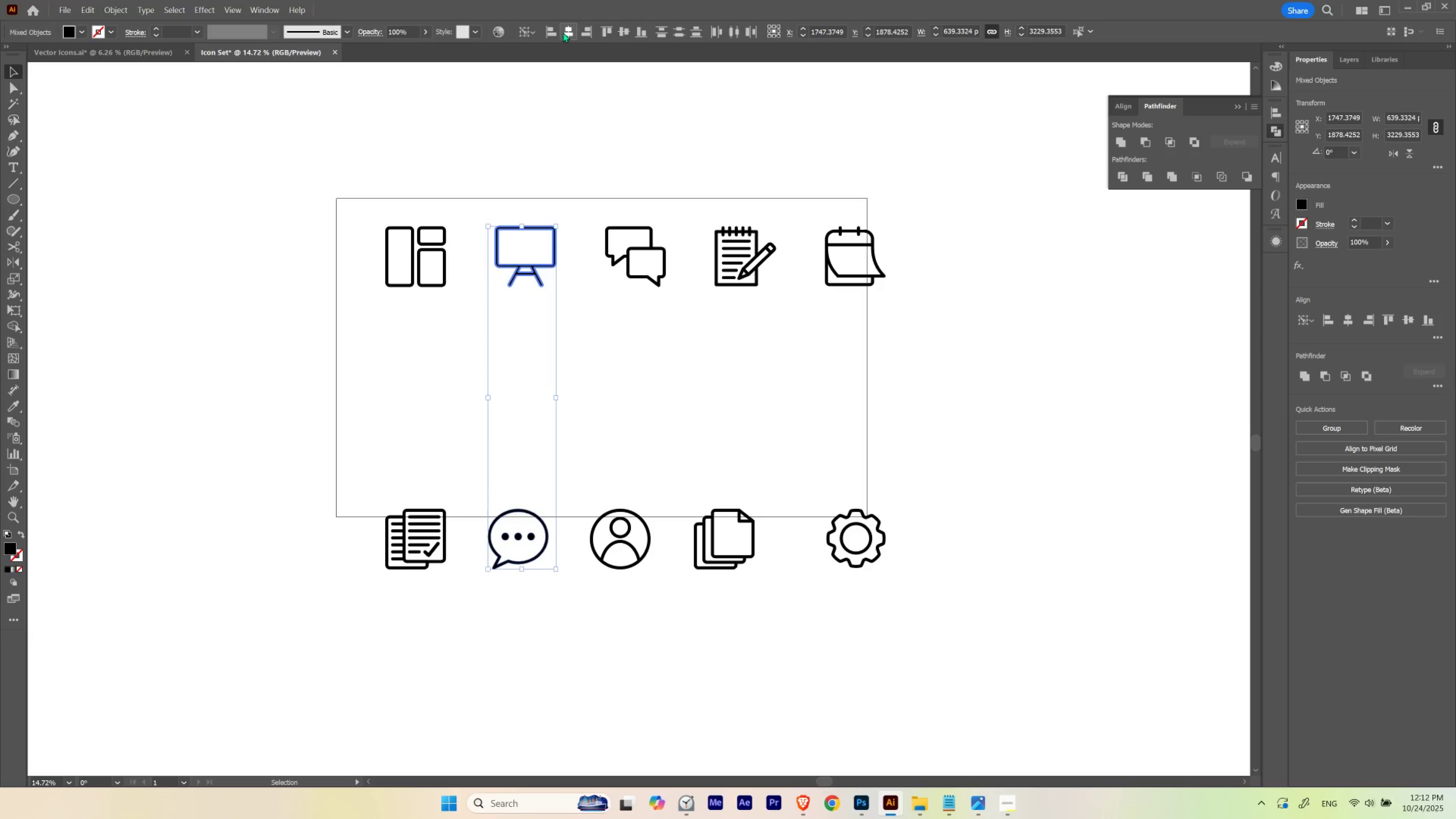 
left_click([577, 377])
 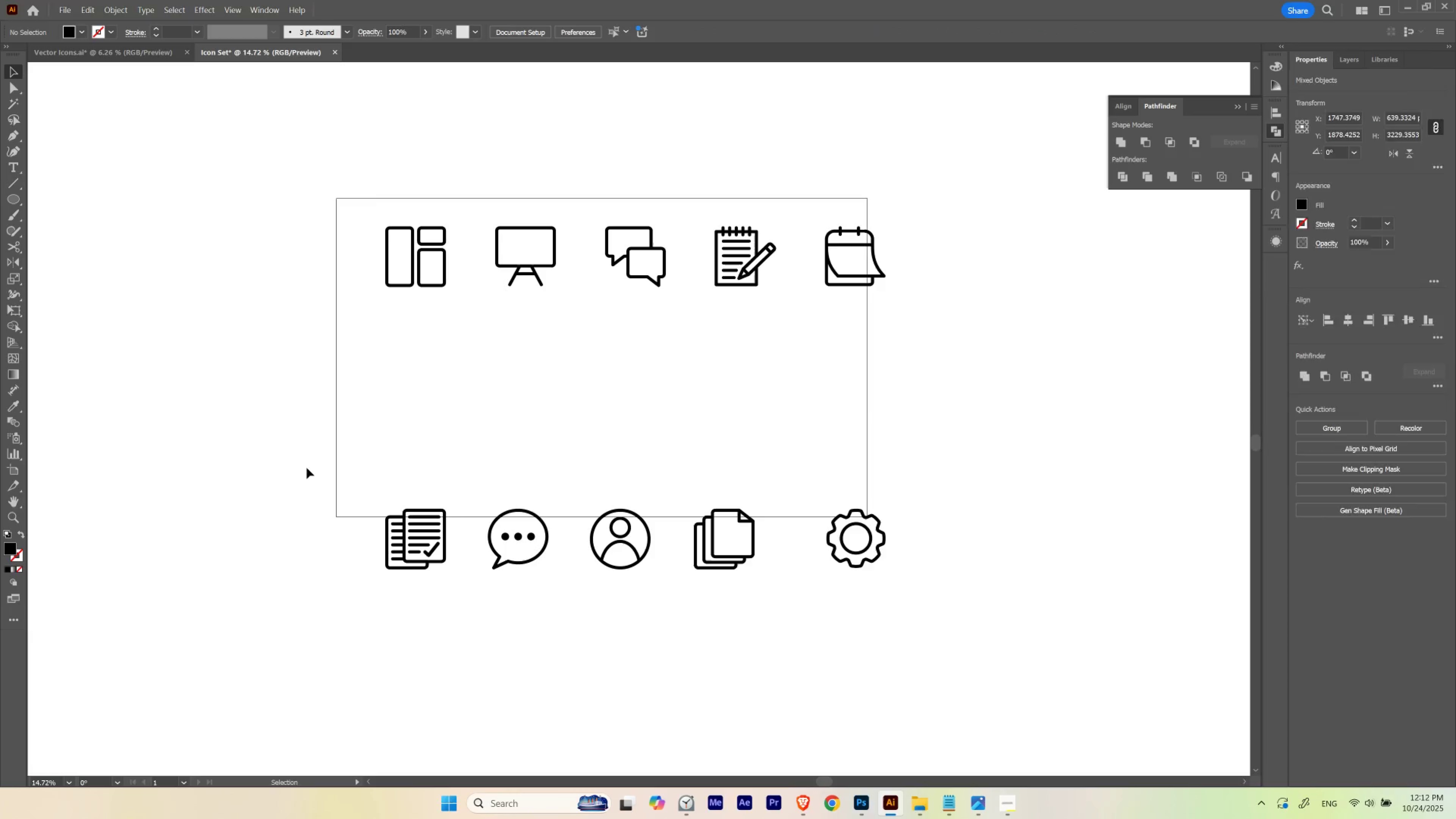 
left_click_drag(start_coordinate=[306, 471], to_coordinate=[917, 625])
 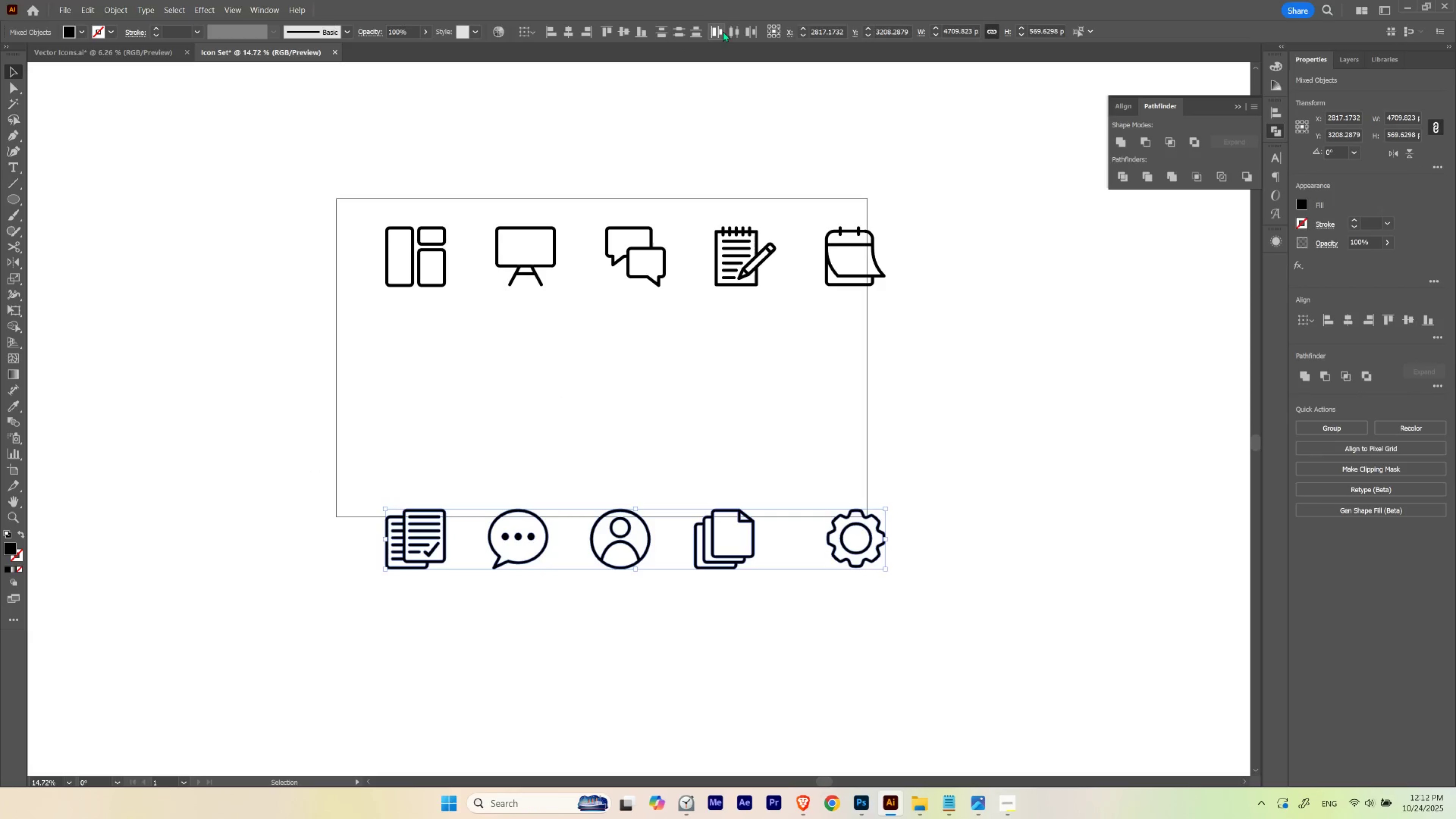 
left_click([732, 31])
 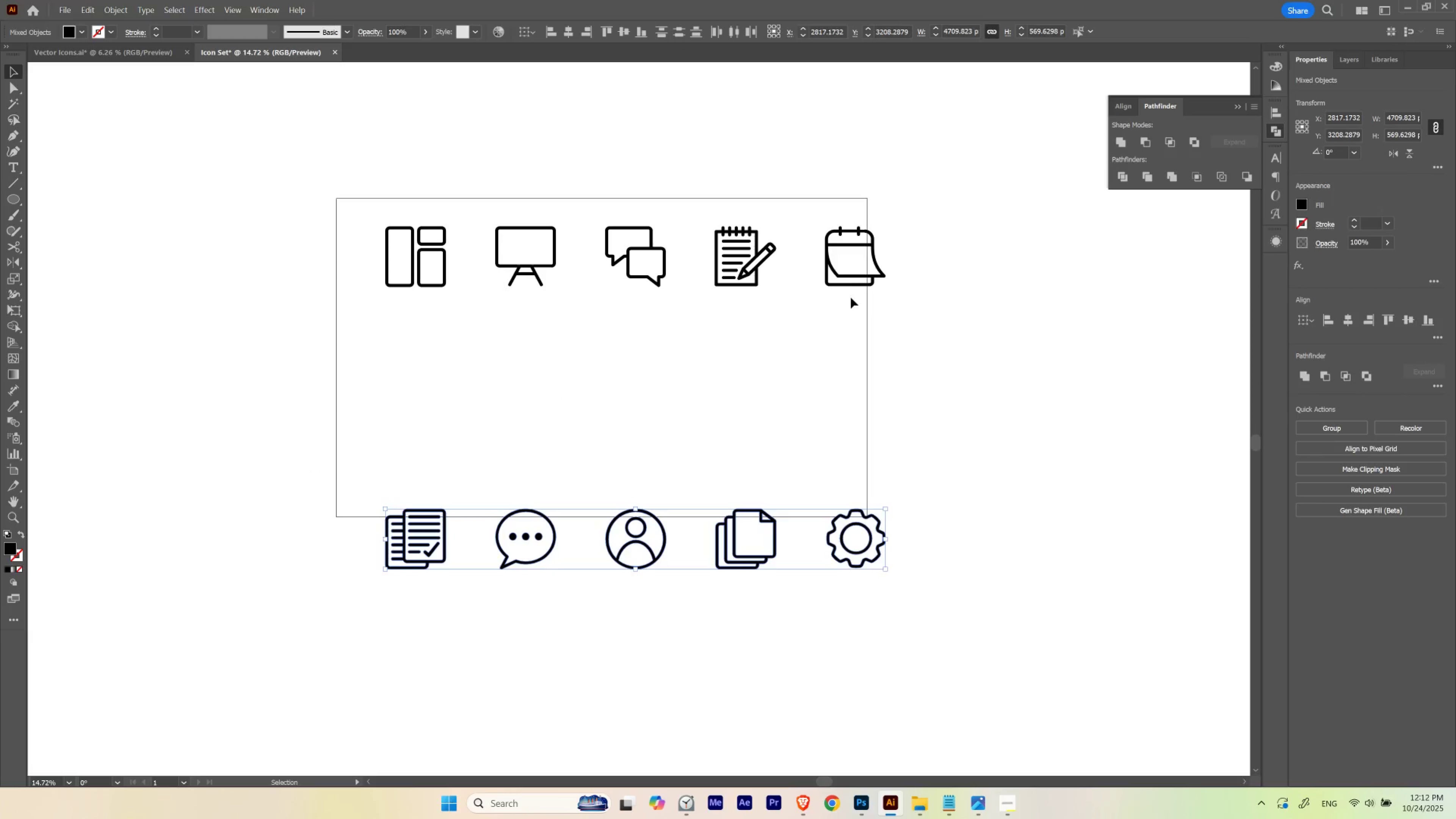 
key(Control+Z)
 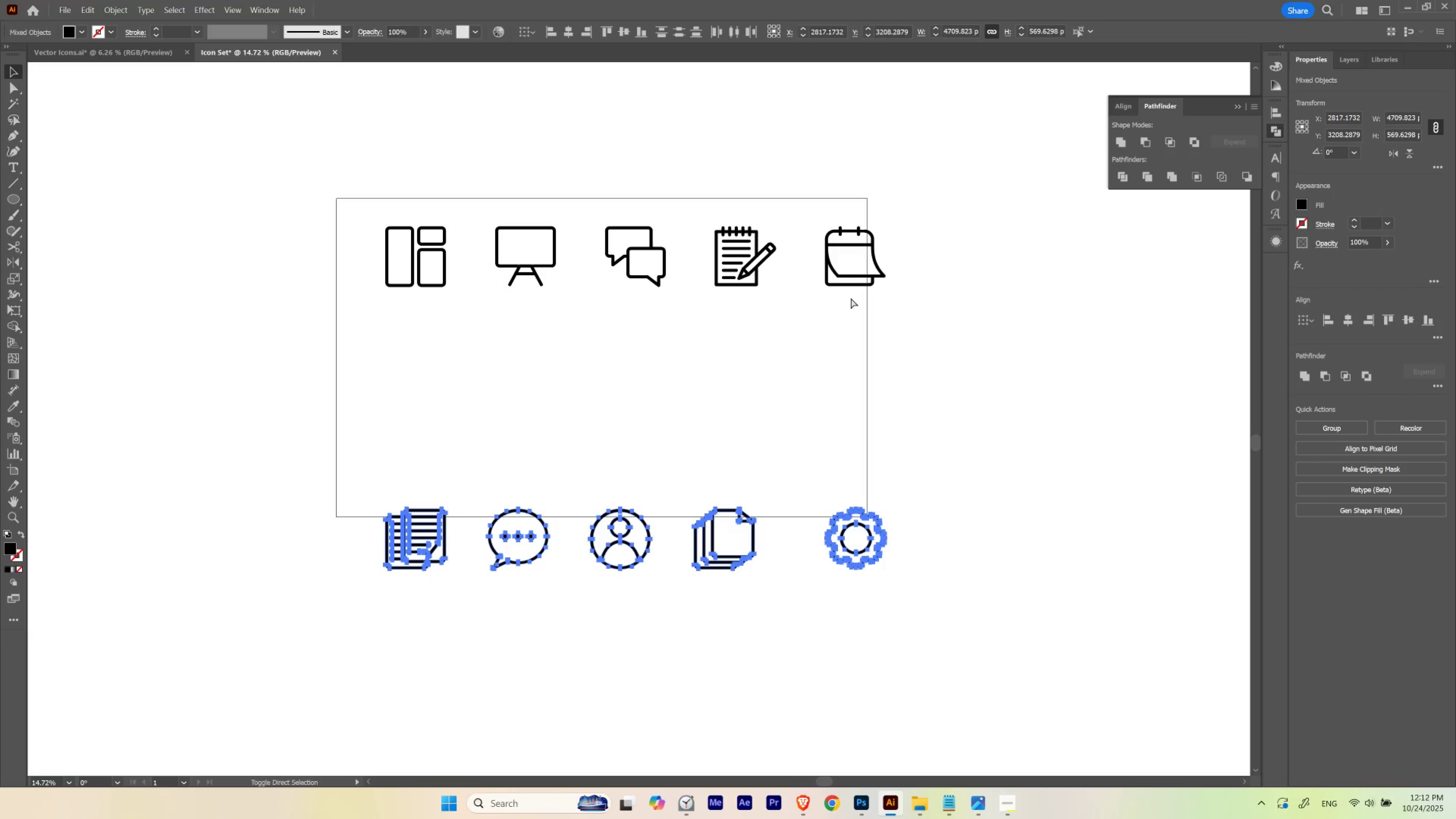 
key(Control+Shift+Z)
 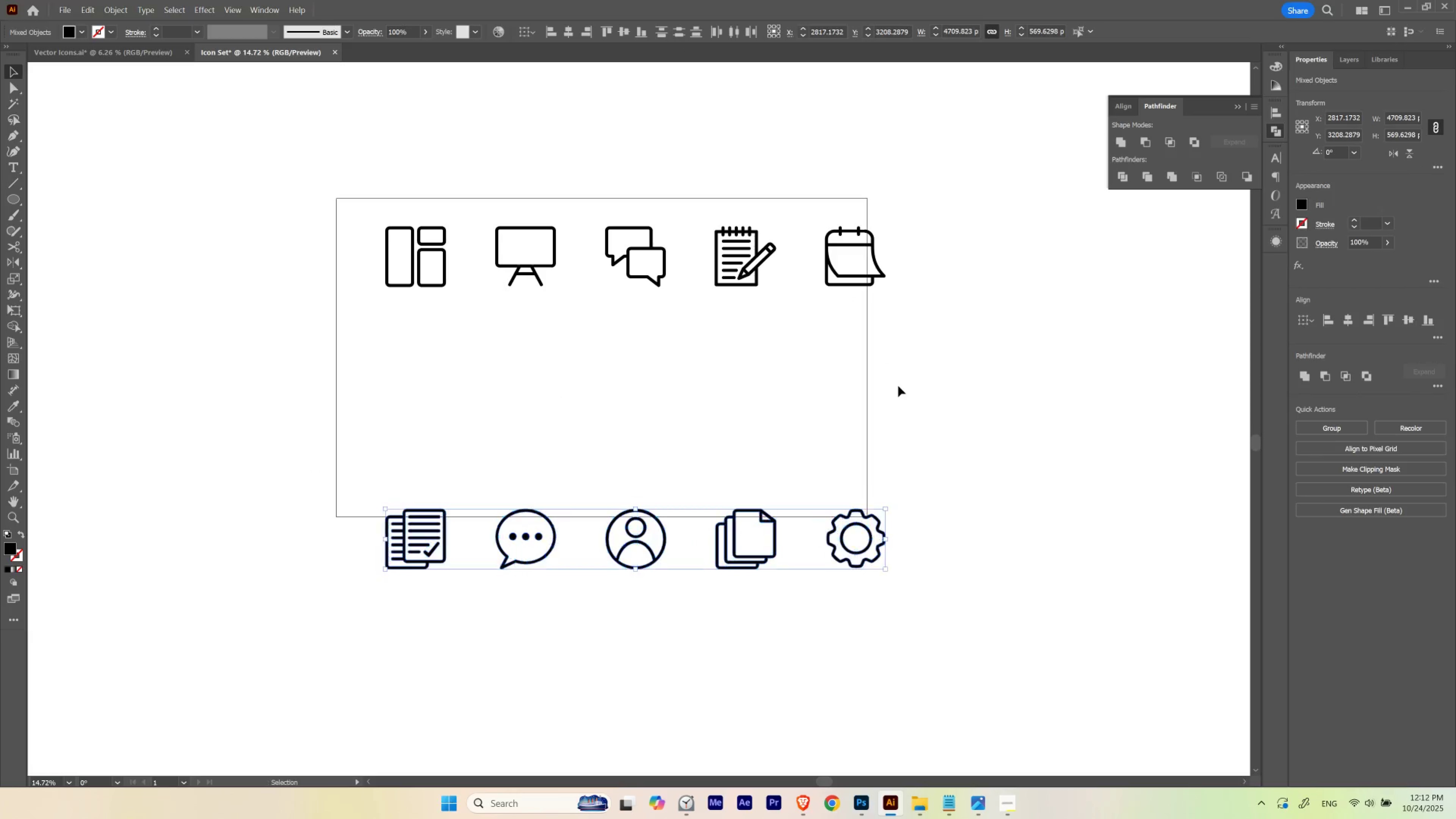 
left_click([898, 386])
 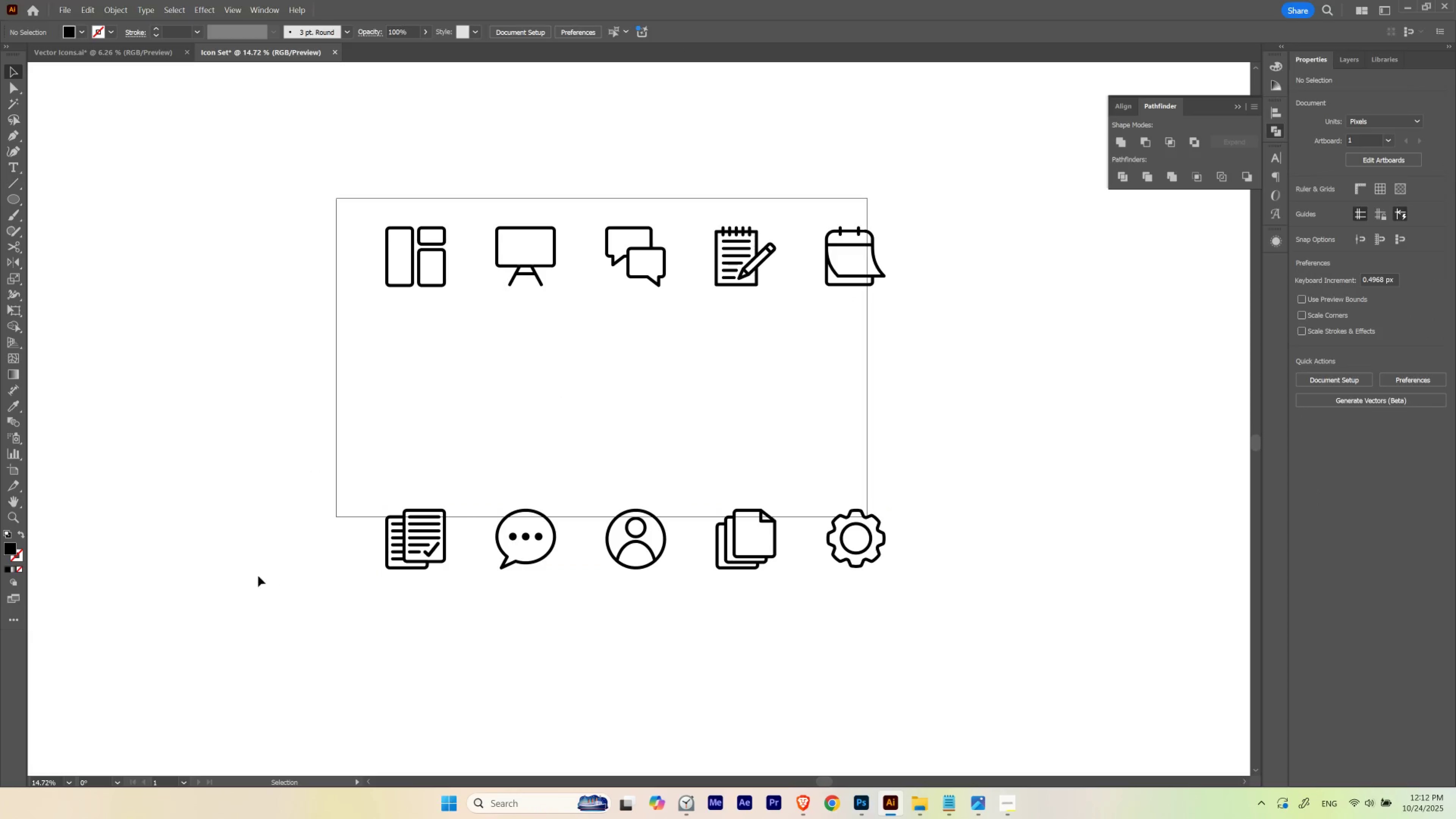 
left_click_drag(start_coordinate=[254, 628], to_coordinate=[959, 436])
 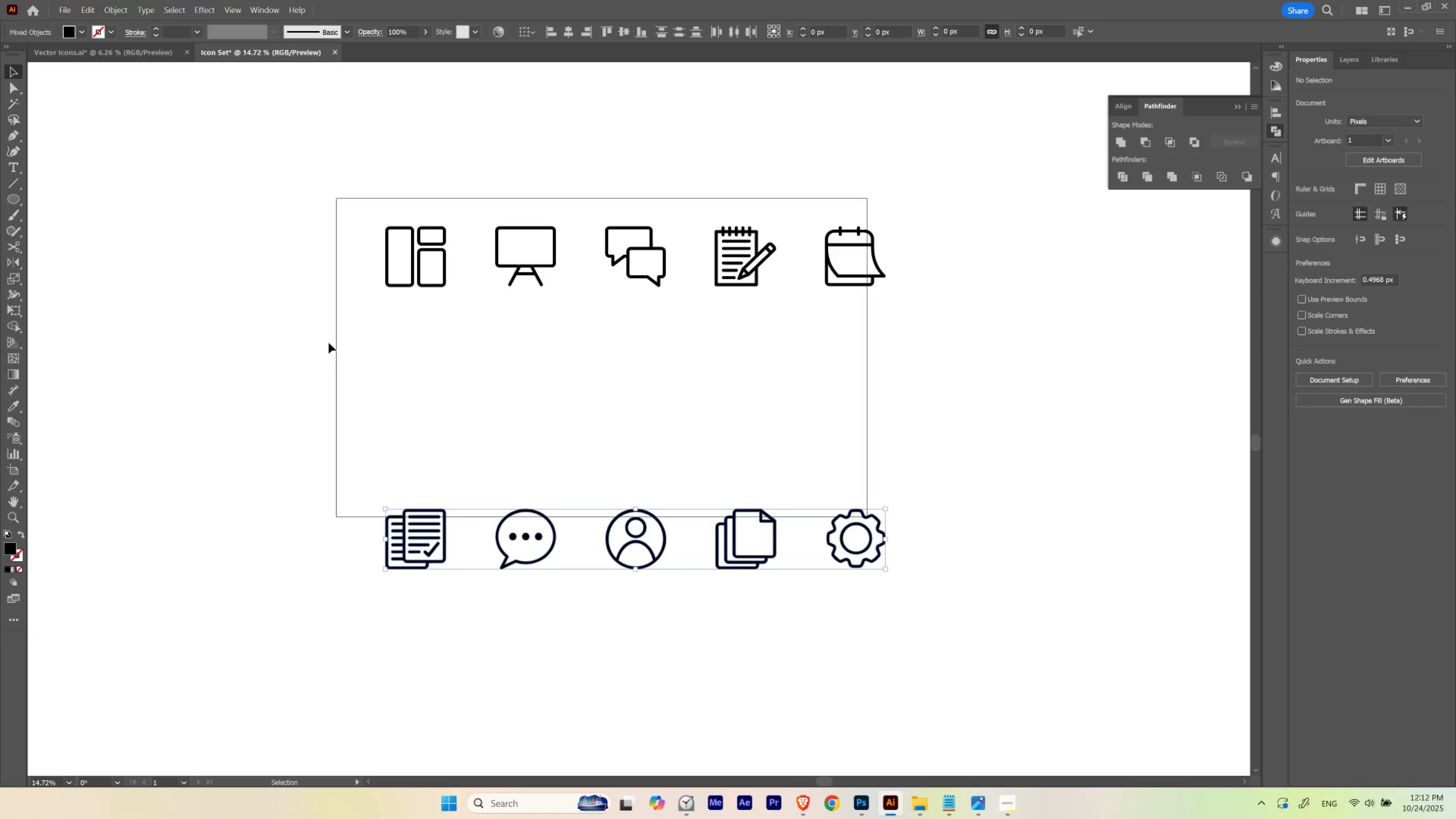 
left_click_drag(start_coordinate=[323, 342], to_coordinate=[833, 223])
 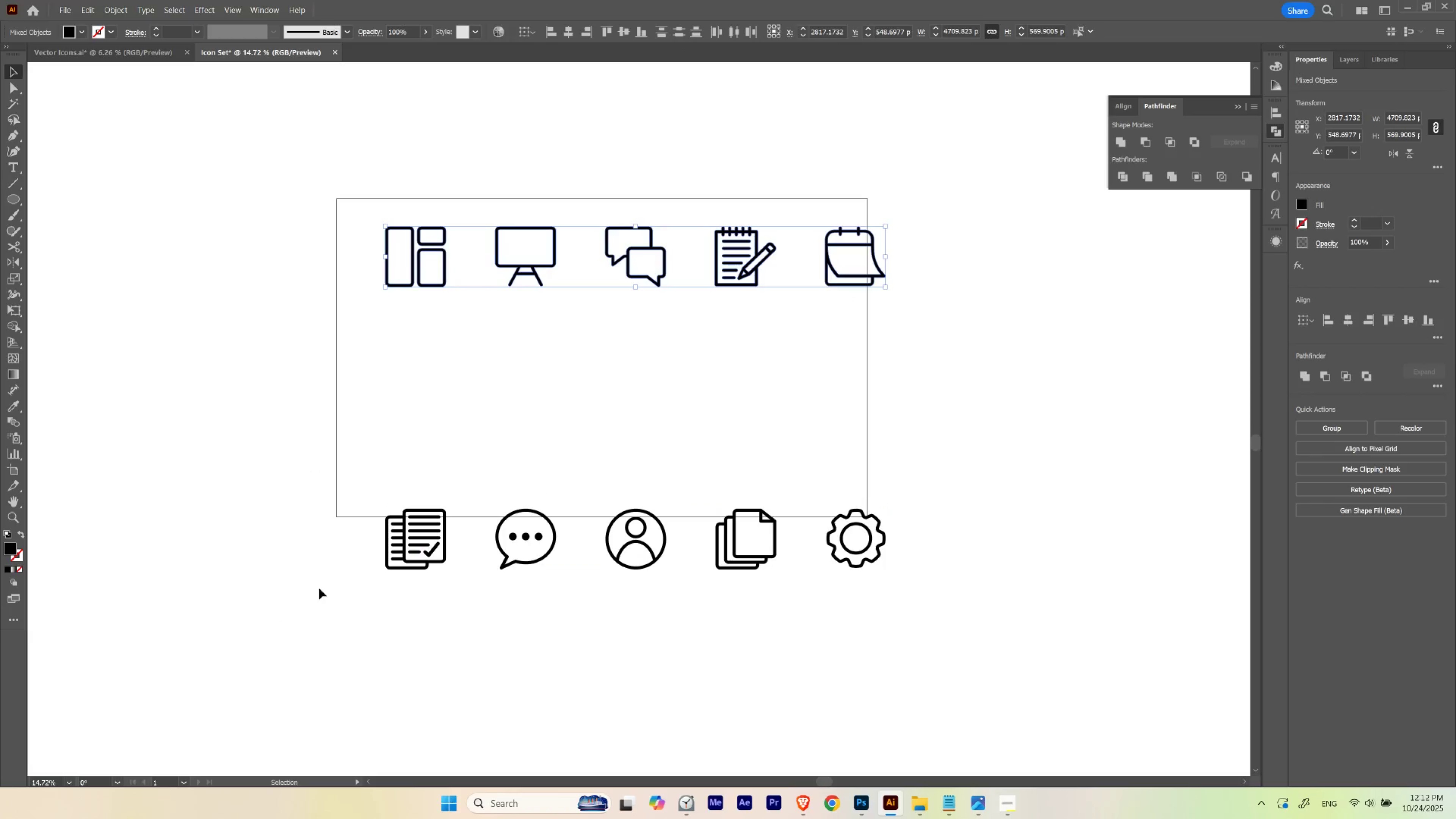 
left_click_drag(start_coordinate=[254, 625], to_coordinate=[1023, 164])
 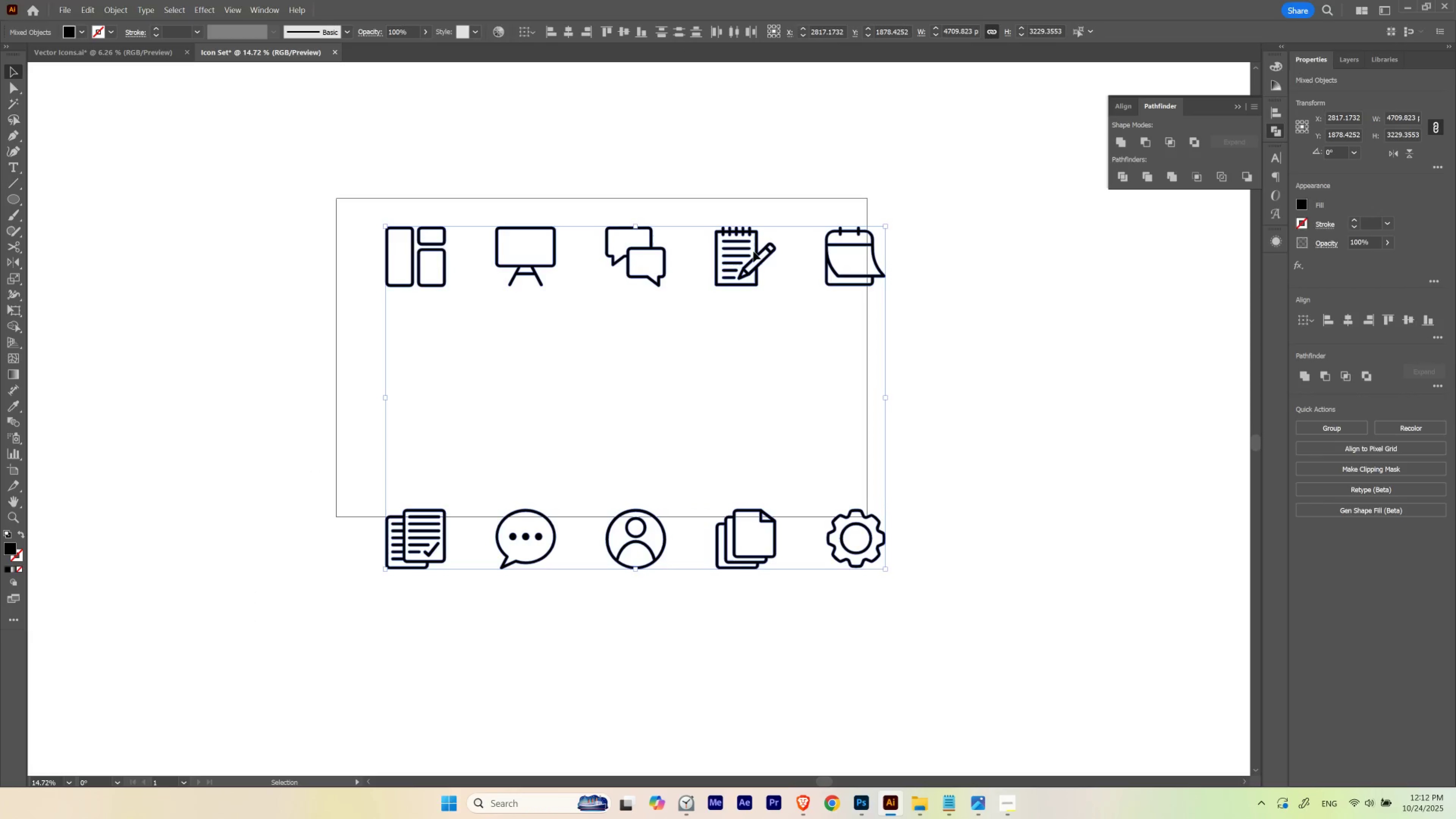 
left_click_drag(start_coordinate=[754, 249], to_coordinate=[730, 255])
 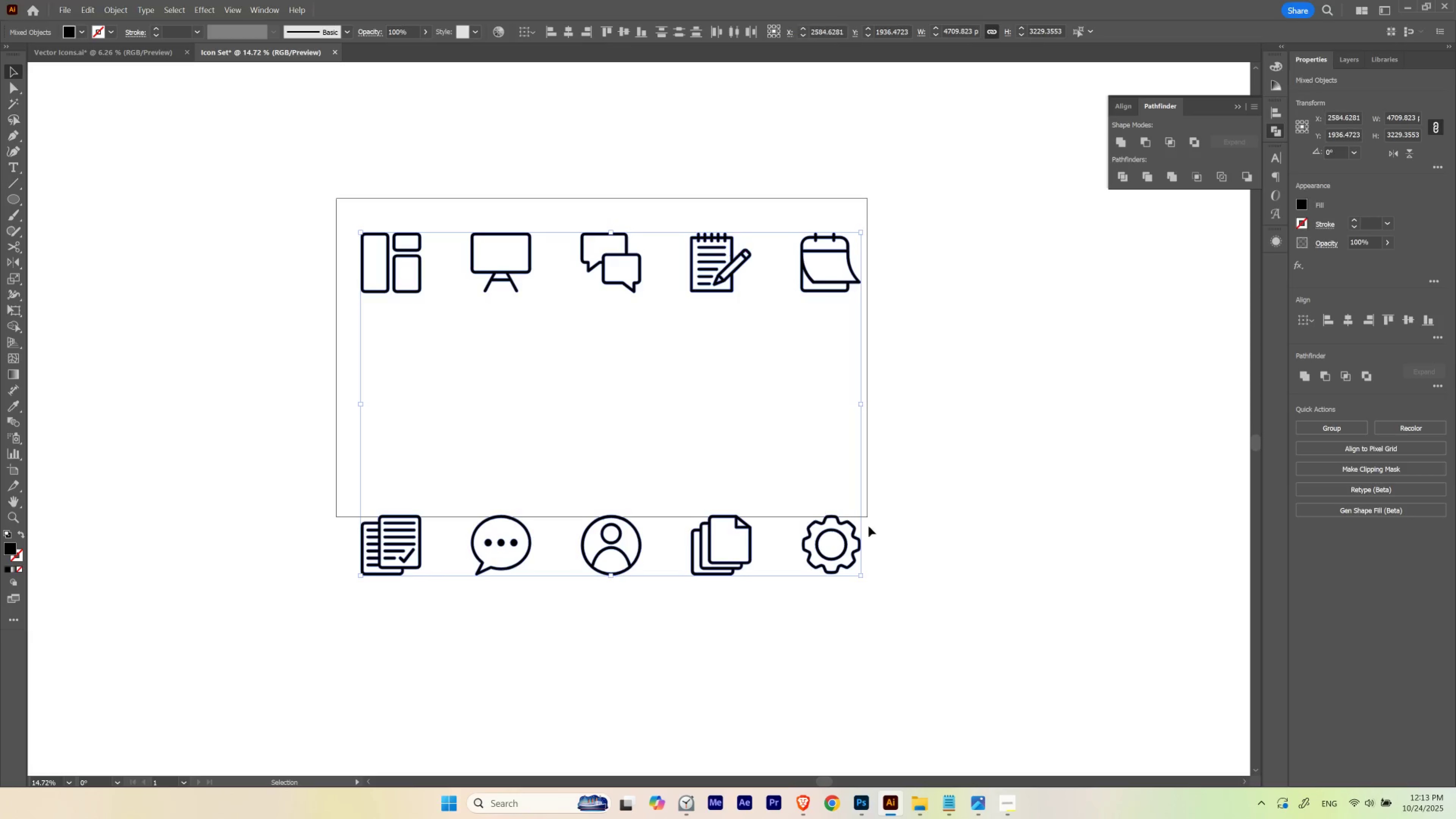 
hold_key(key=ShiftLeft, duration=1.53)
left_click_drag(start_coordinate=[859, 577], to_coordinate=[846, 561])
 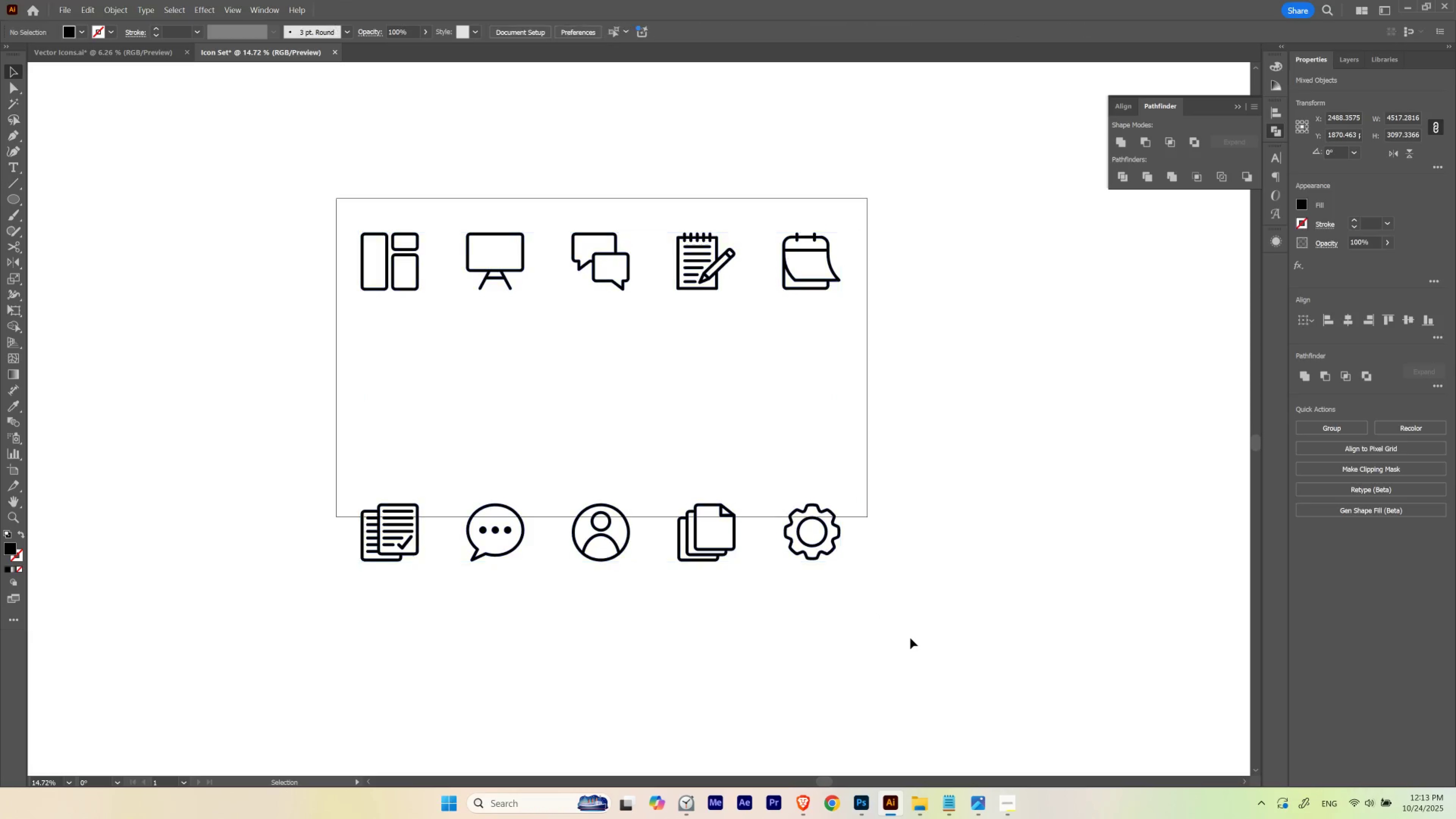 
hold_key(key=ShiftLeft, duration=1.51)
 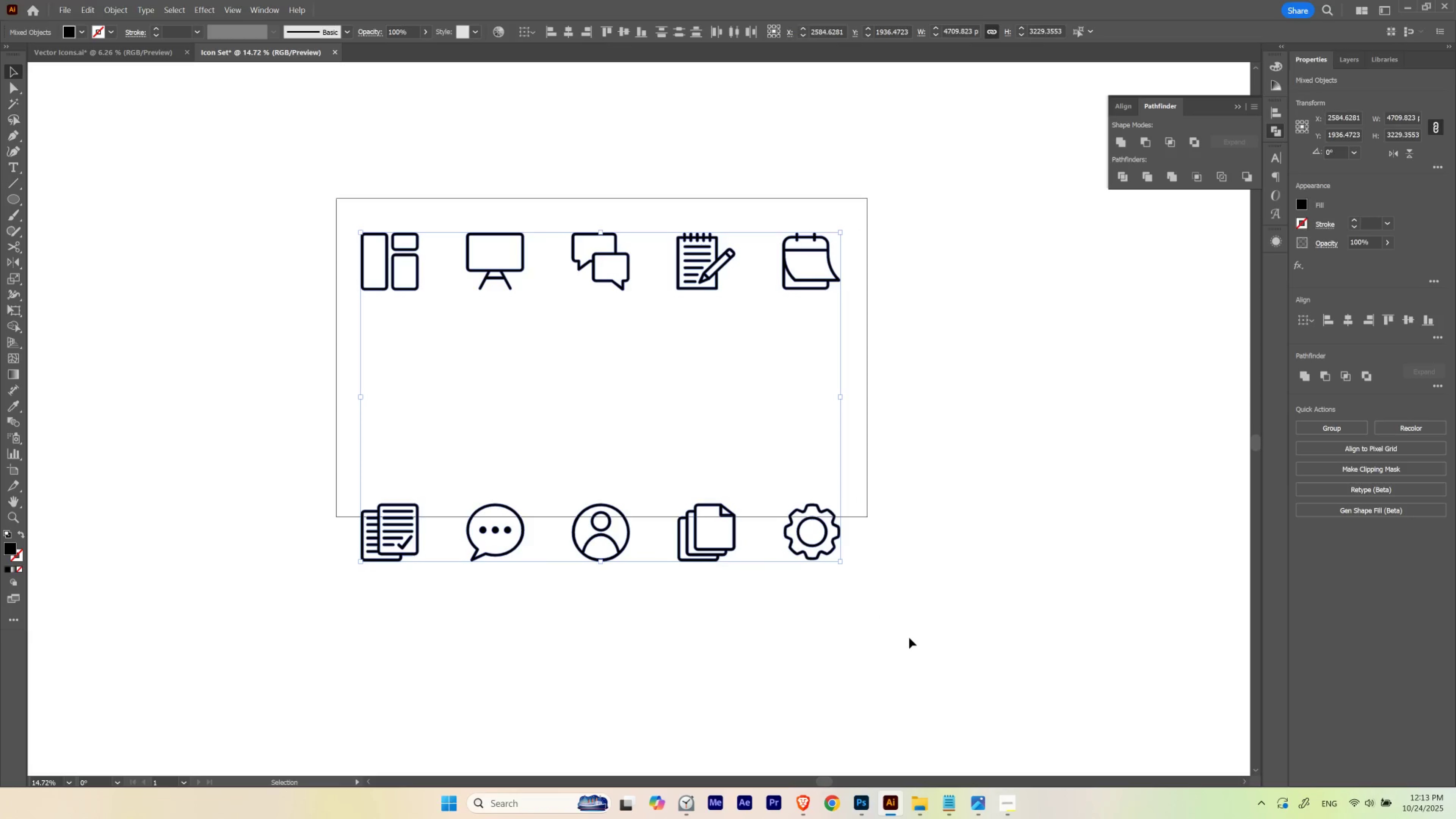 
hold_key(key=ShiftLeft, duration=0.44)
 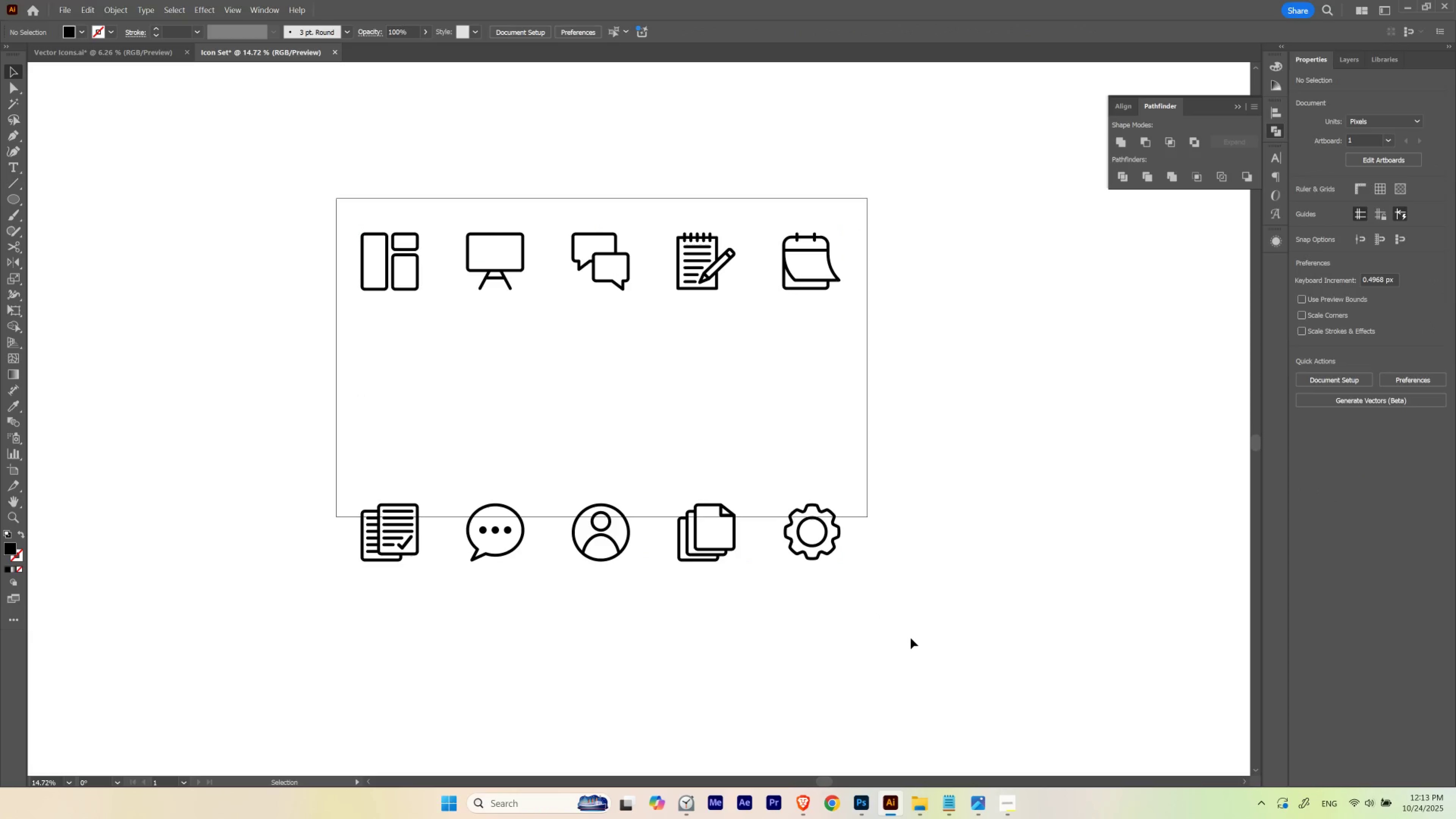 
hold_key(key=ShiftLeft, duration=4.18)
left_click([910, 638])
 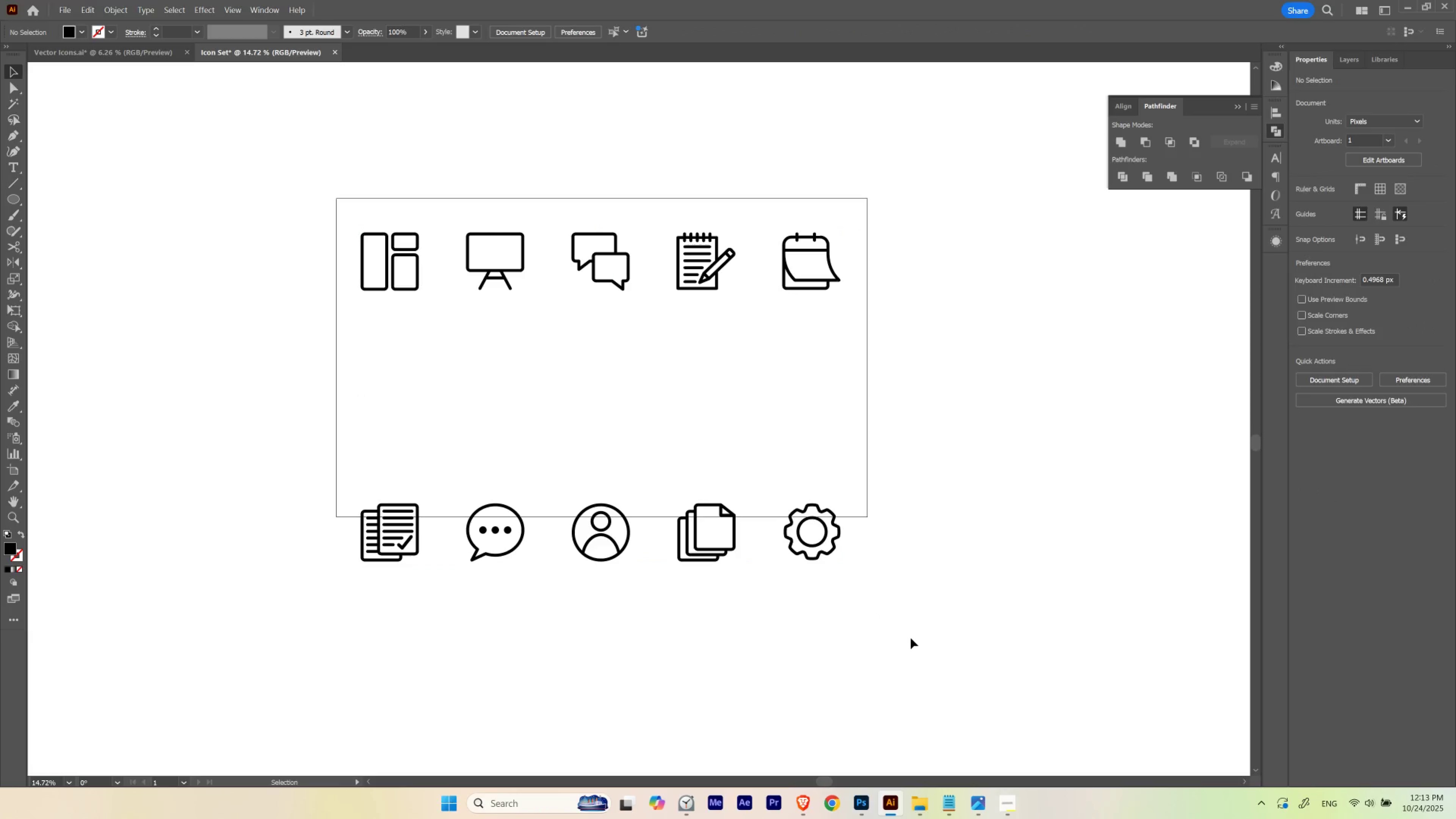 
left_click([911, 638])
 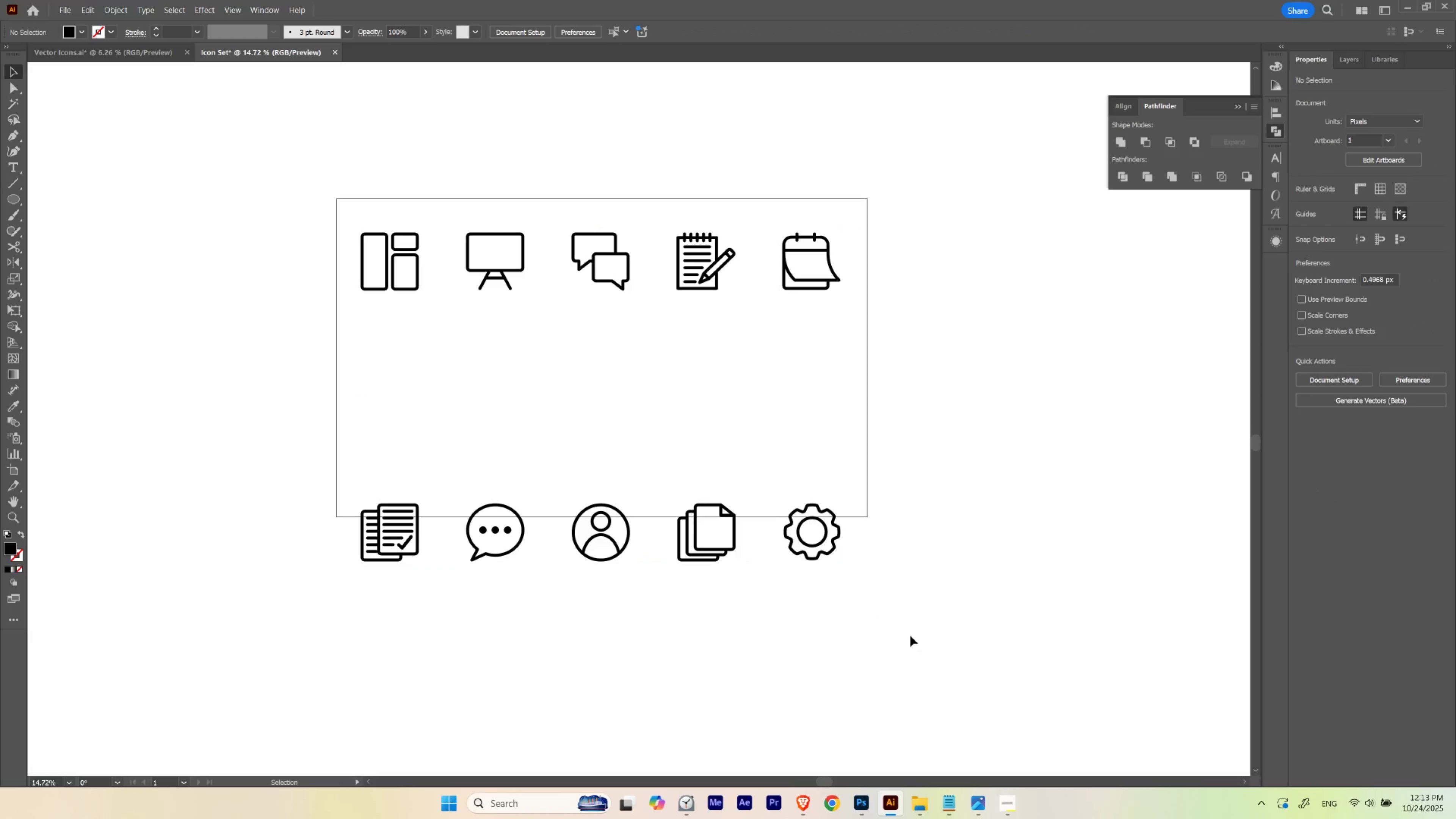 
left_click([910, 636])
 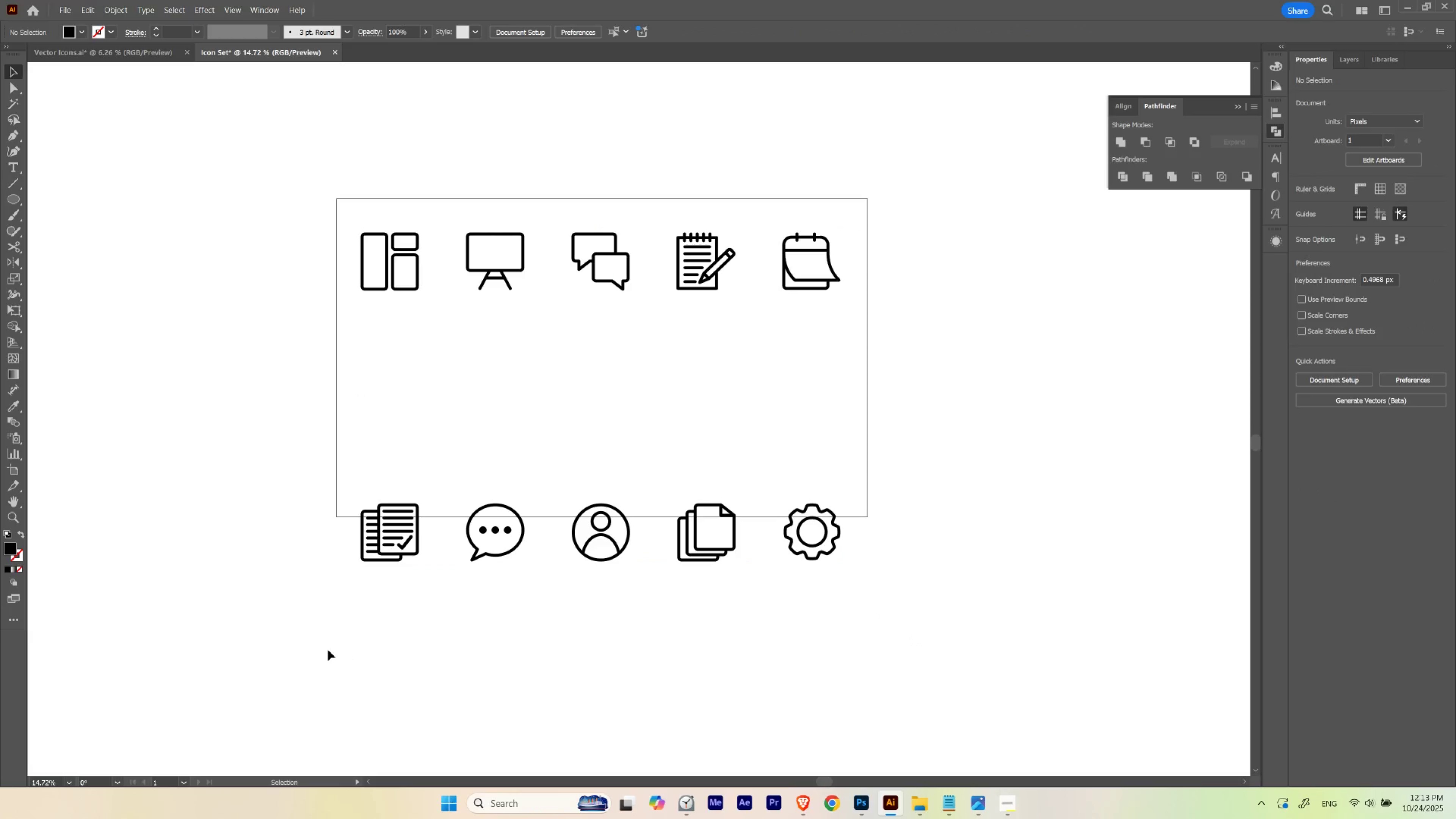 
left_click_drag(start_coordinate=[319, 648], to_coordinate=[931, 525])
 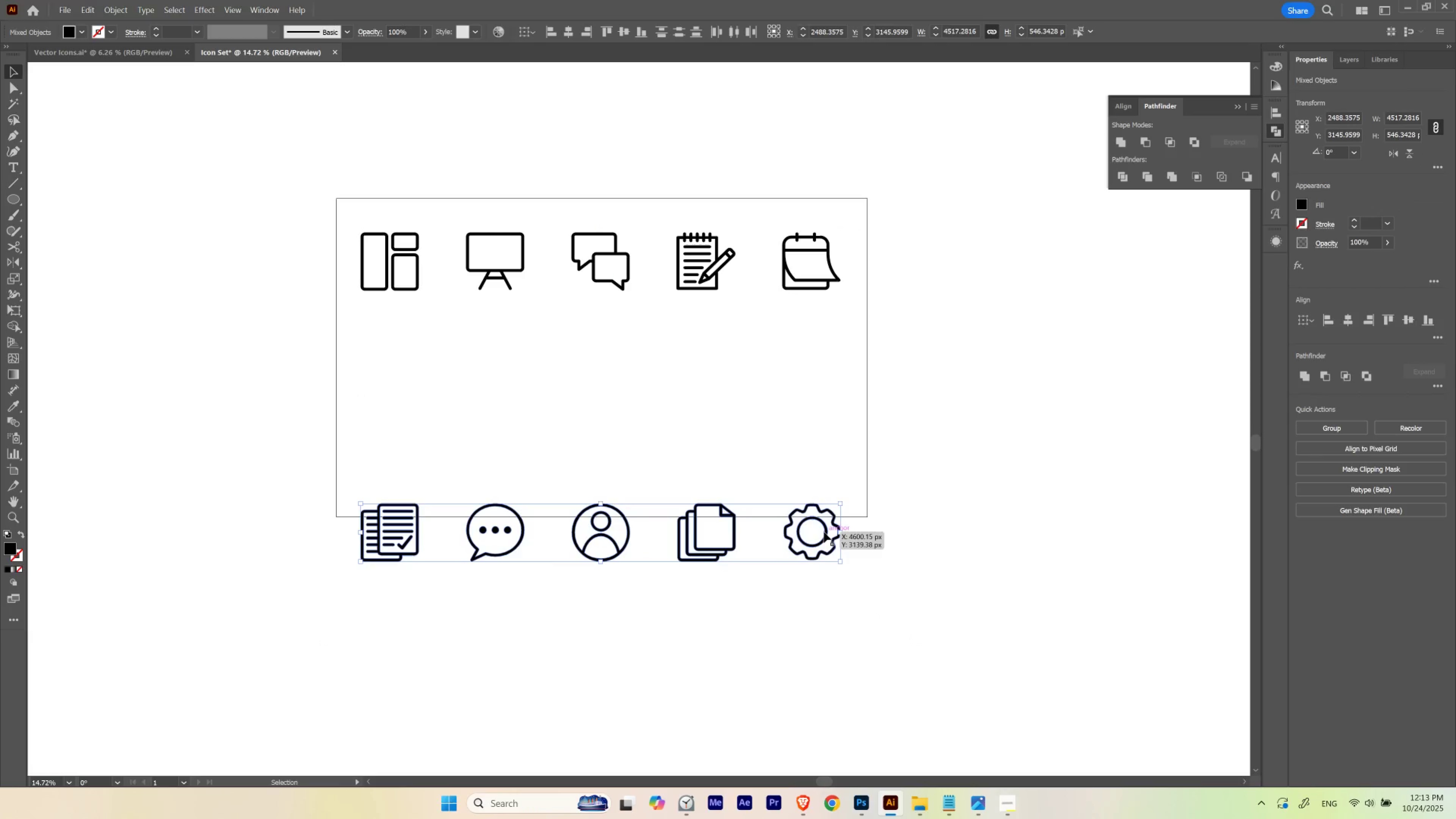 
left_click_drag(start_coordinate=[824, 532], to_coordinate=[827, 391])
 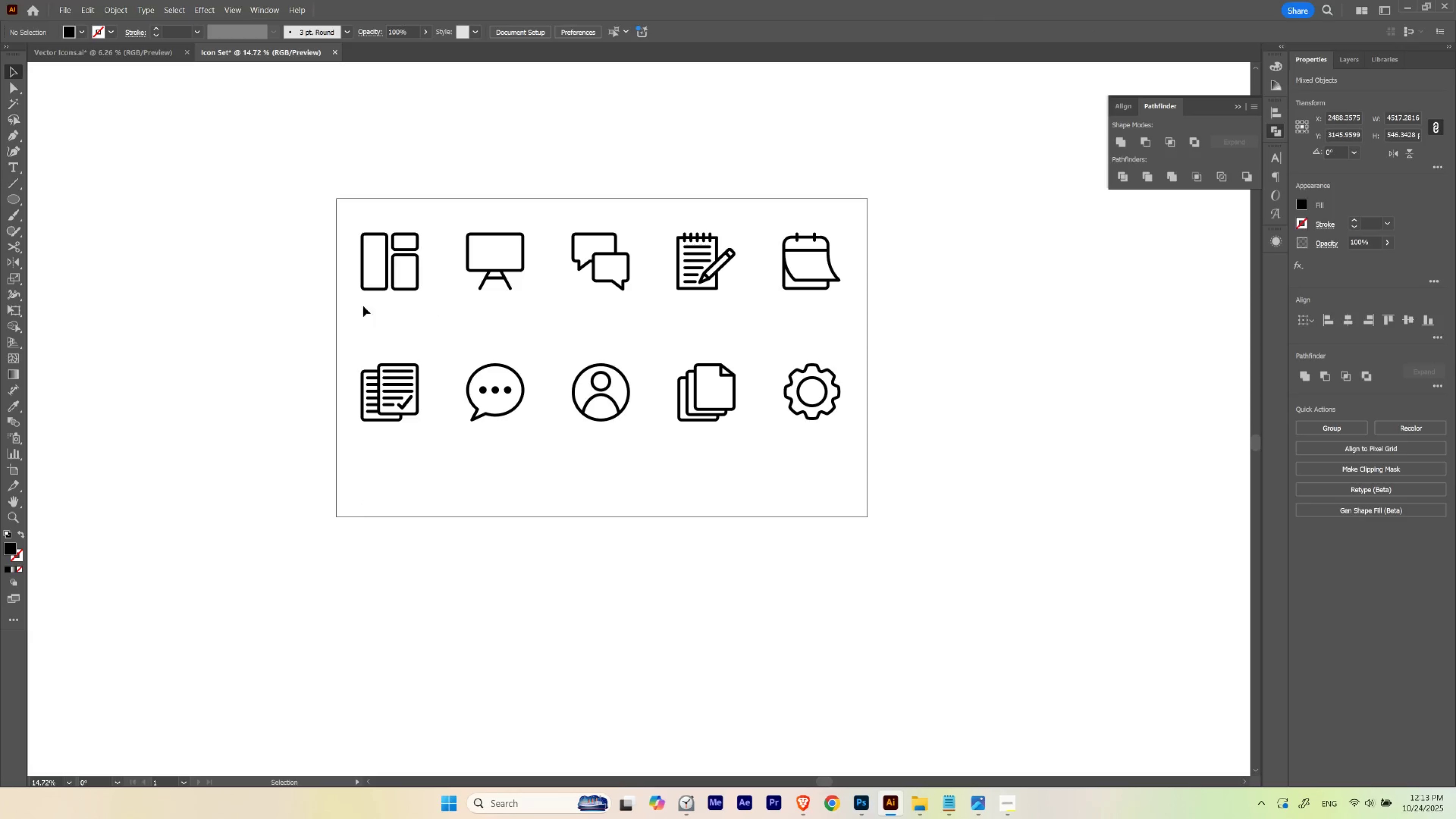 
hold_key(key=ShiftLeft, duration=1.5)
 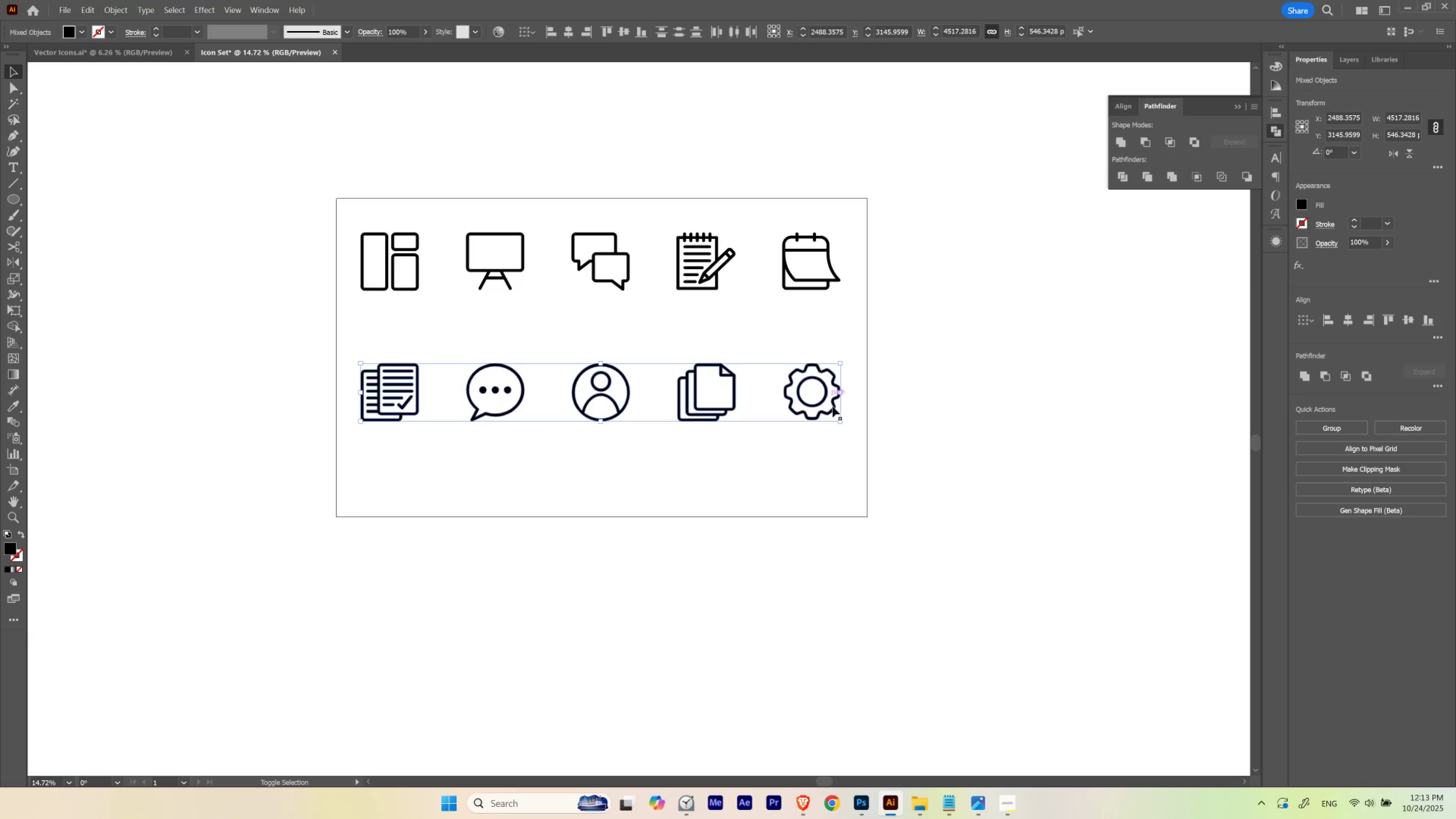 
hold_key(key=ShiftLeft, duration=0.59)
 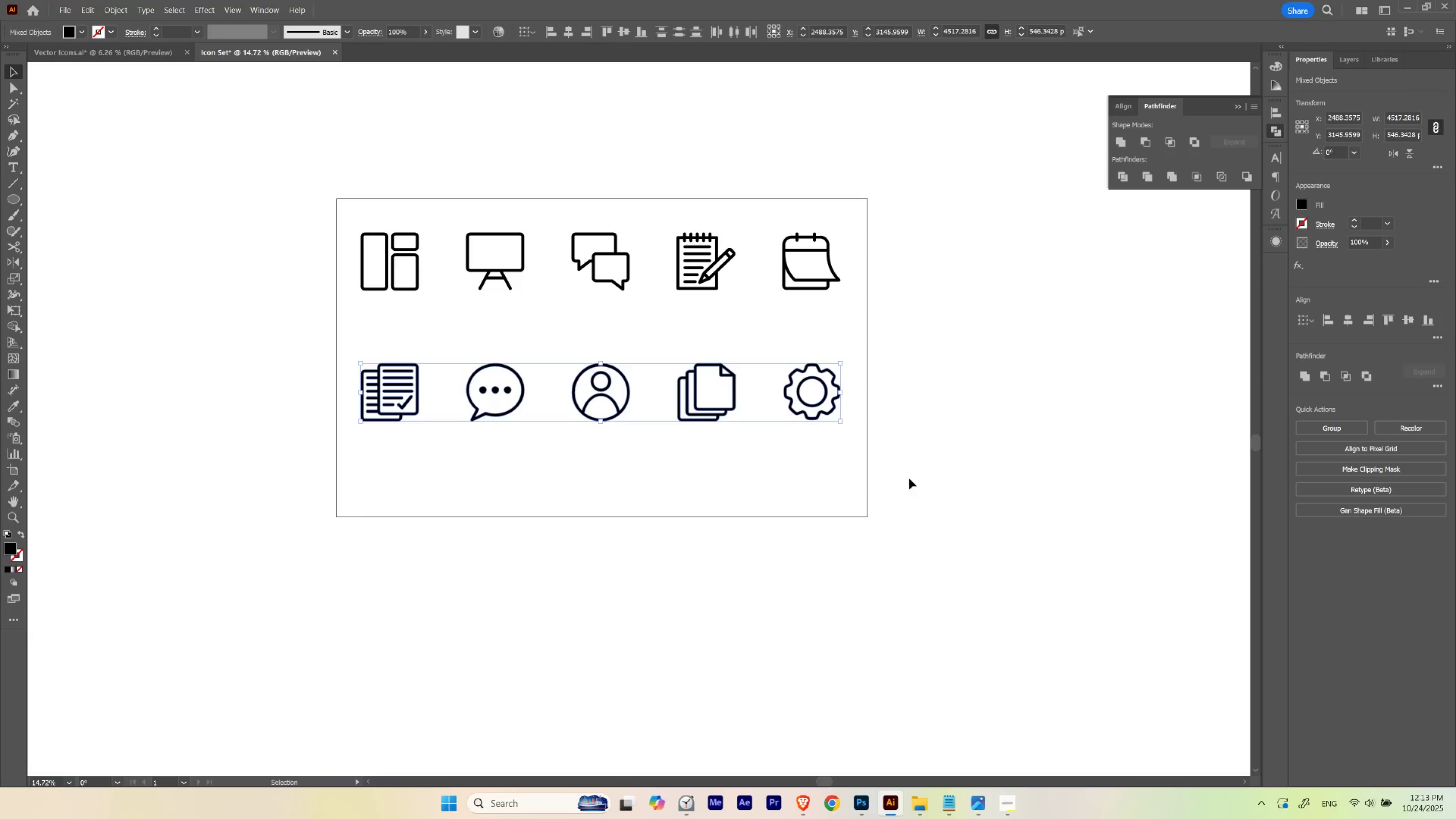 
left_click([924, 489])
 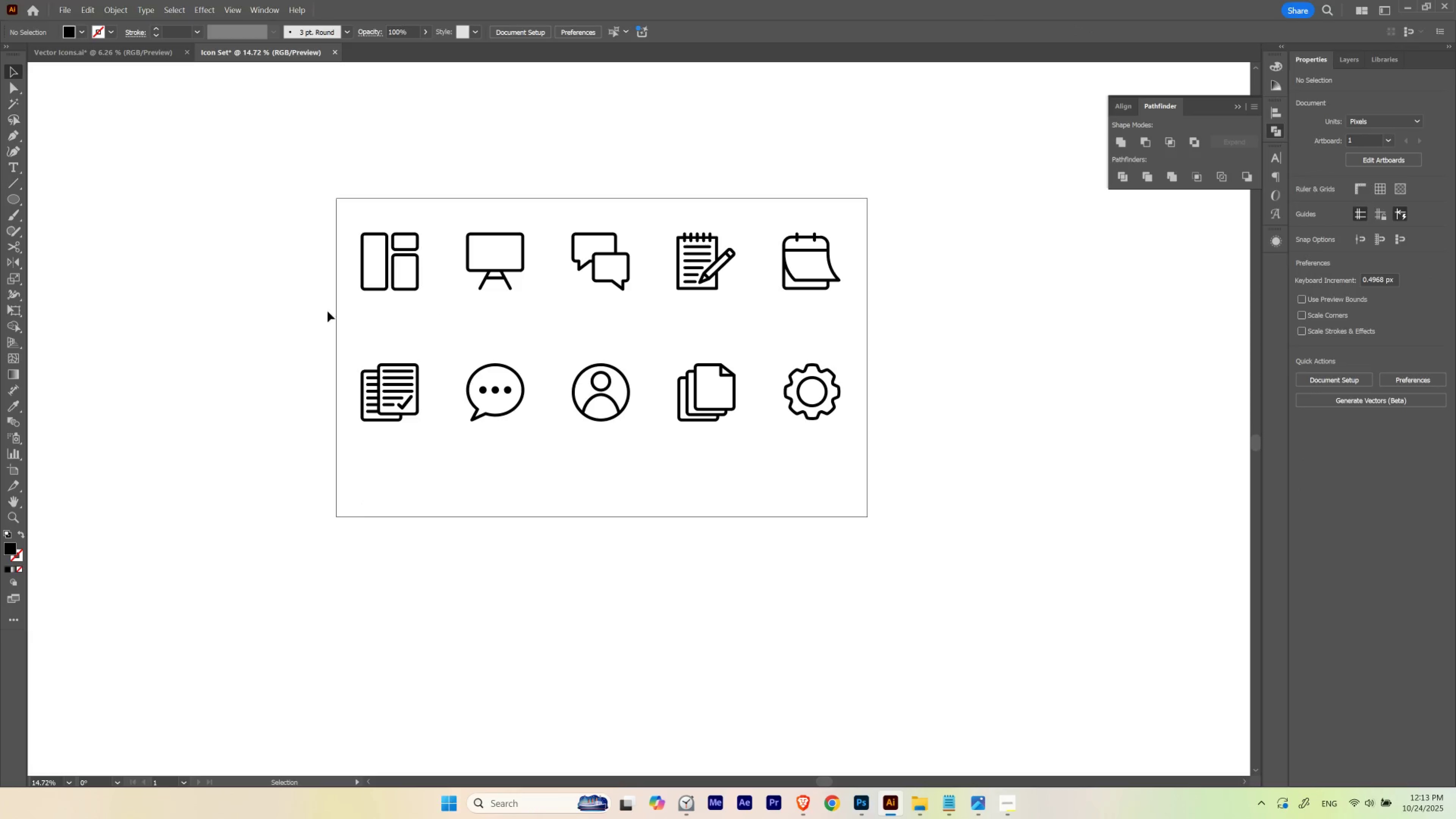 
left_click_drag(start_coordinate=[326, 311], to_coordinate=[820, 210])
 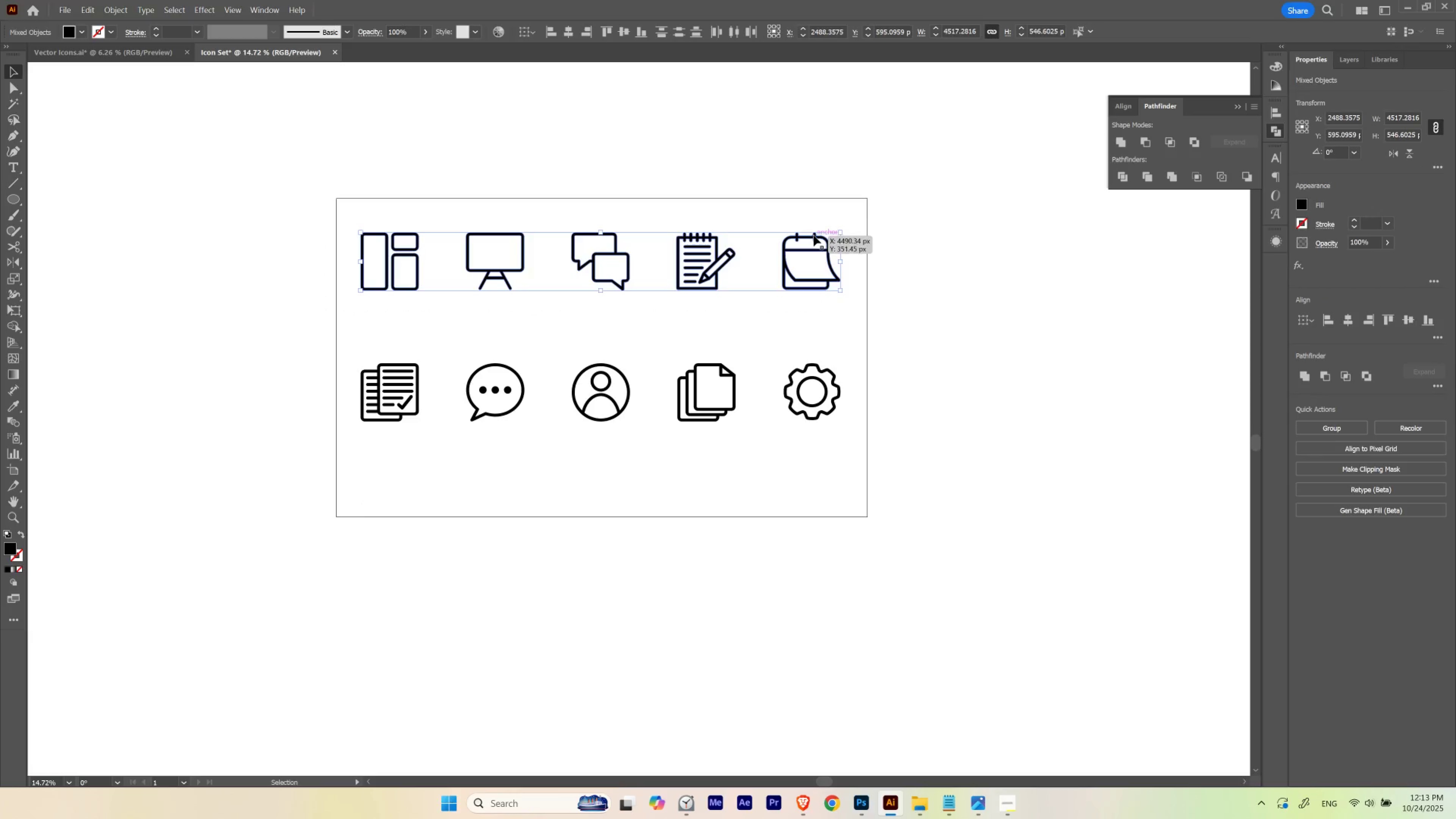 
left_click_drag(start_coordinate=[813, 236], to_coordinate=[814, 246])
 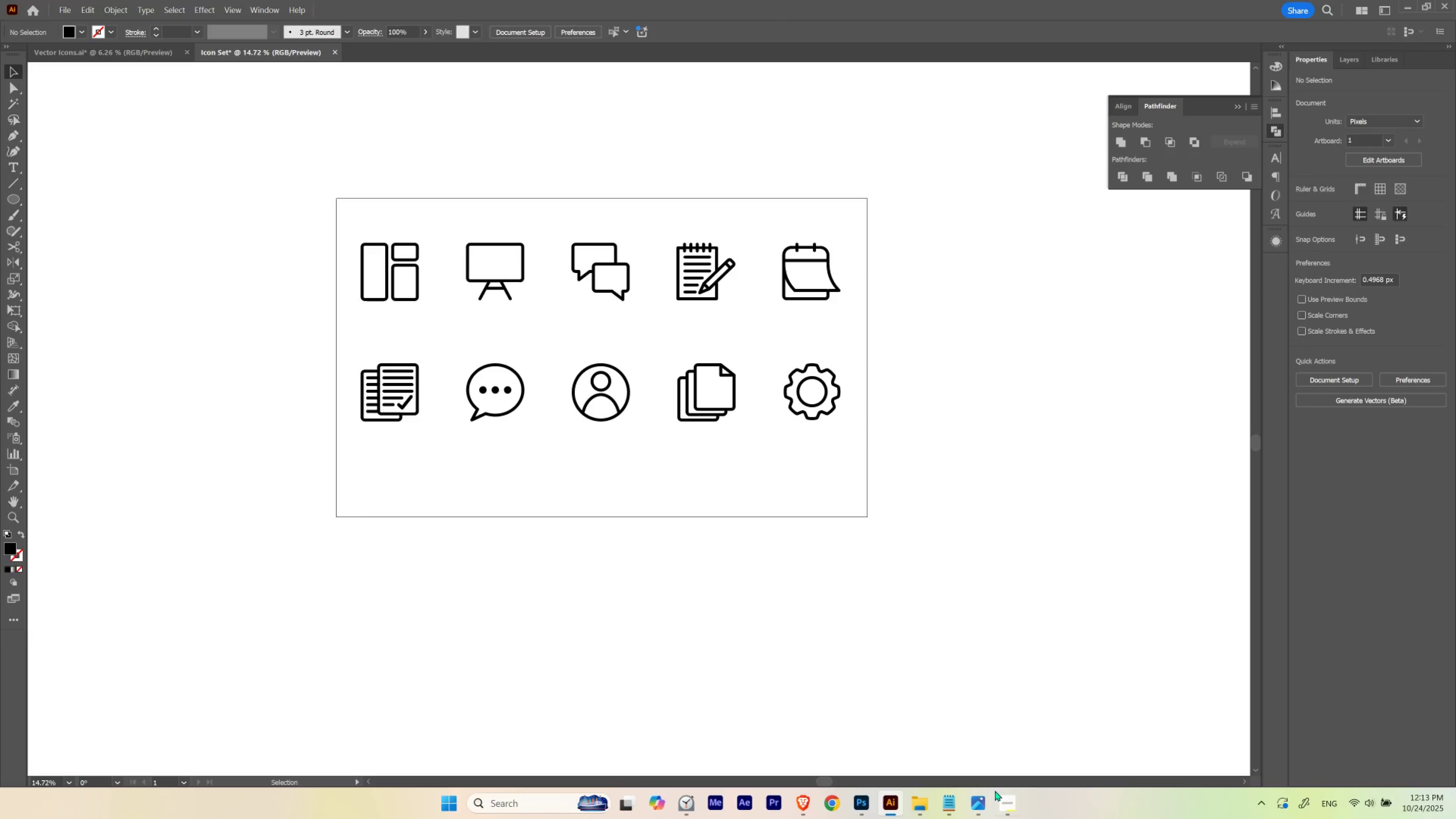 
hold_key(key=ShiftLeft, duration=0.95)
 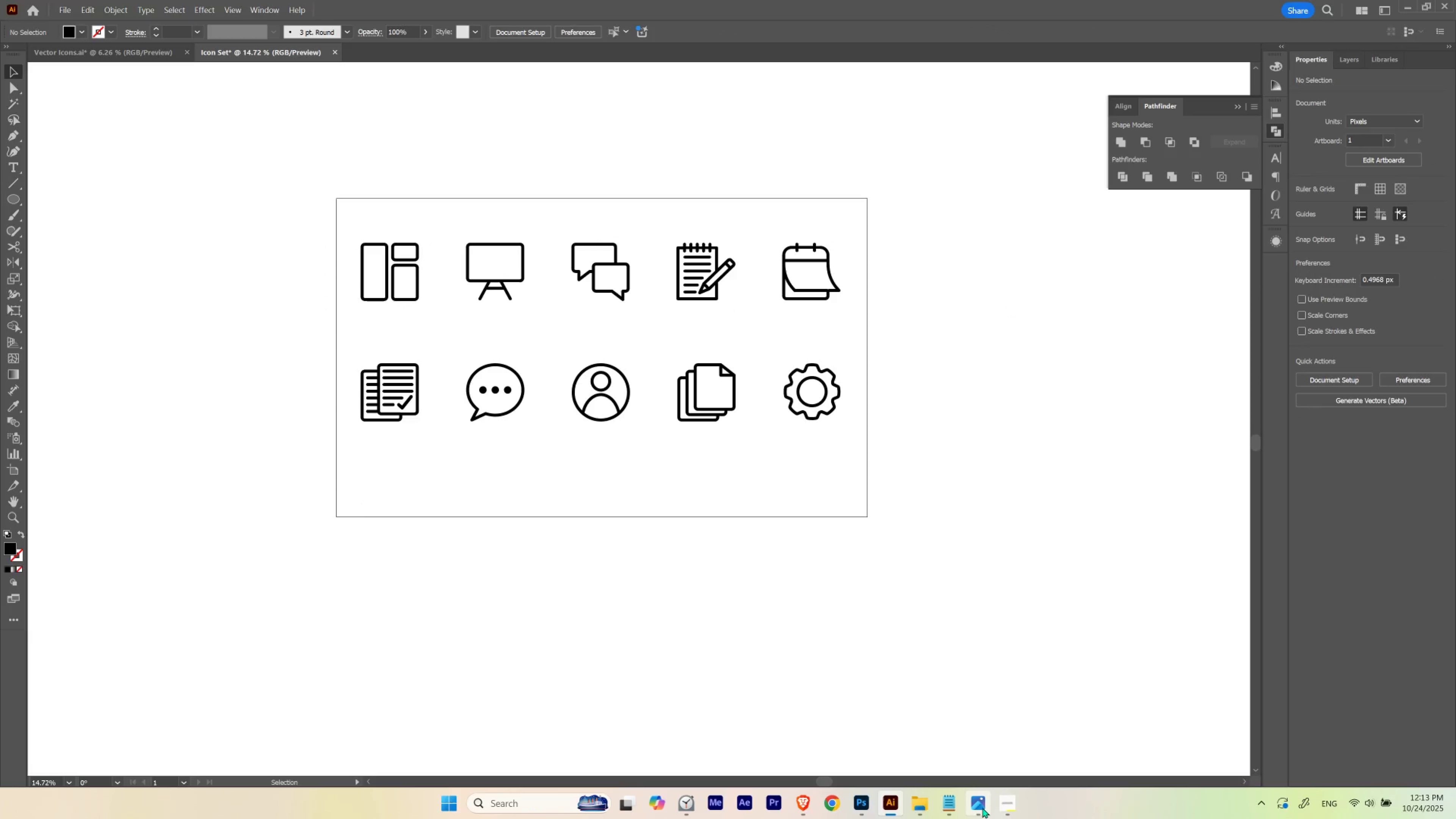 
left_click([982, 807])
 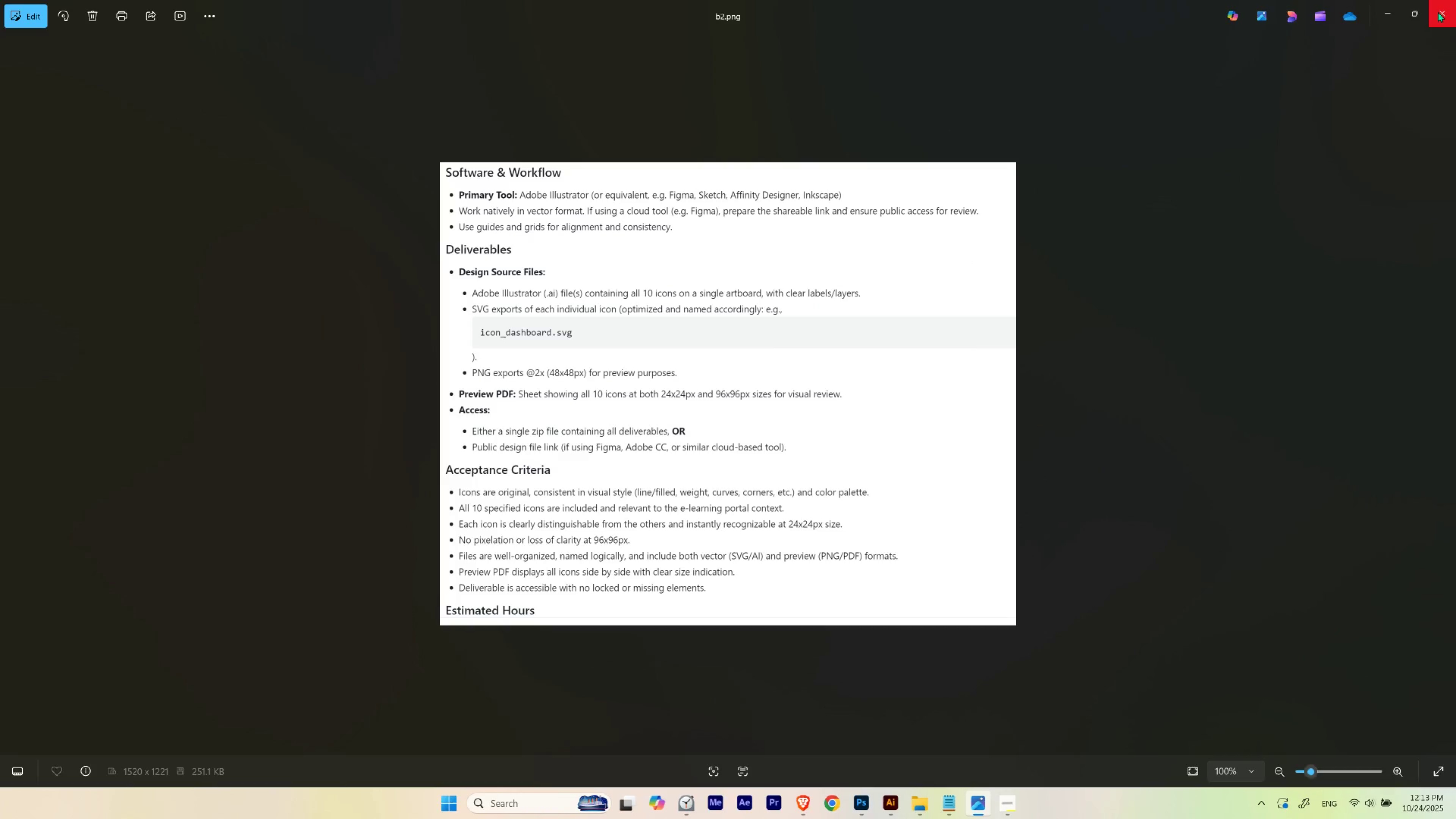 
wait(6.28)
 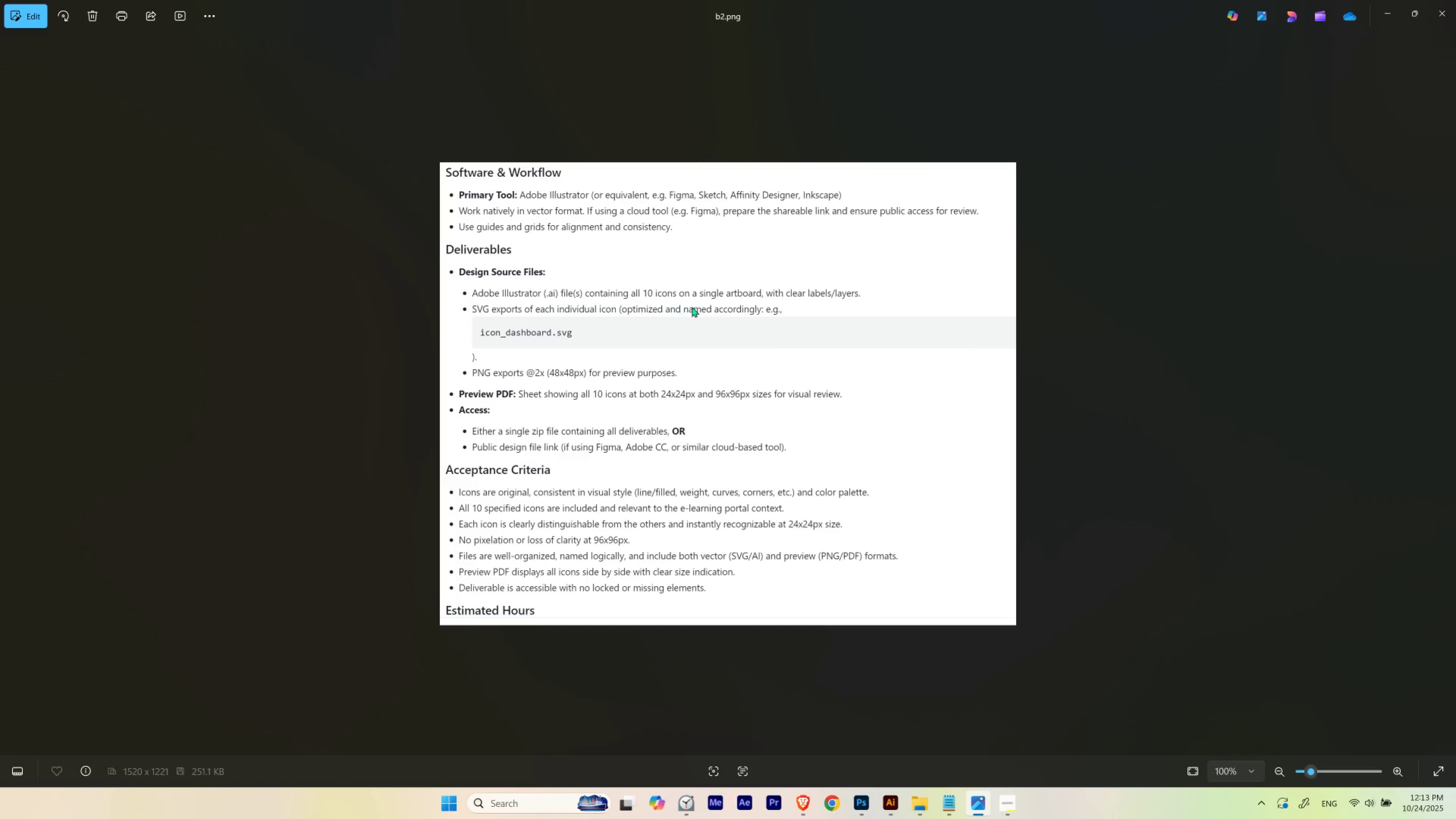 
left_click([1385, 7])
 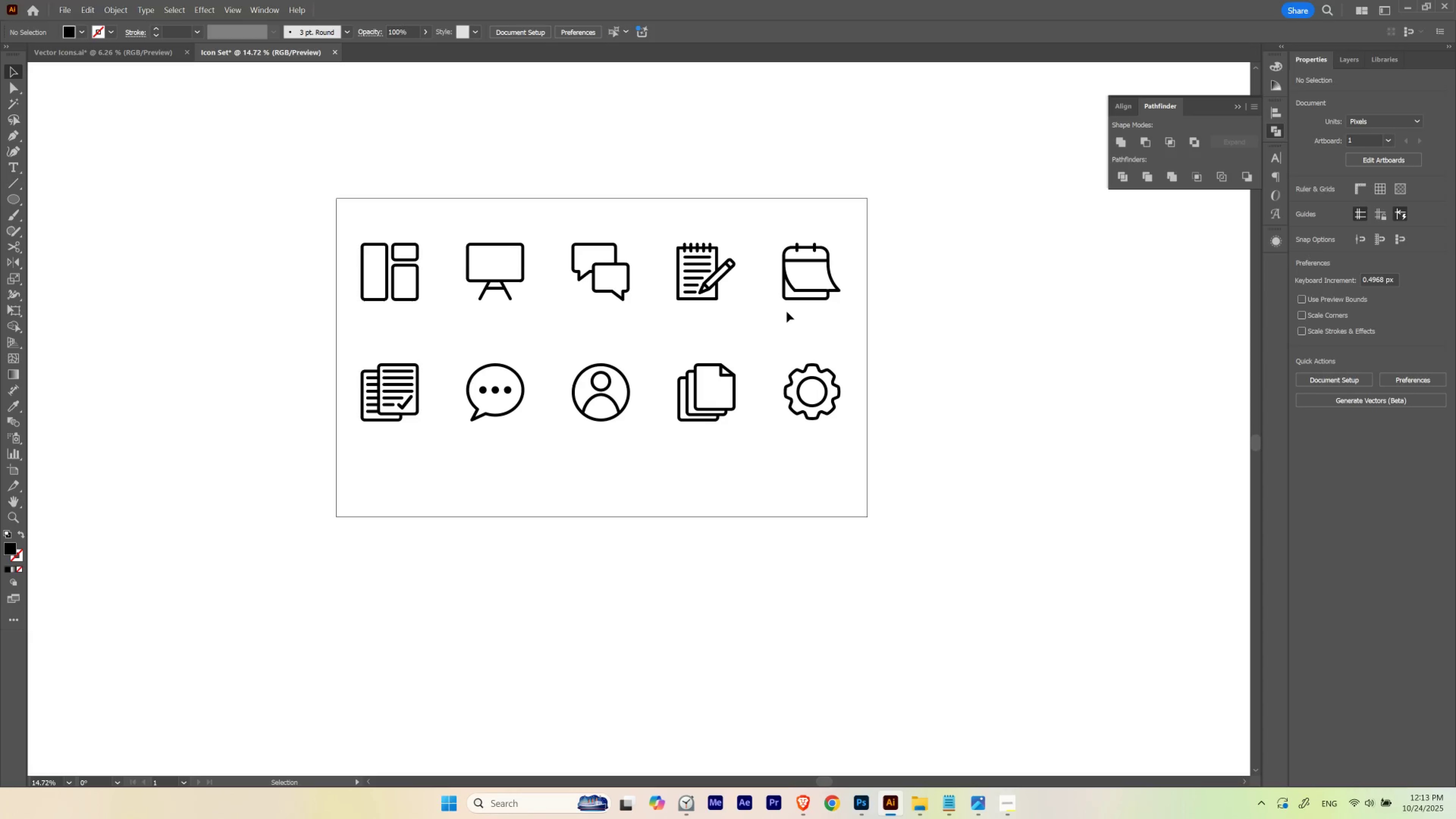 
left_click([787, 312])
 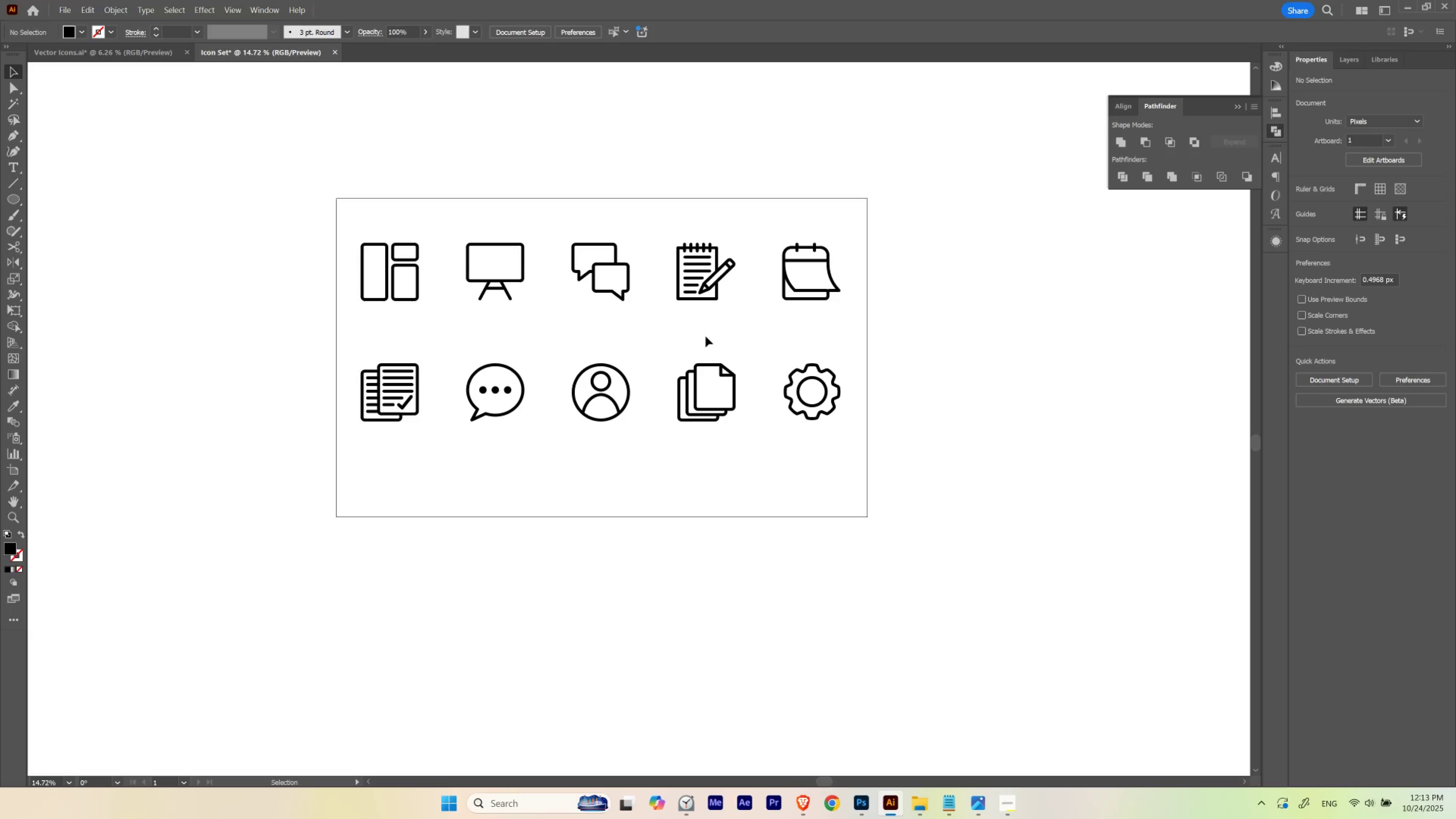 
left_click([705, 336])
 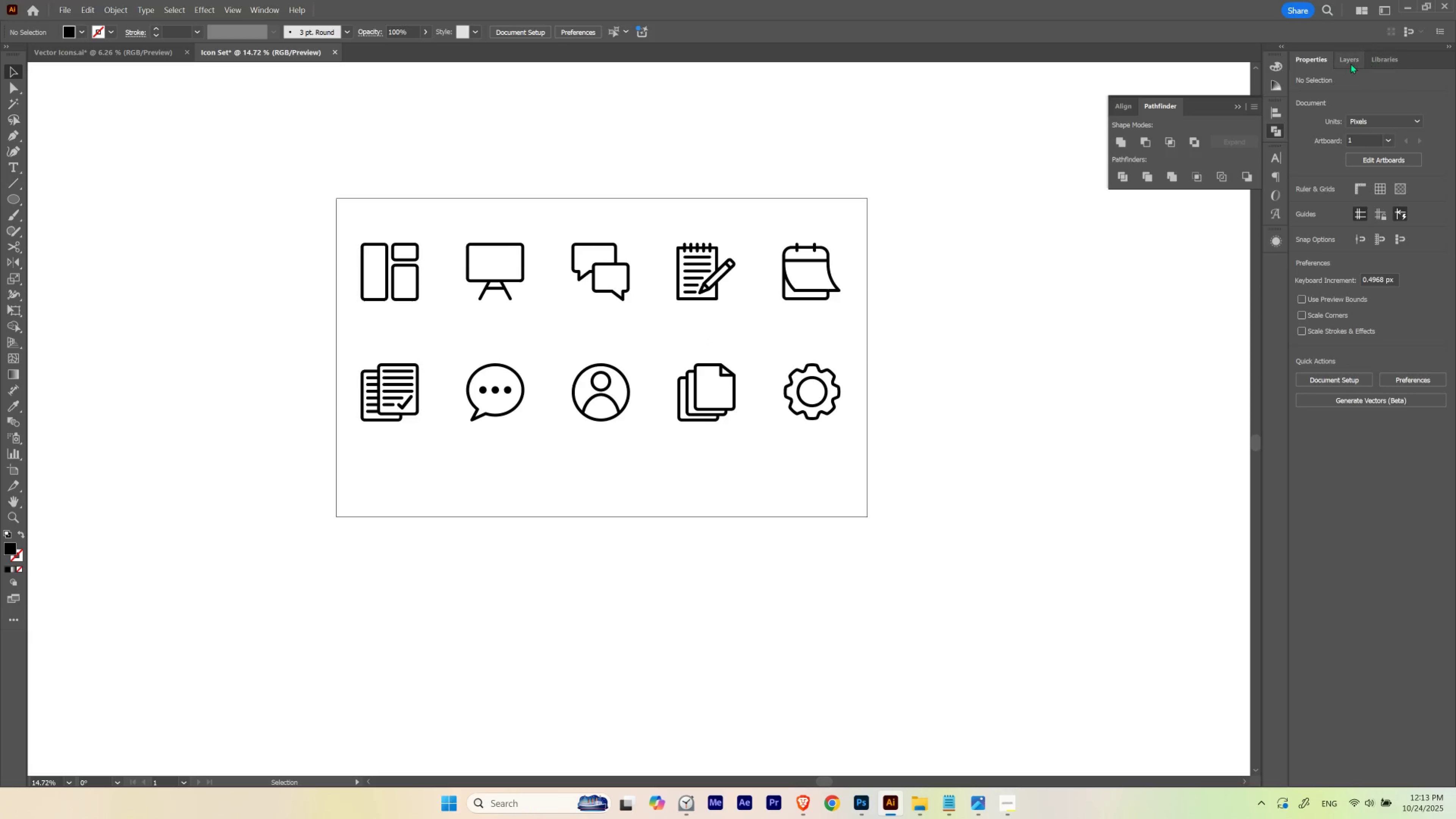 
left_click([1350, 62])
 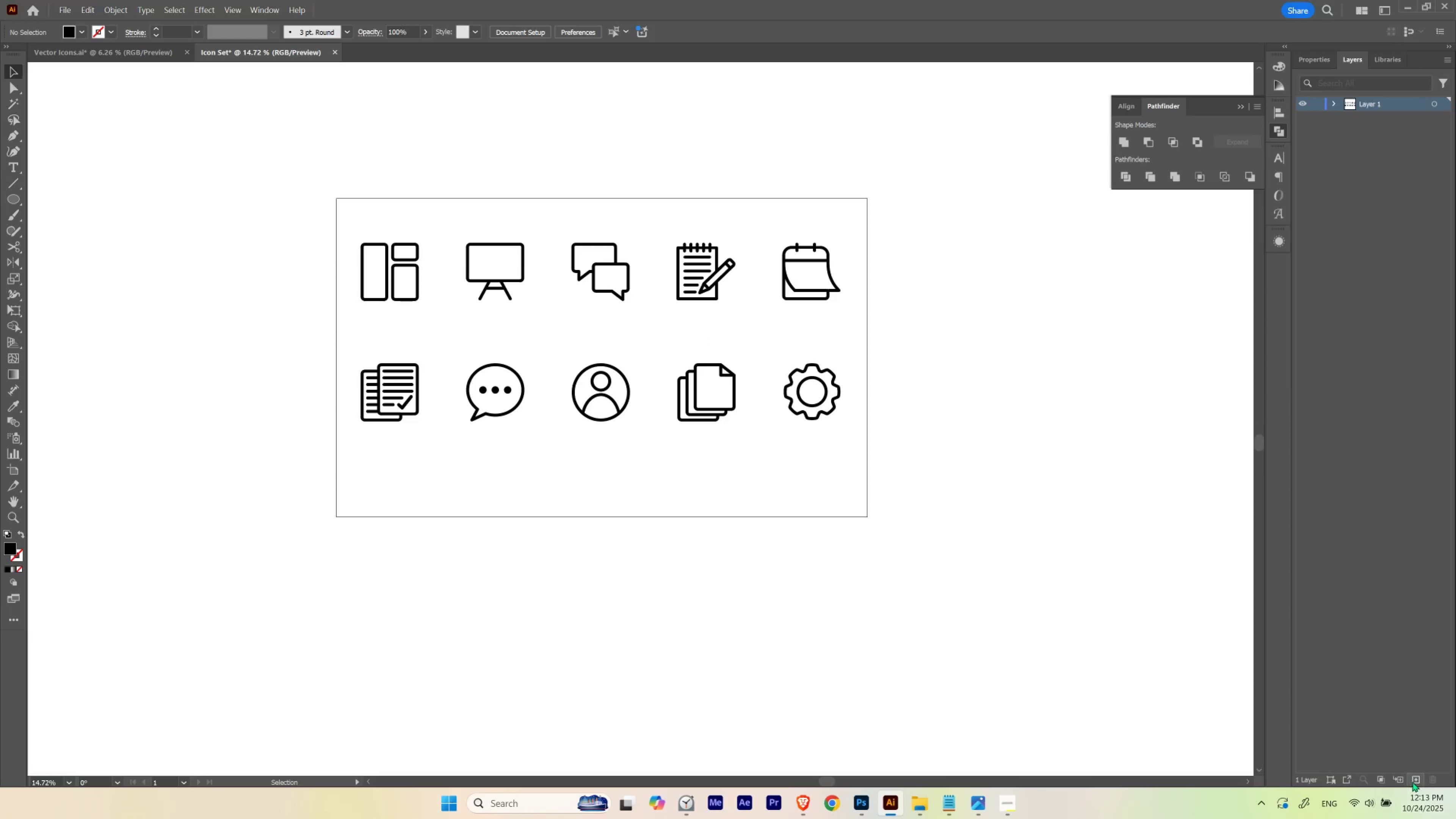 
left_click([1412, 781])
 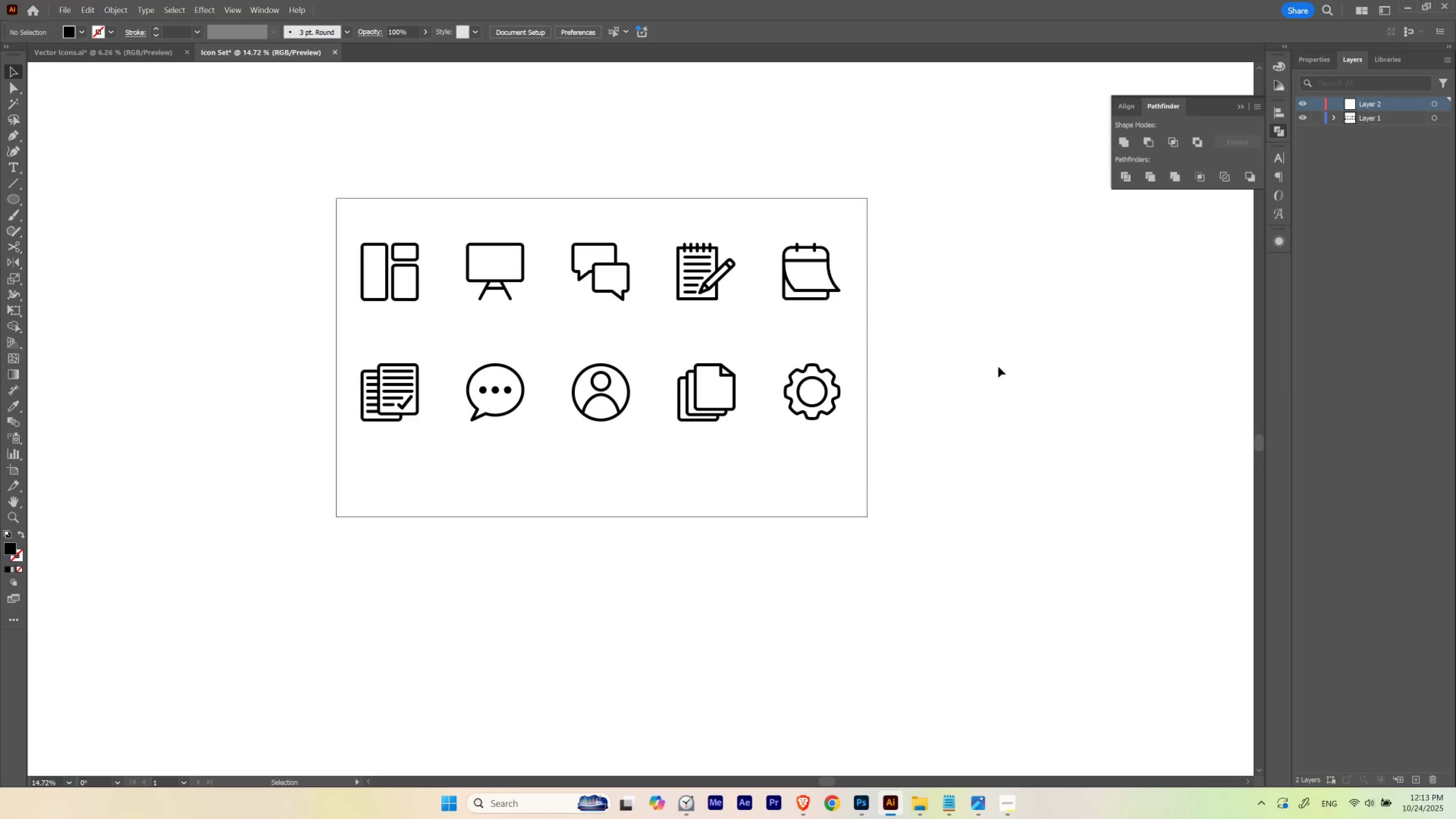 
left_click([998, 366])
 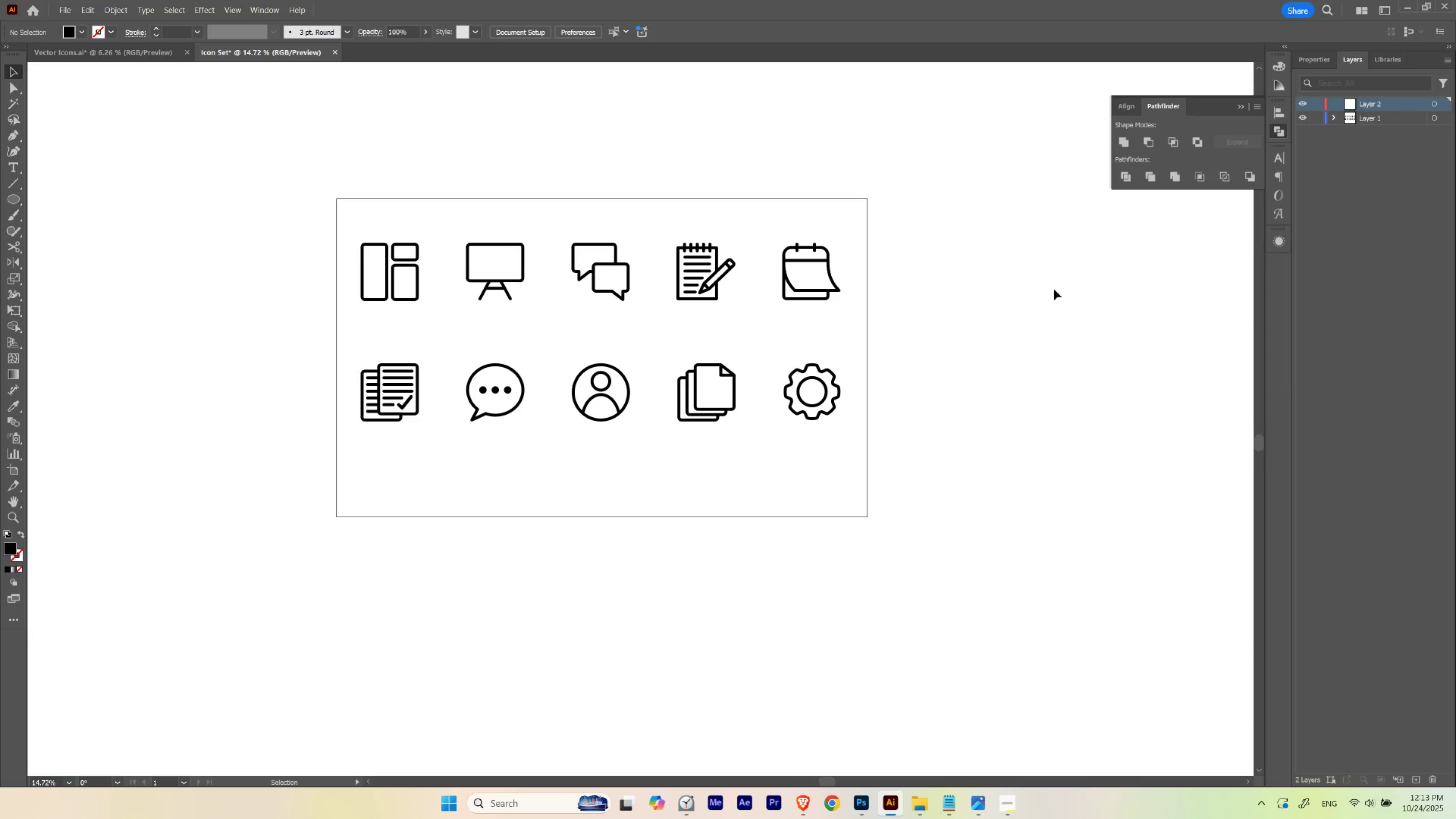 
hold_key(key=ControlLeft, duration=0.73)
 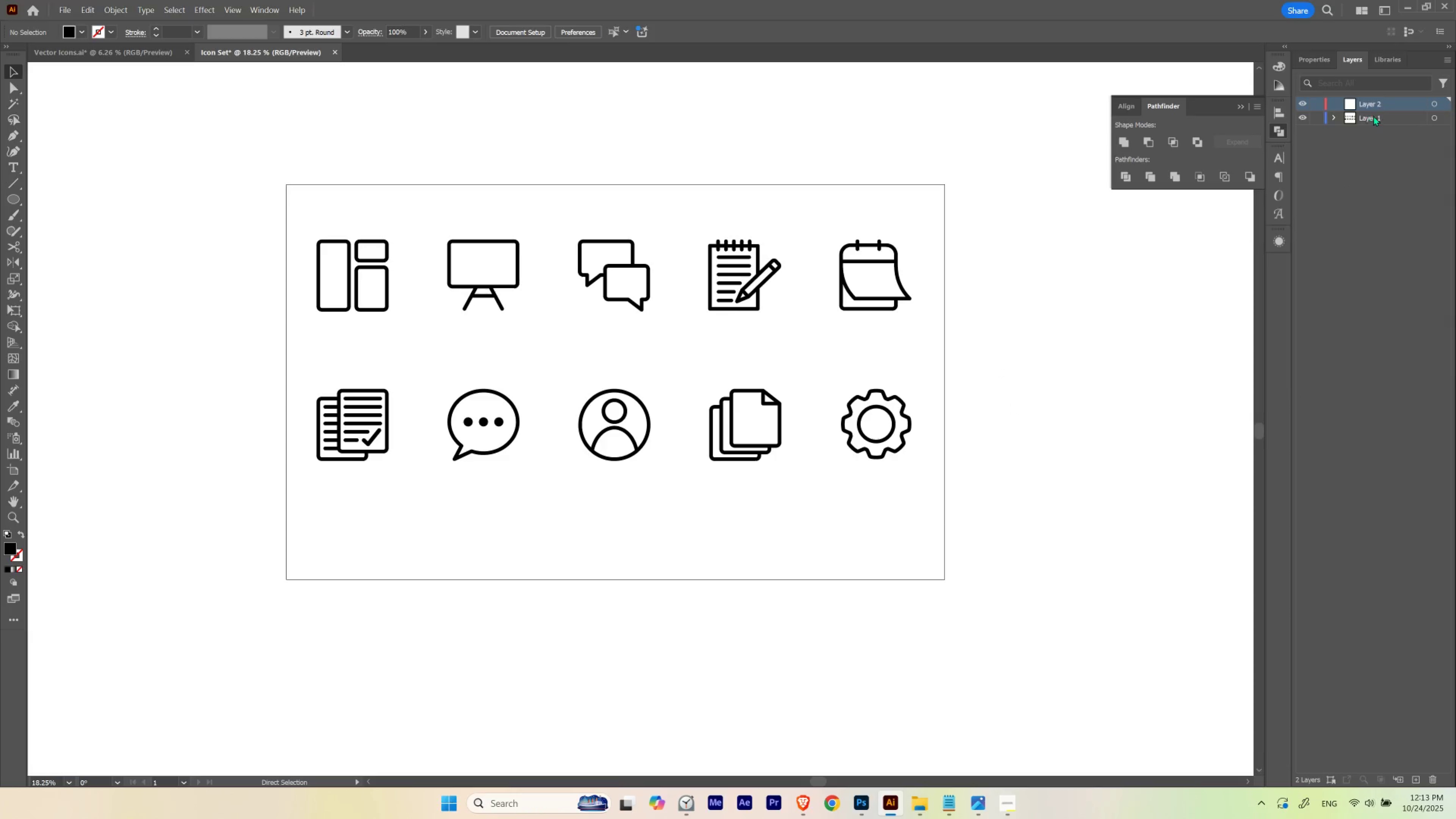 
hold_key(key=Space, duration=0.72)
 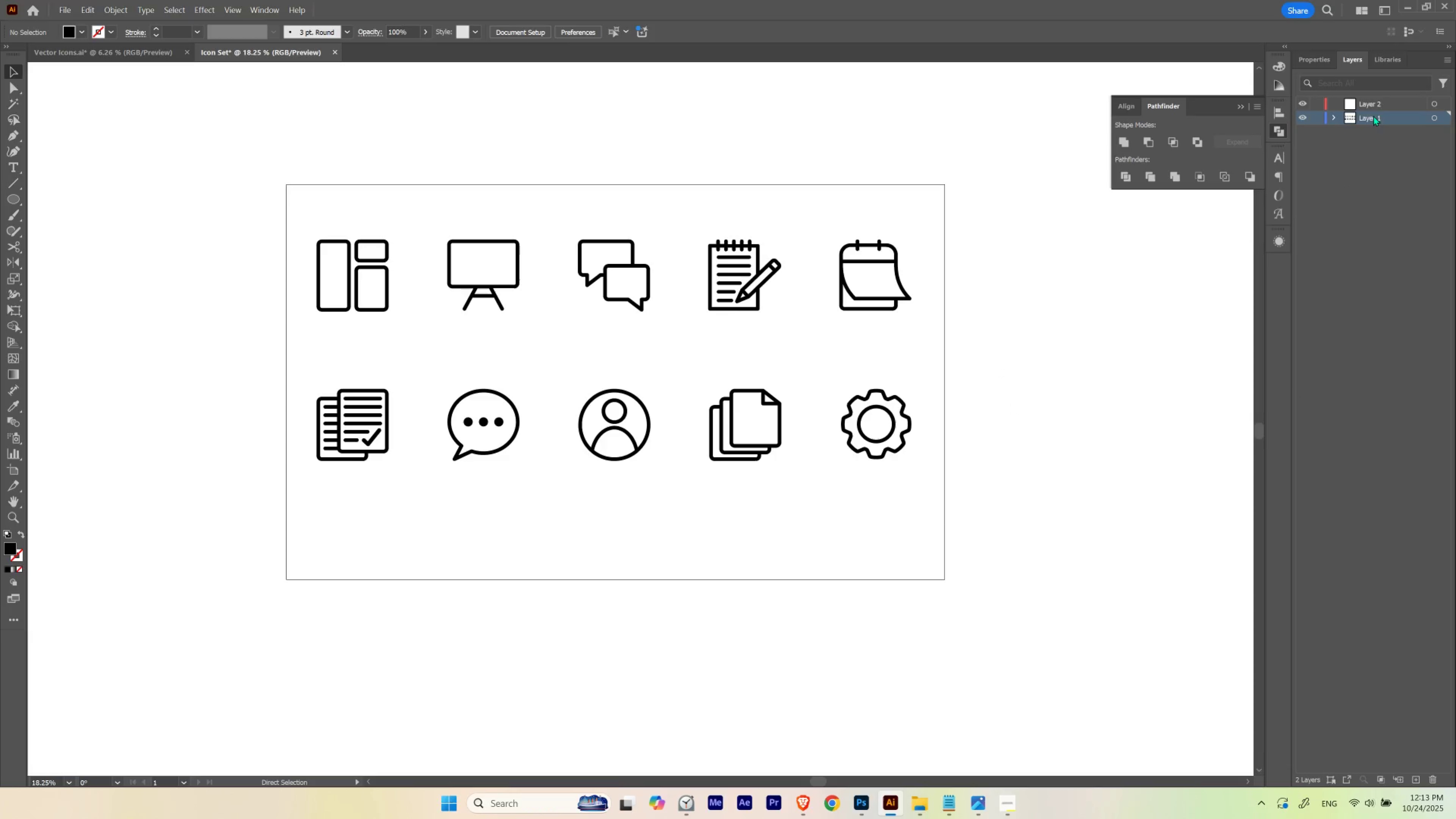 
left_click_drag(start_coordinate=[544, 257], to_coordinate=[568, 278])
 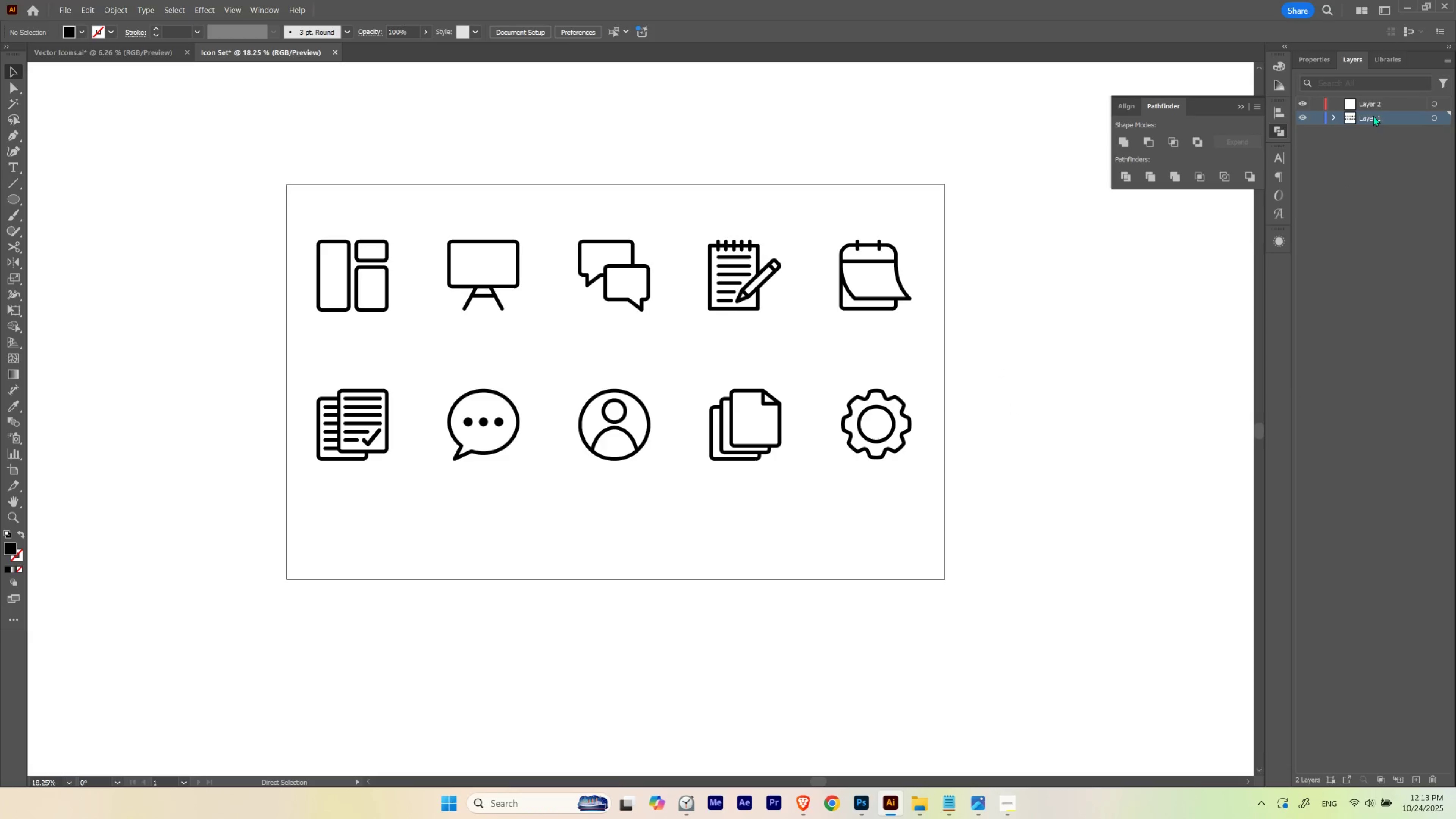 
double_click([1373, 116])
 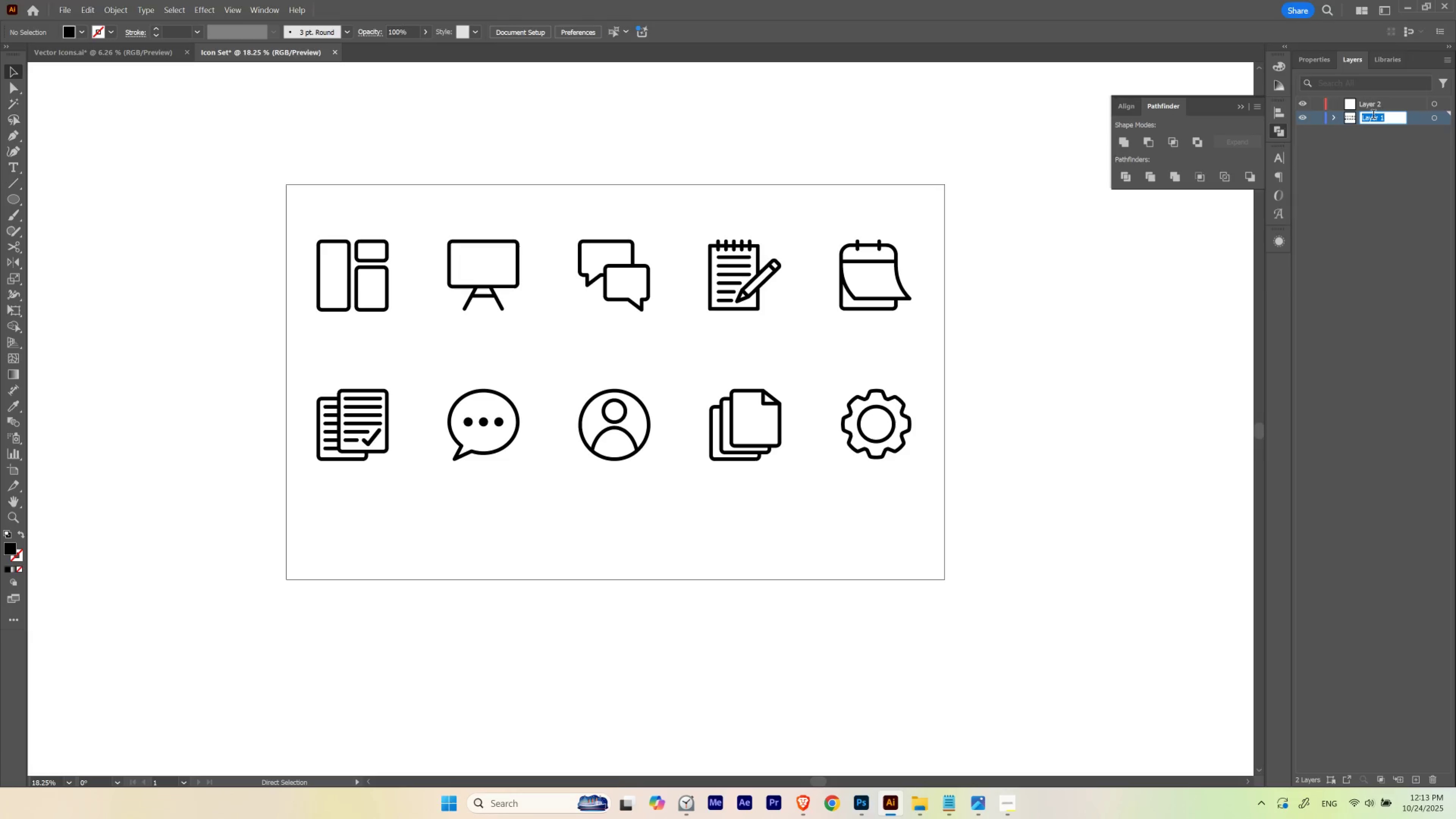 
type(Icons)
 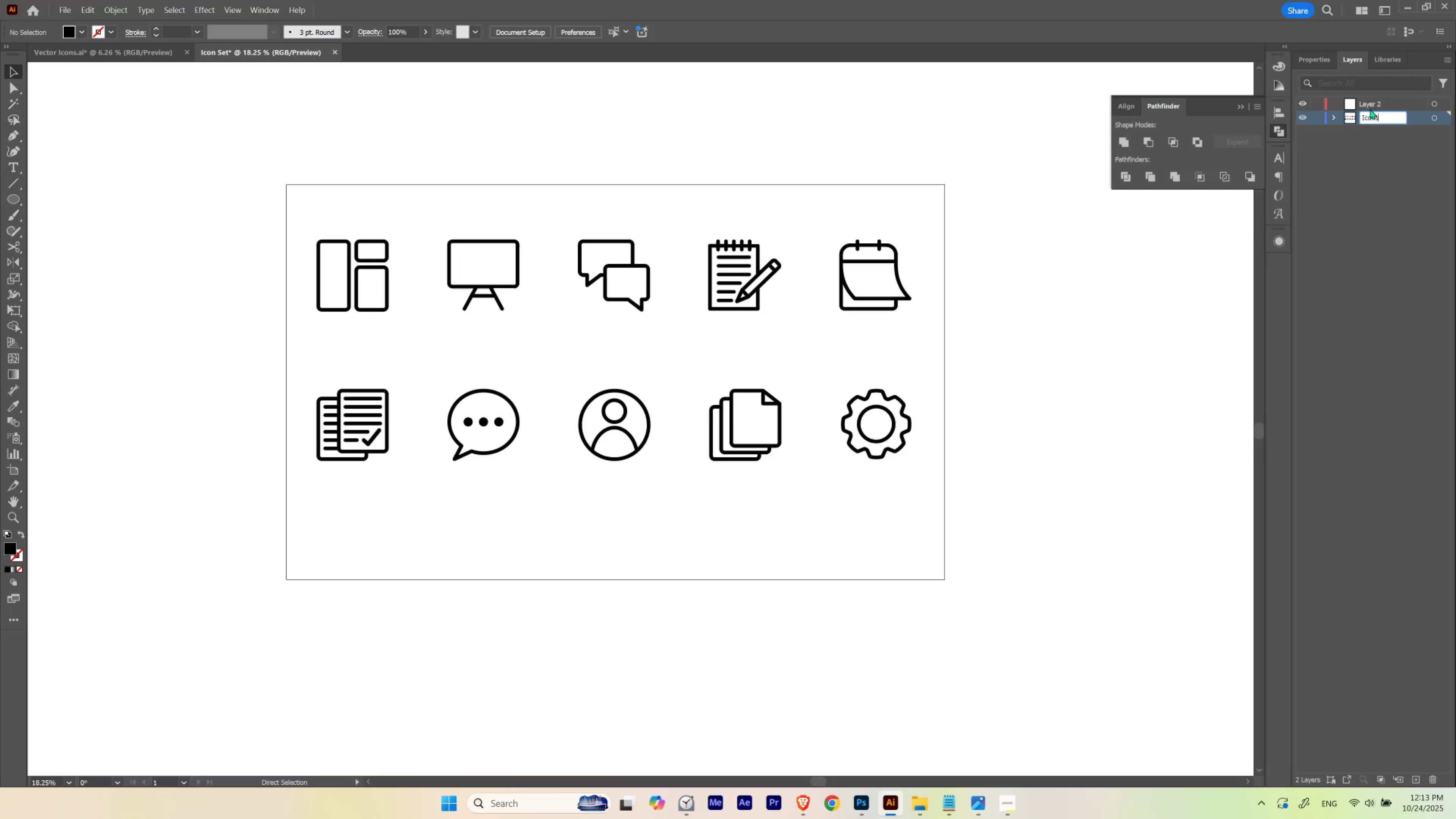 
double_click([1370, 106])
 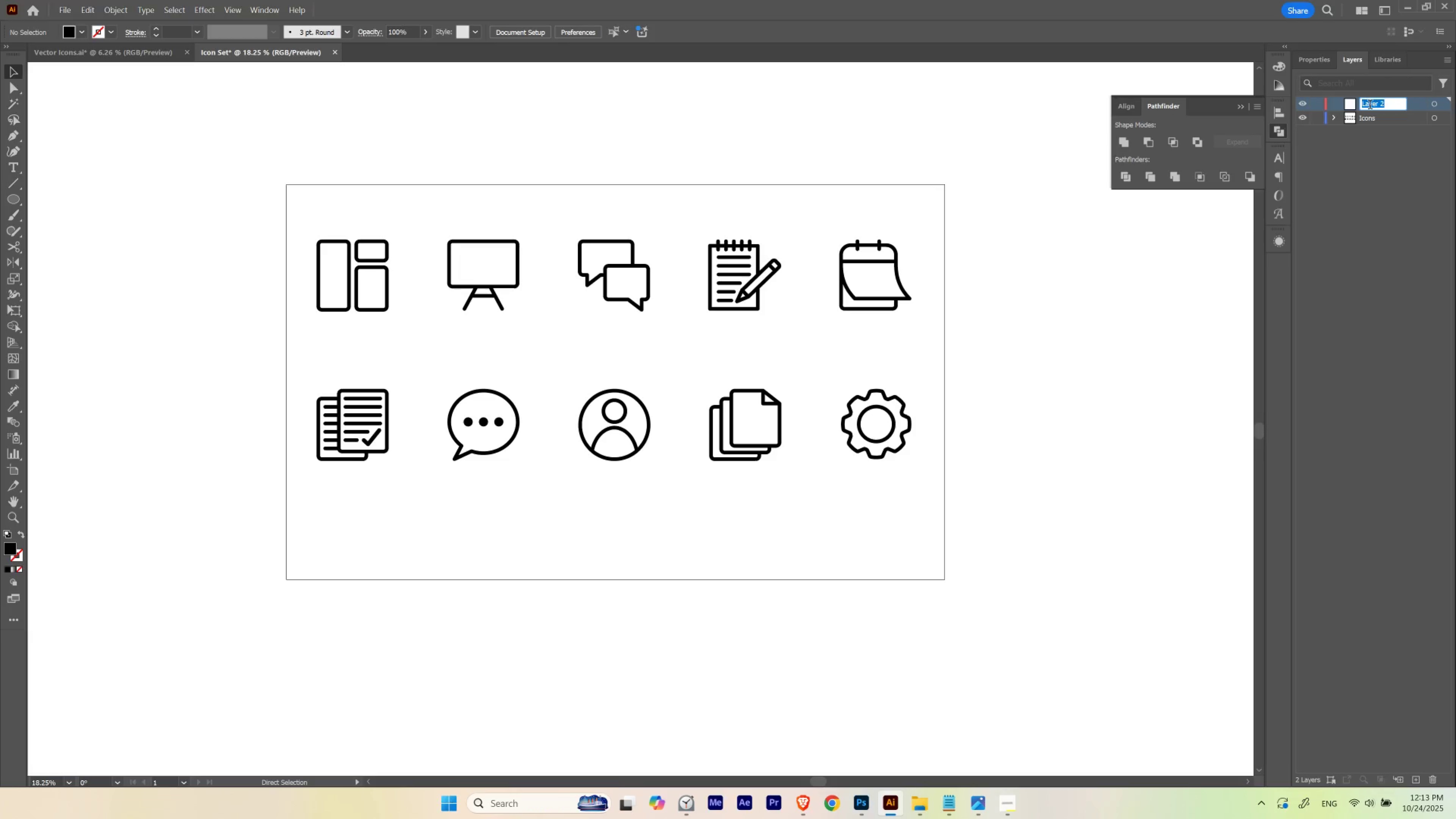 
type(Text)
 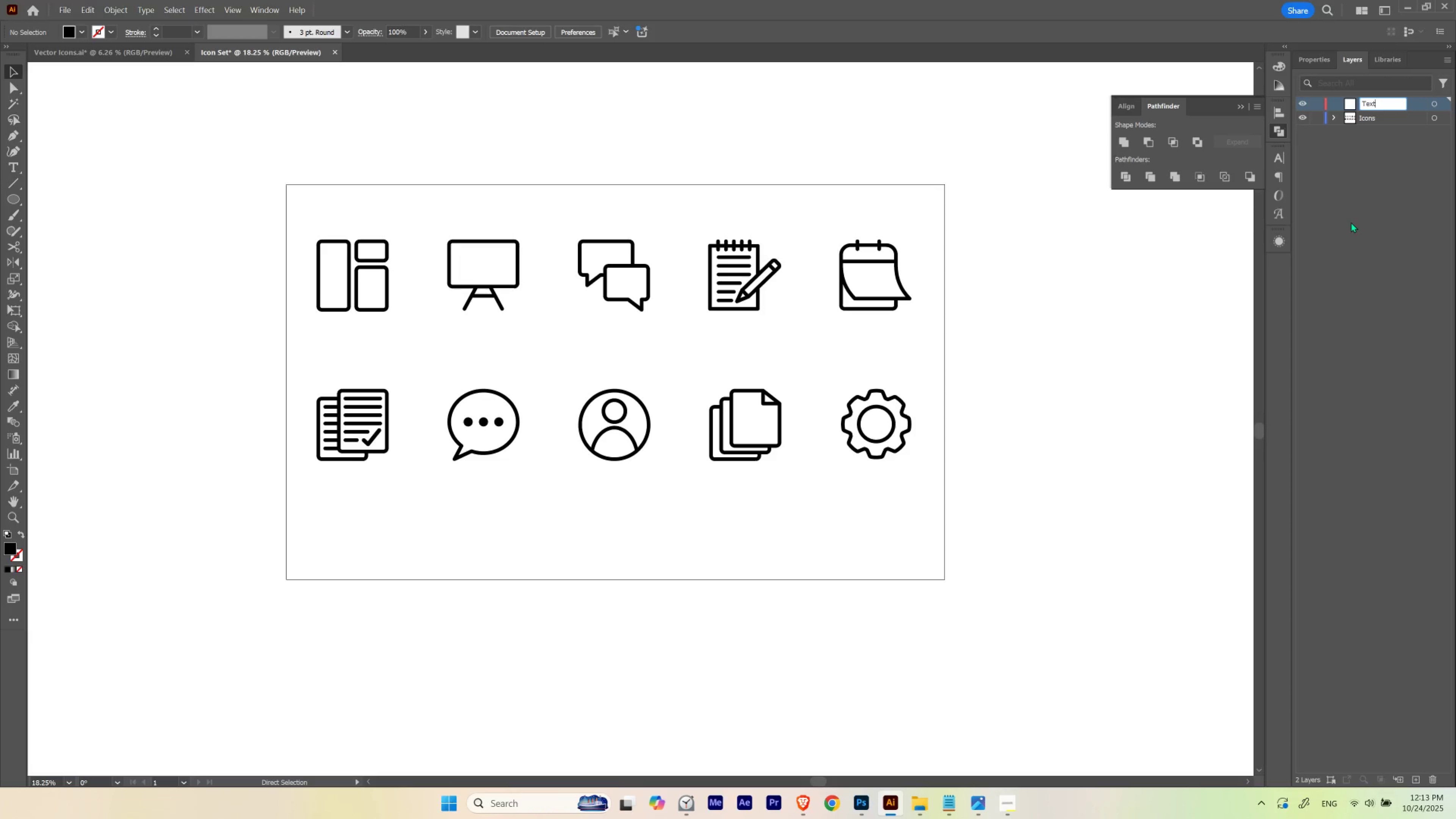 
left_click([1361, 222])
 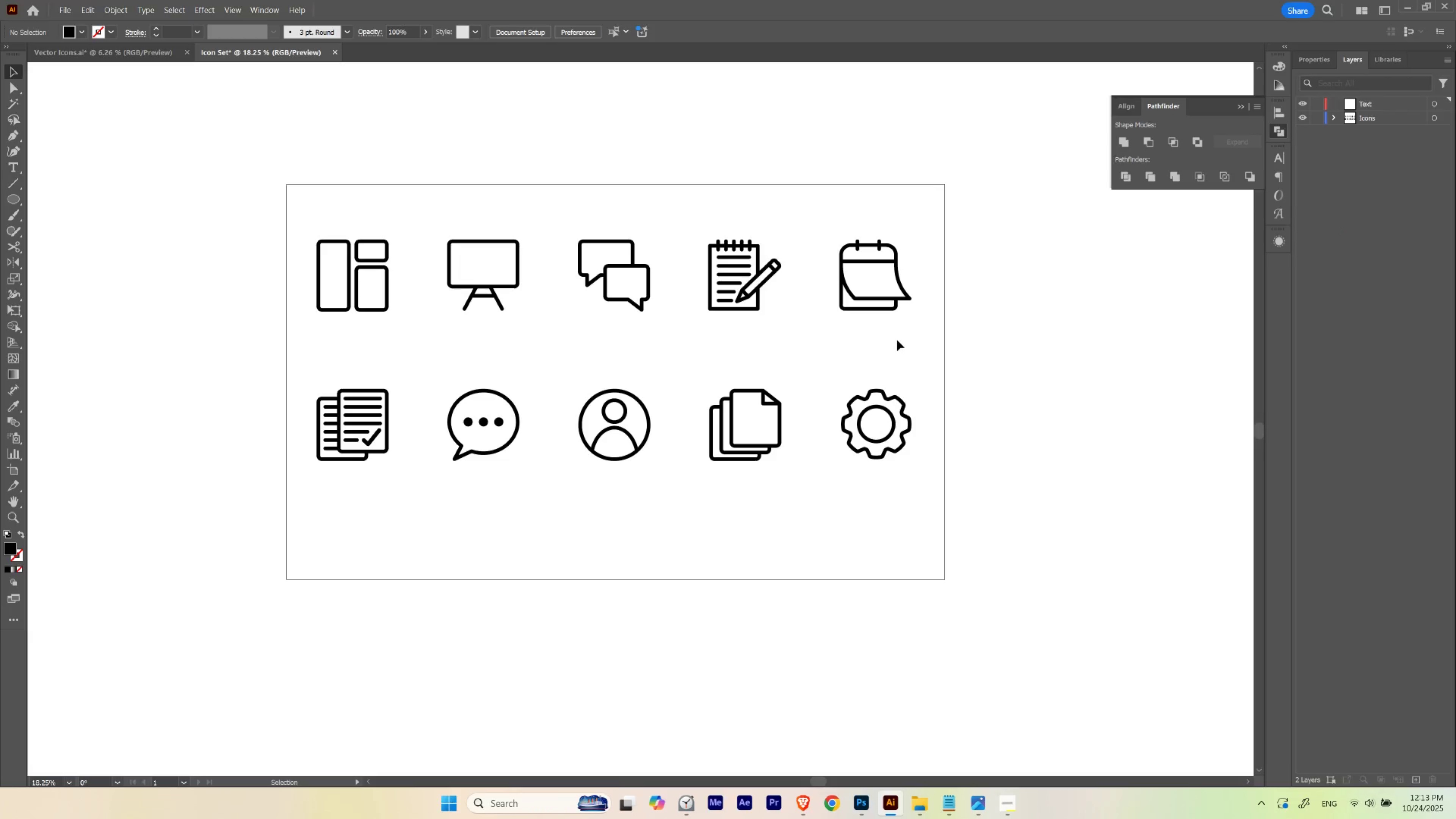 
left_click([897, 340])
 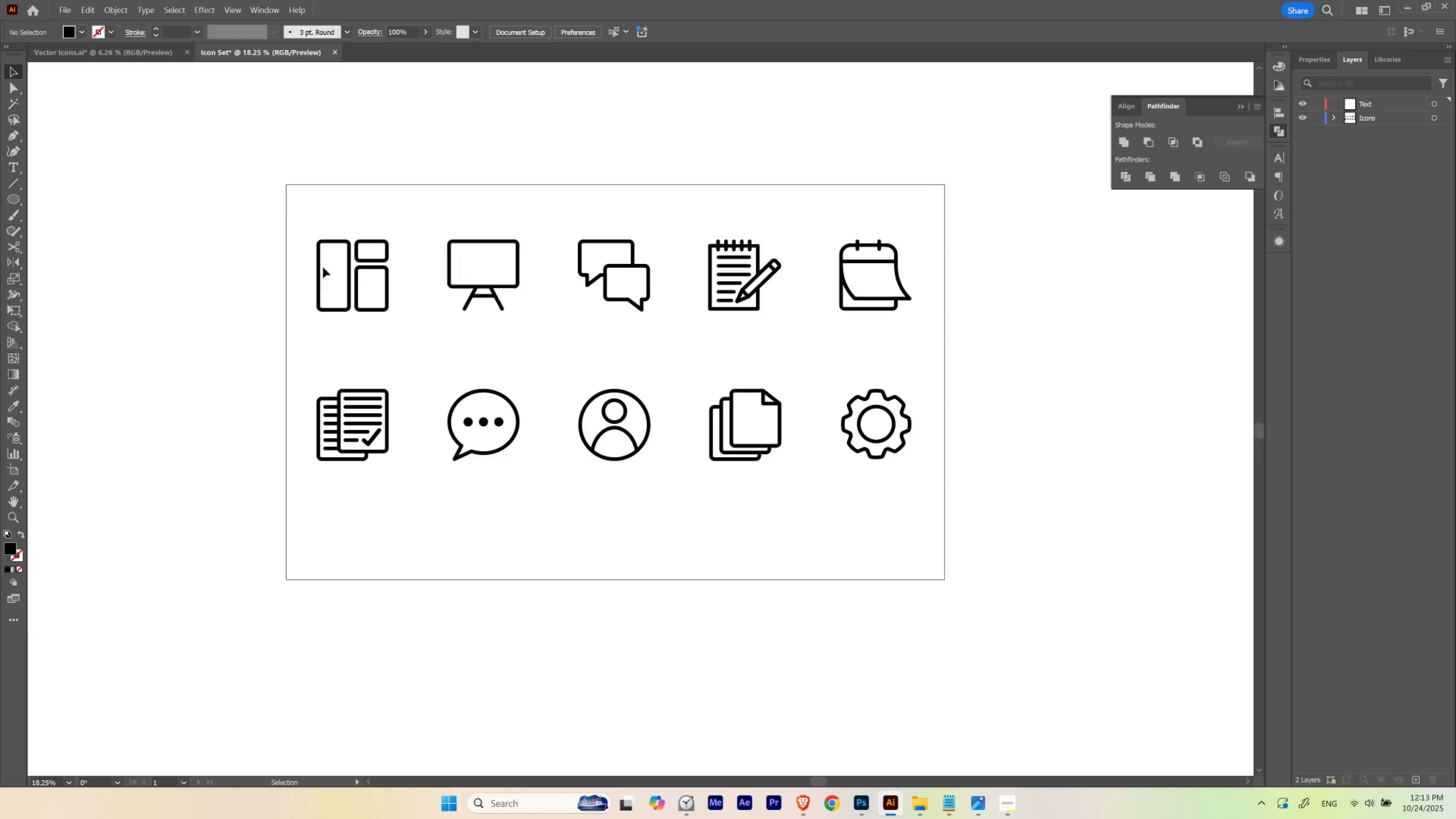 
hold_key(key=Space, duration=1.38)
 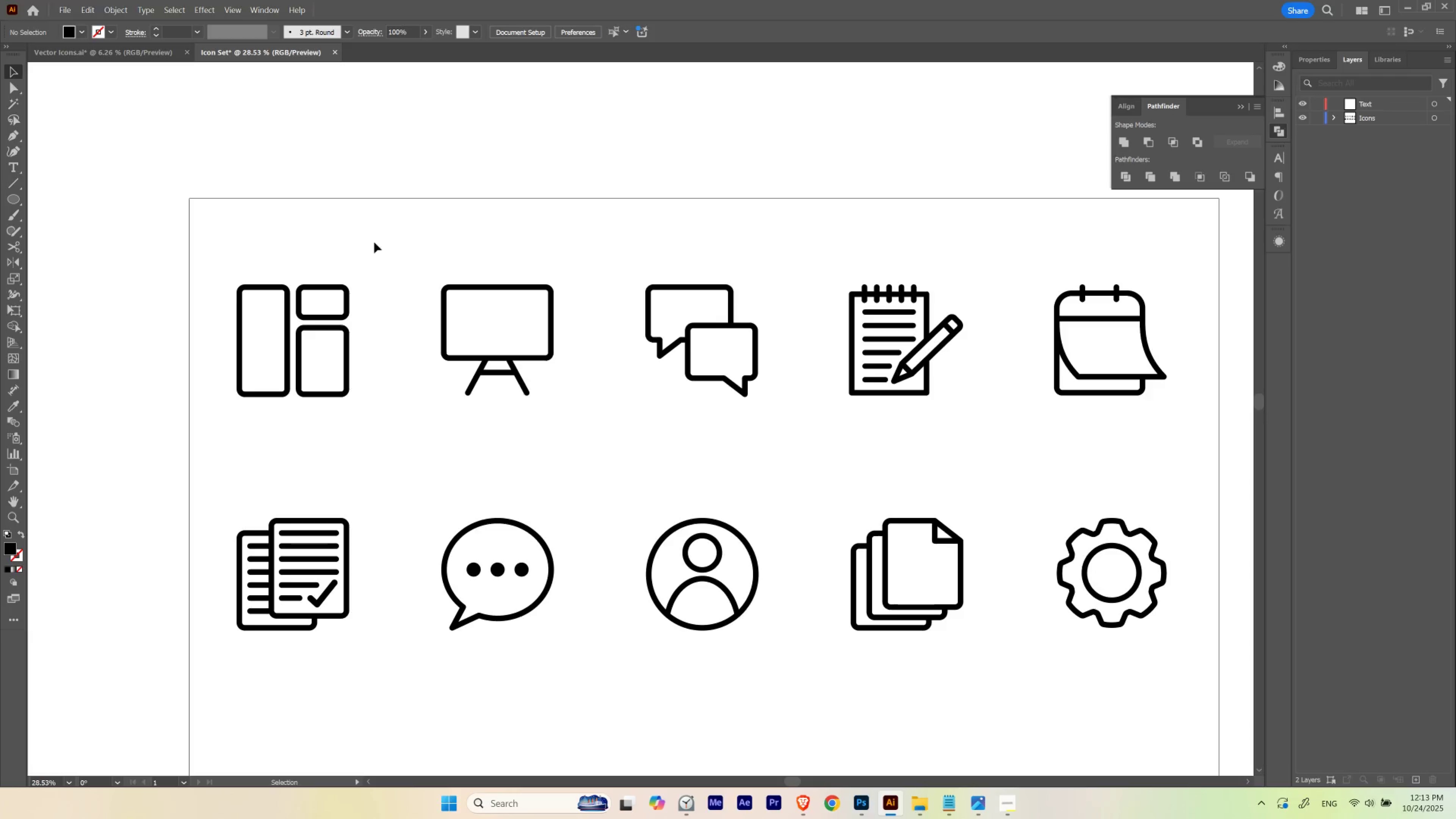 
hold_key(key=ControlLeft, duration=0.62)
left_click_drag(start_coordinate=[298, 207], to_coordinate=[348, 233])
 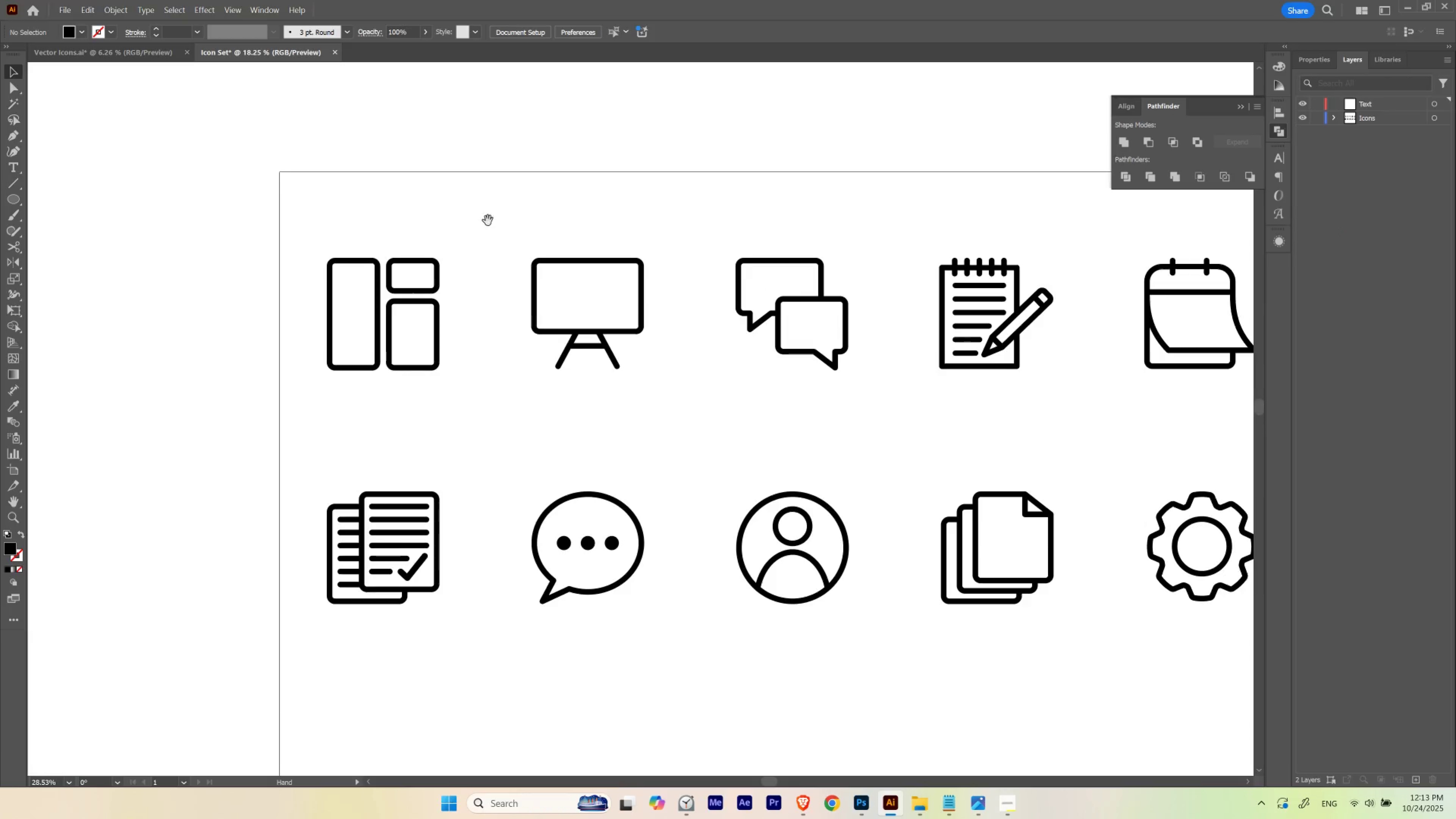 
left_click_drag(start_coordinate=[482, 223], to_coordinate=[392, 250])
 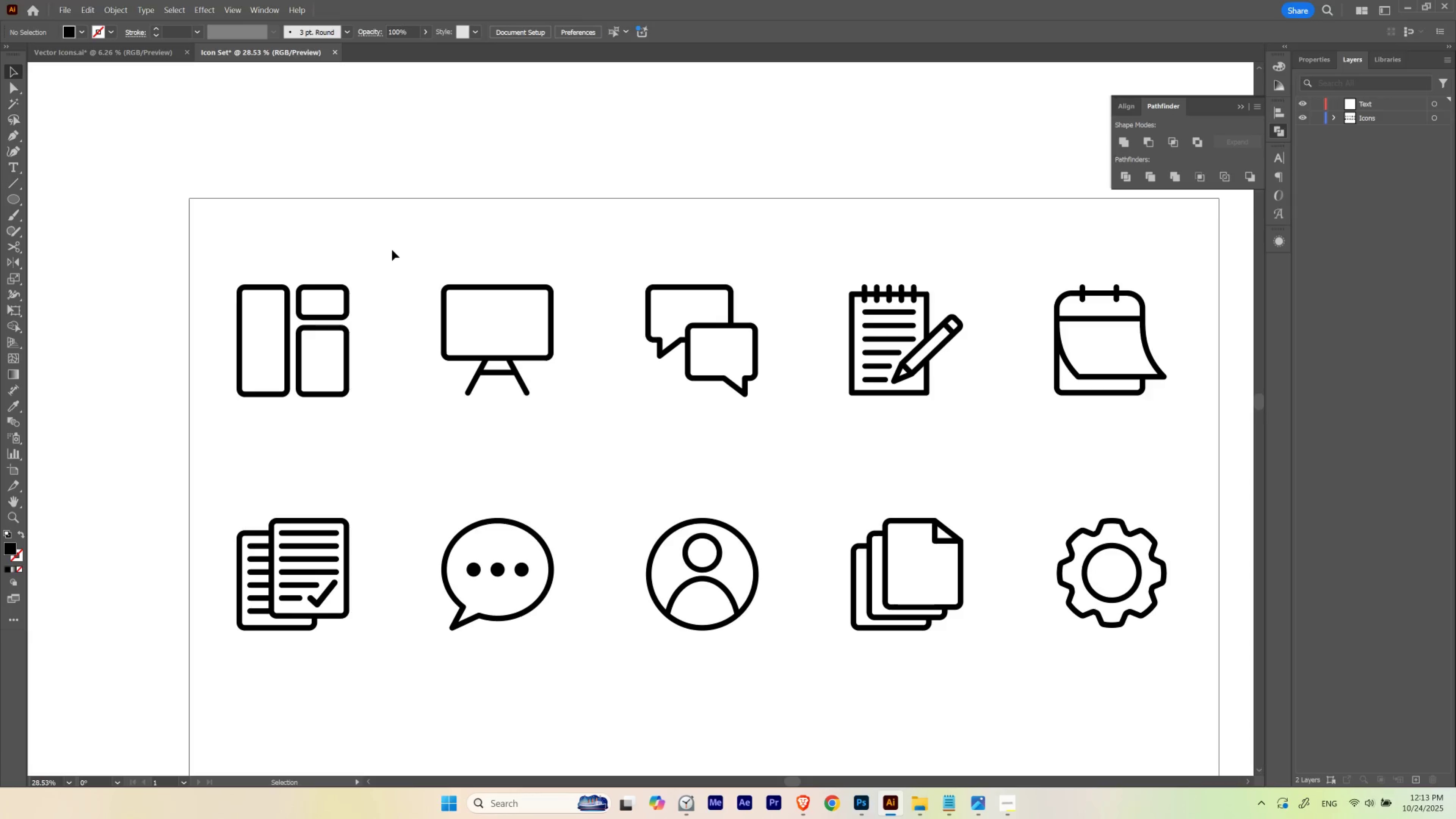 
key(T)
 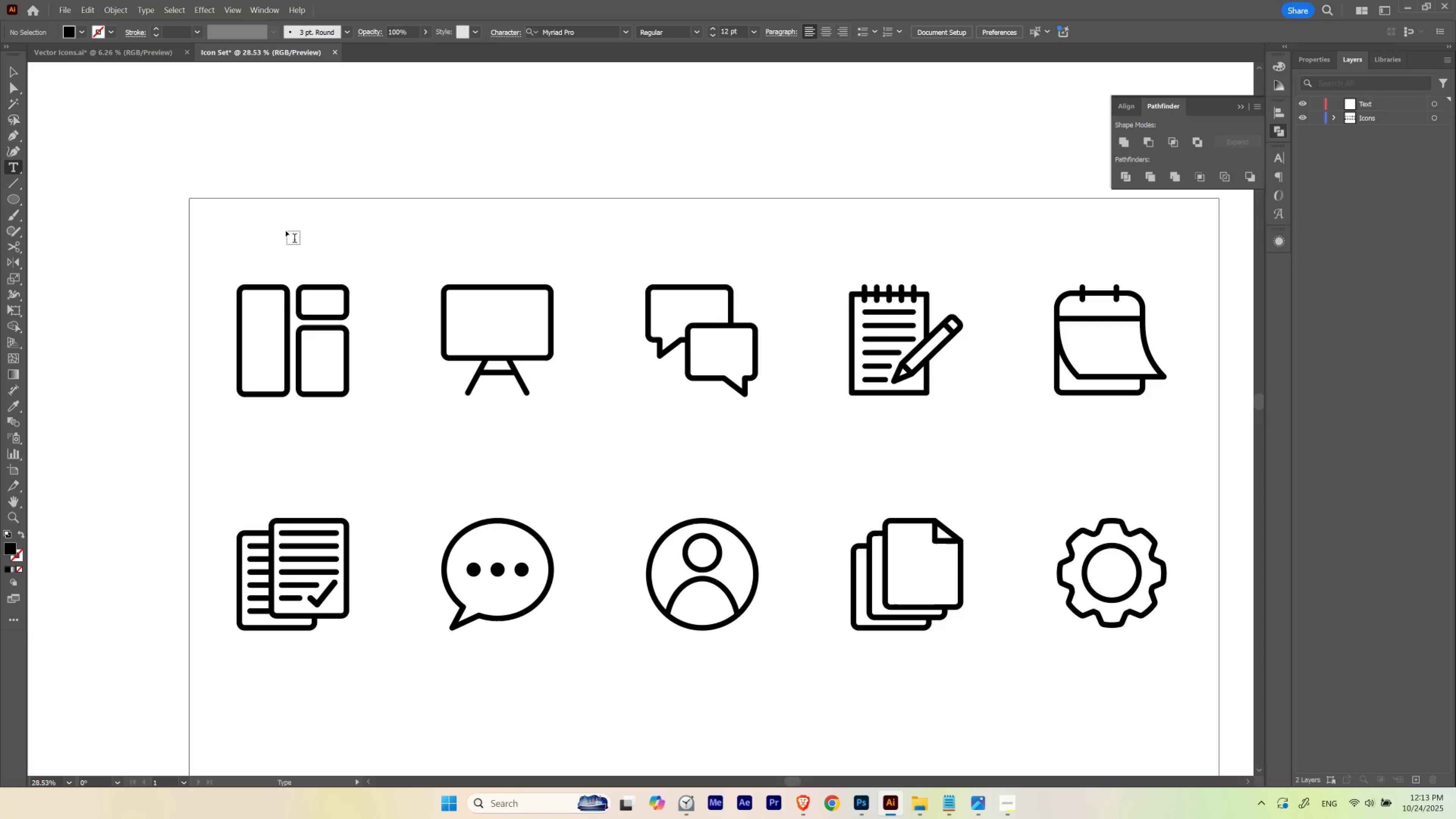 
left_click([286, 231])
 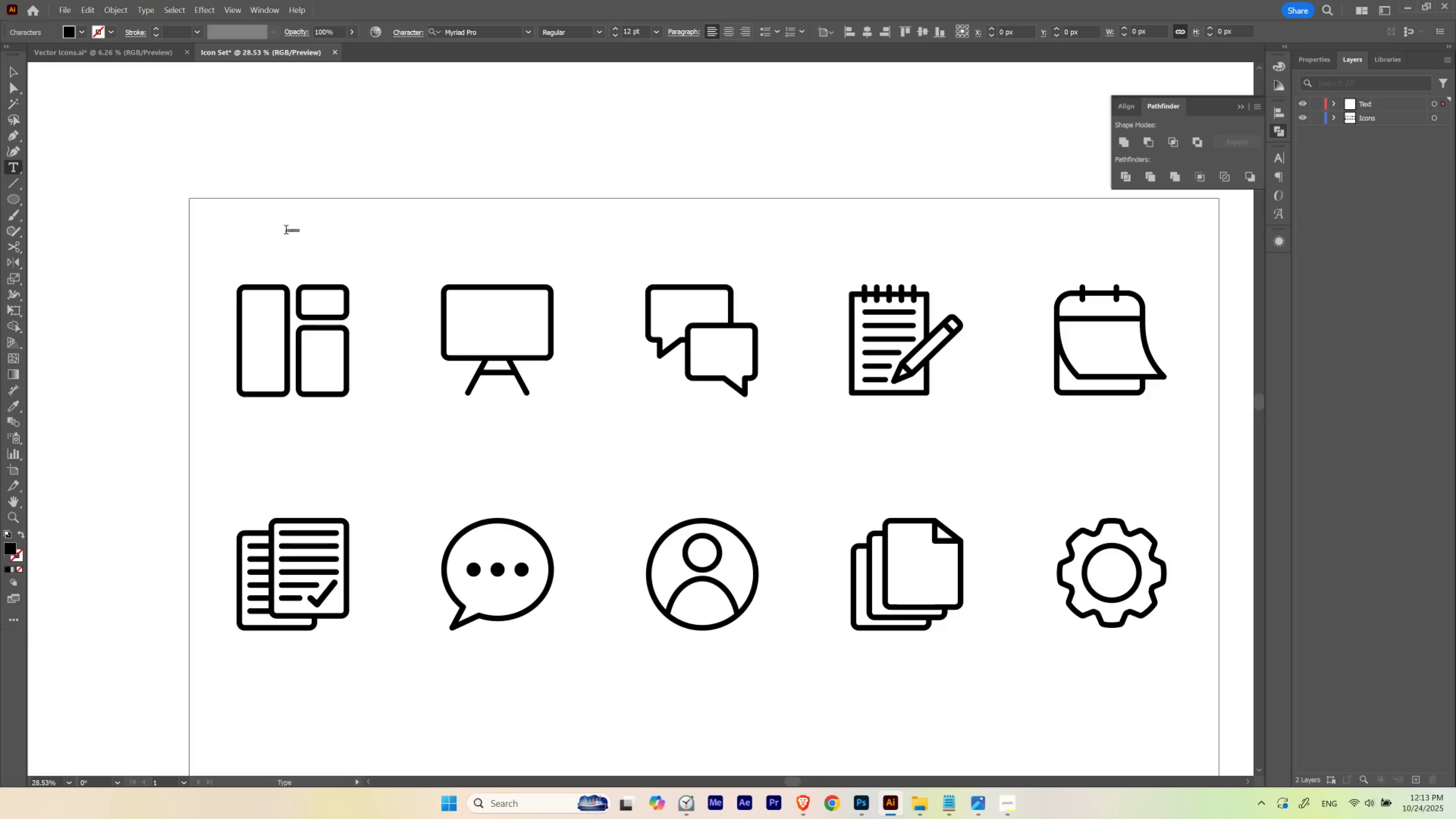 
type(Das)
 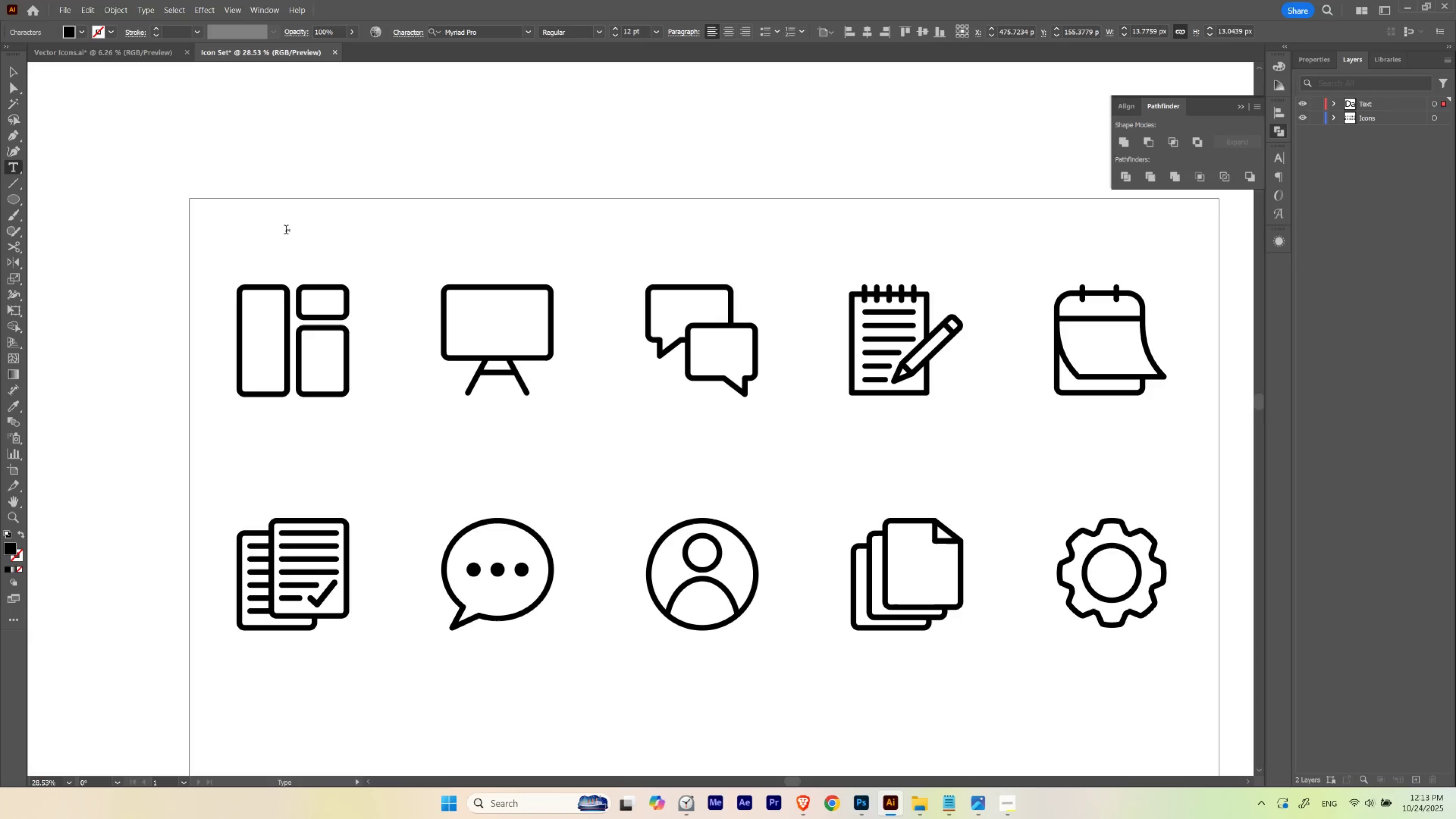 
key(Control+A)
 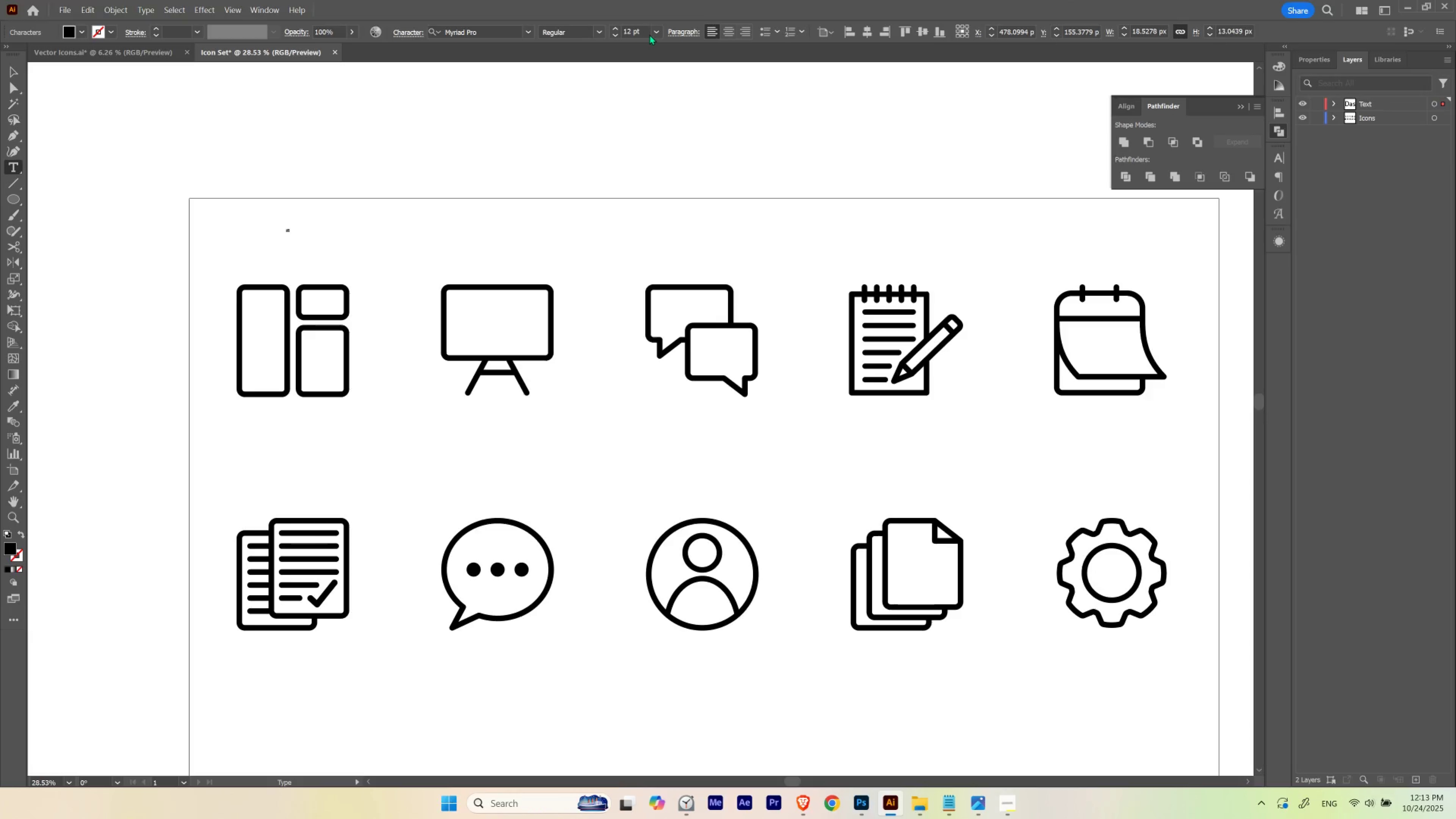 
double_click([655, 34])
 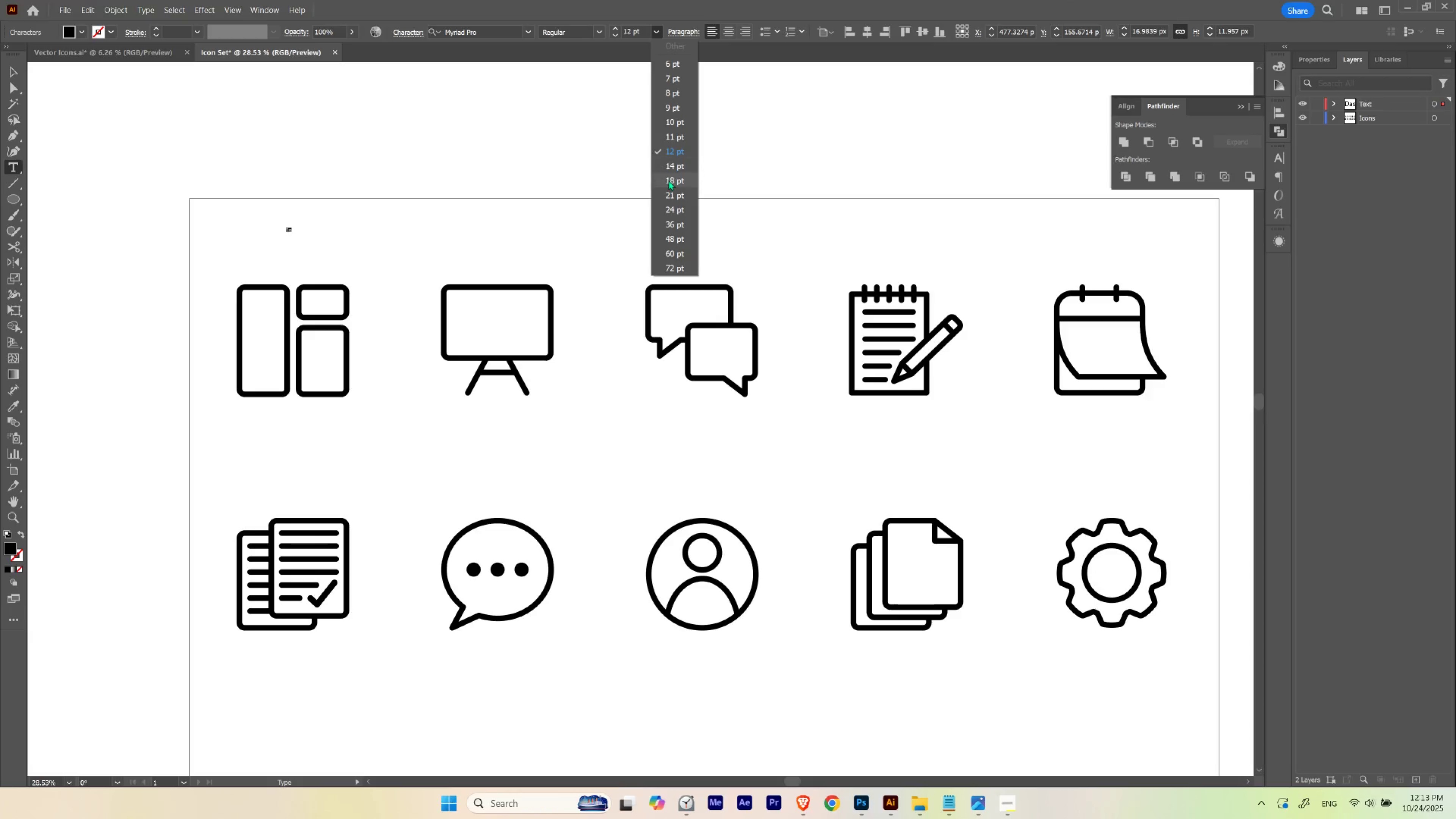 
left_click([668, 180])
 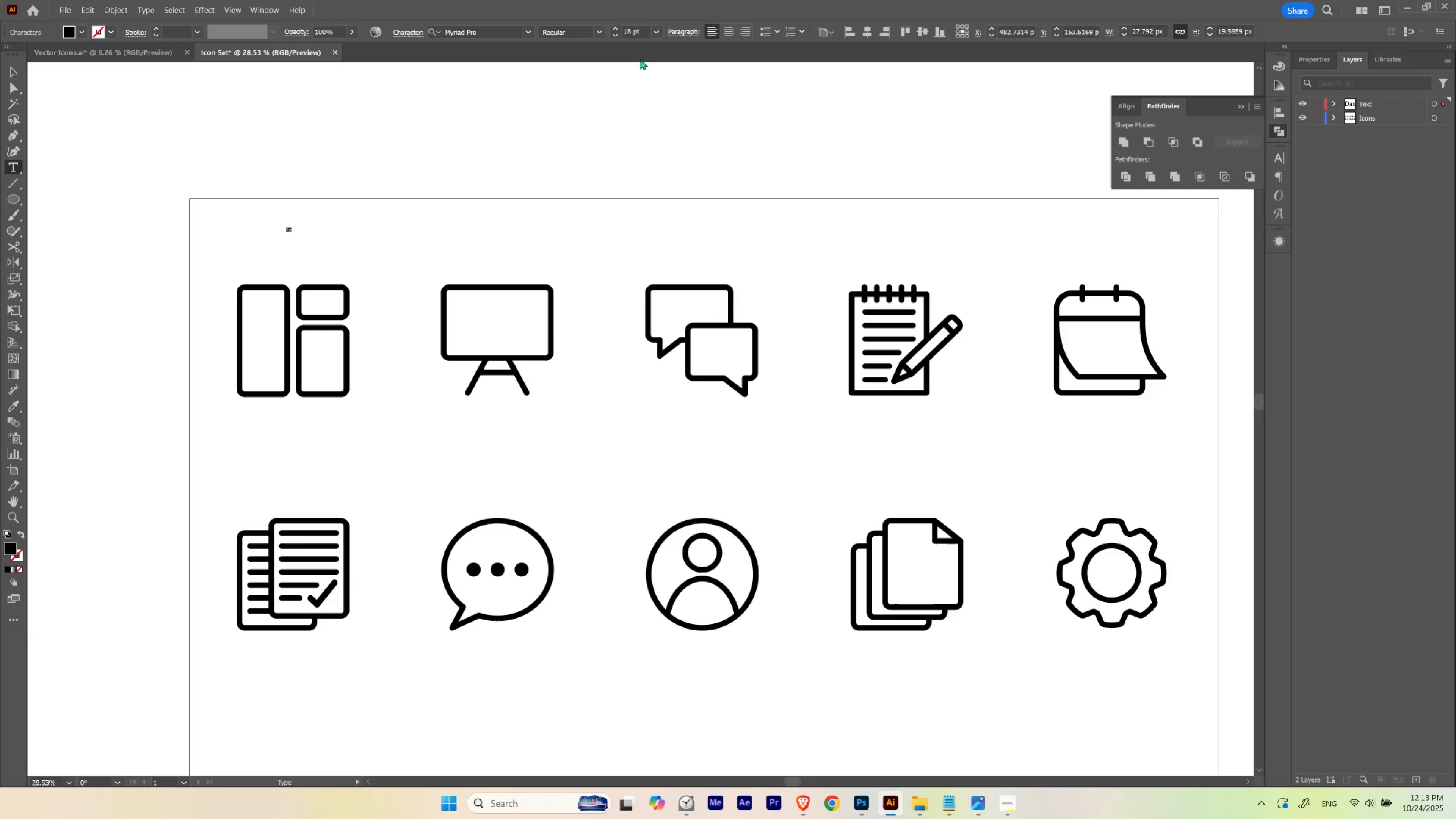 
left_click([654, 32])
 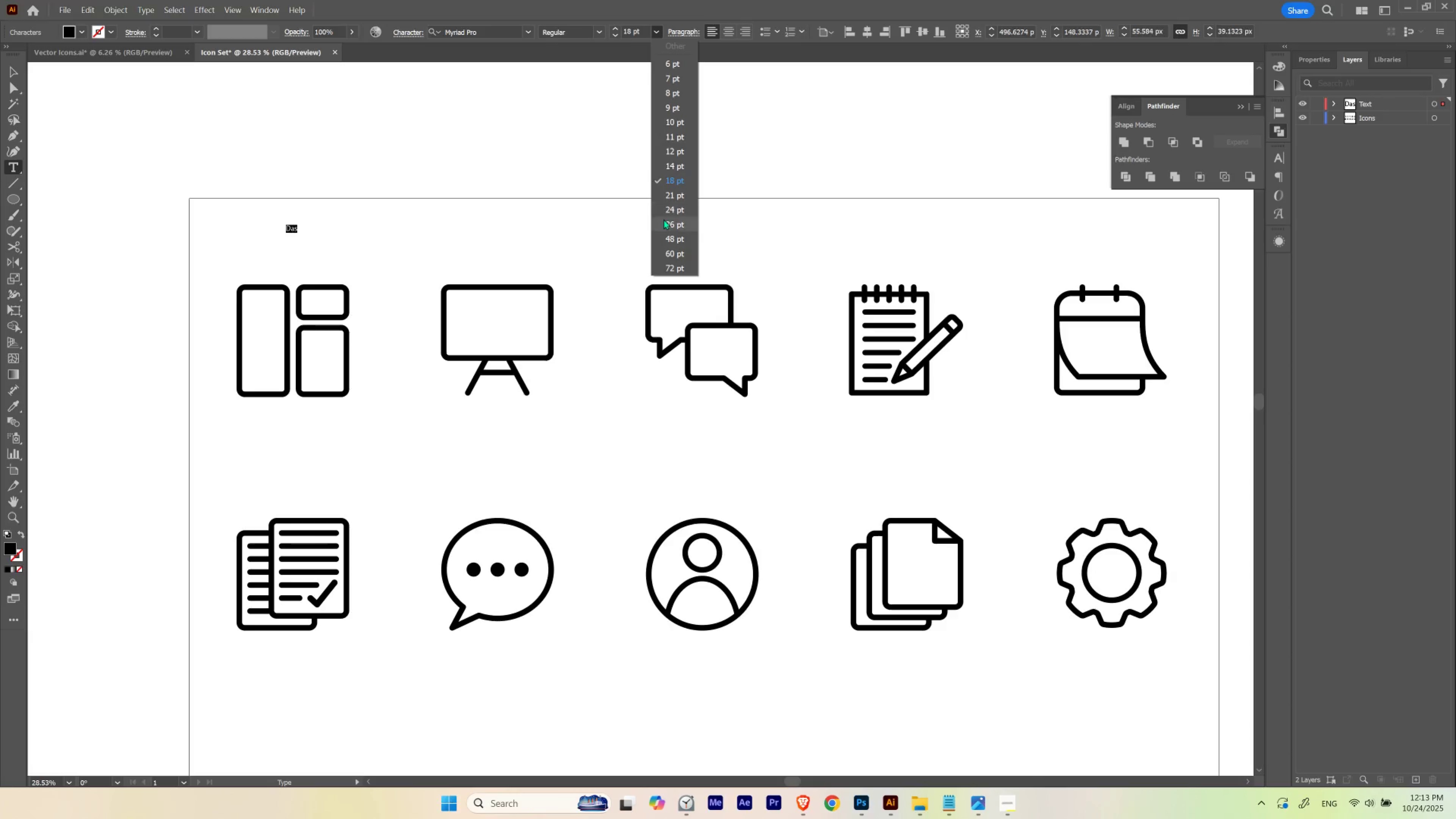 
left_click([664, 220])
 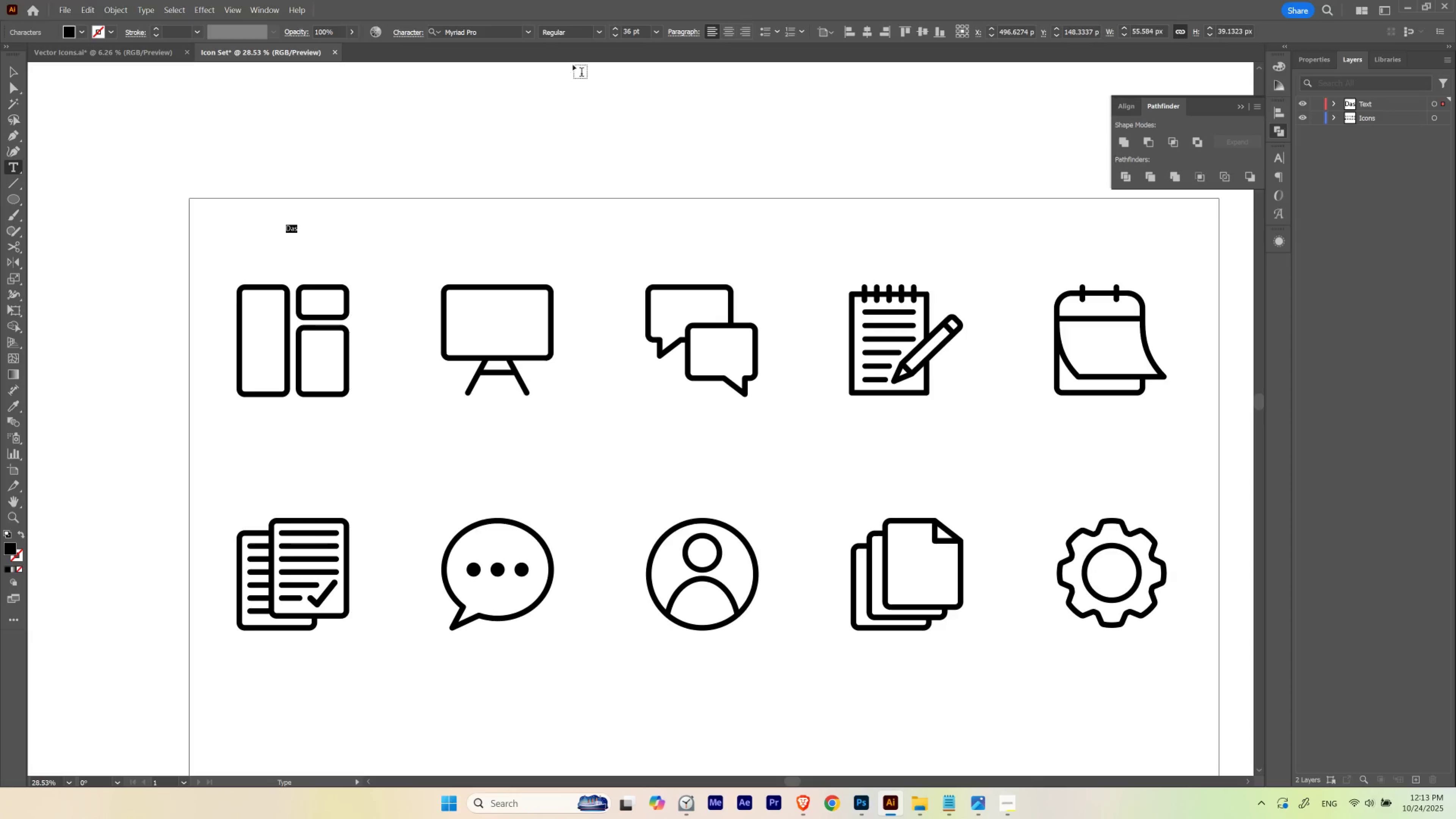 
hold_key(key=ShiftLeft, duration=1.5)
scroll: coordinate [628, 28], scroll_direction: up, amount: 7.0
 